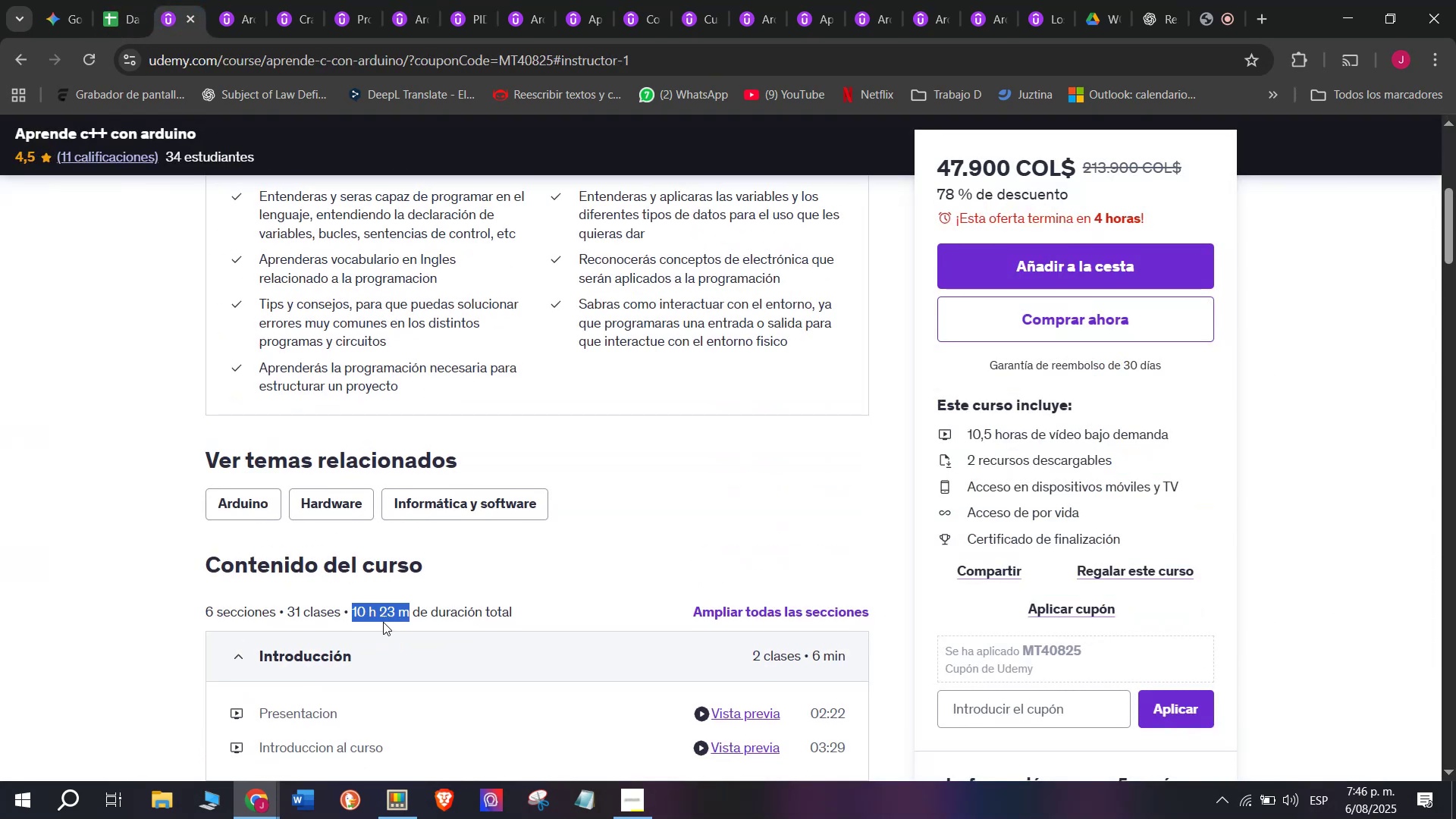 
key(Control+ControlLeft)
 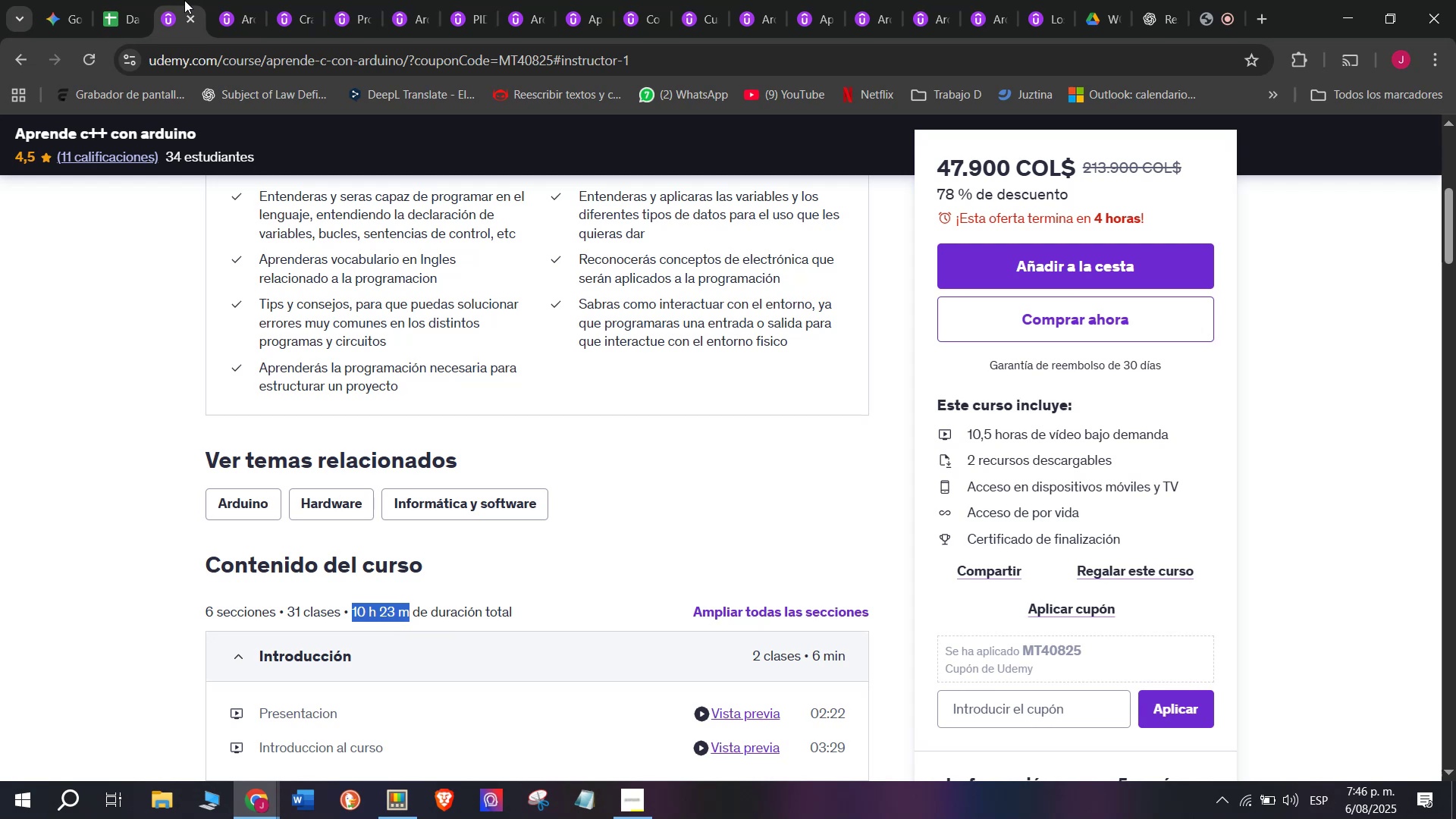 
key(Control+C)
 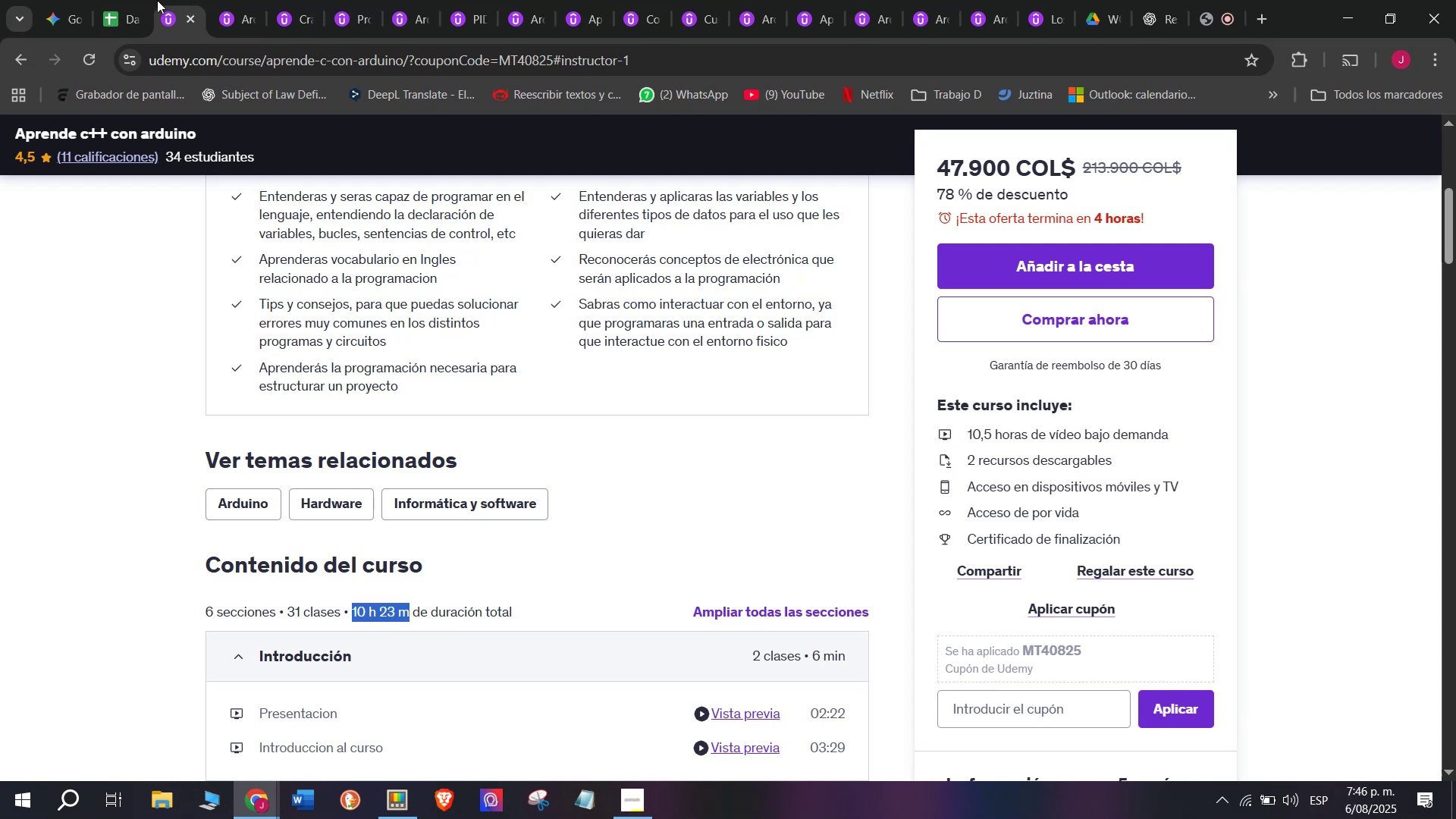 
left_click([123, 0])
 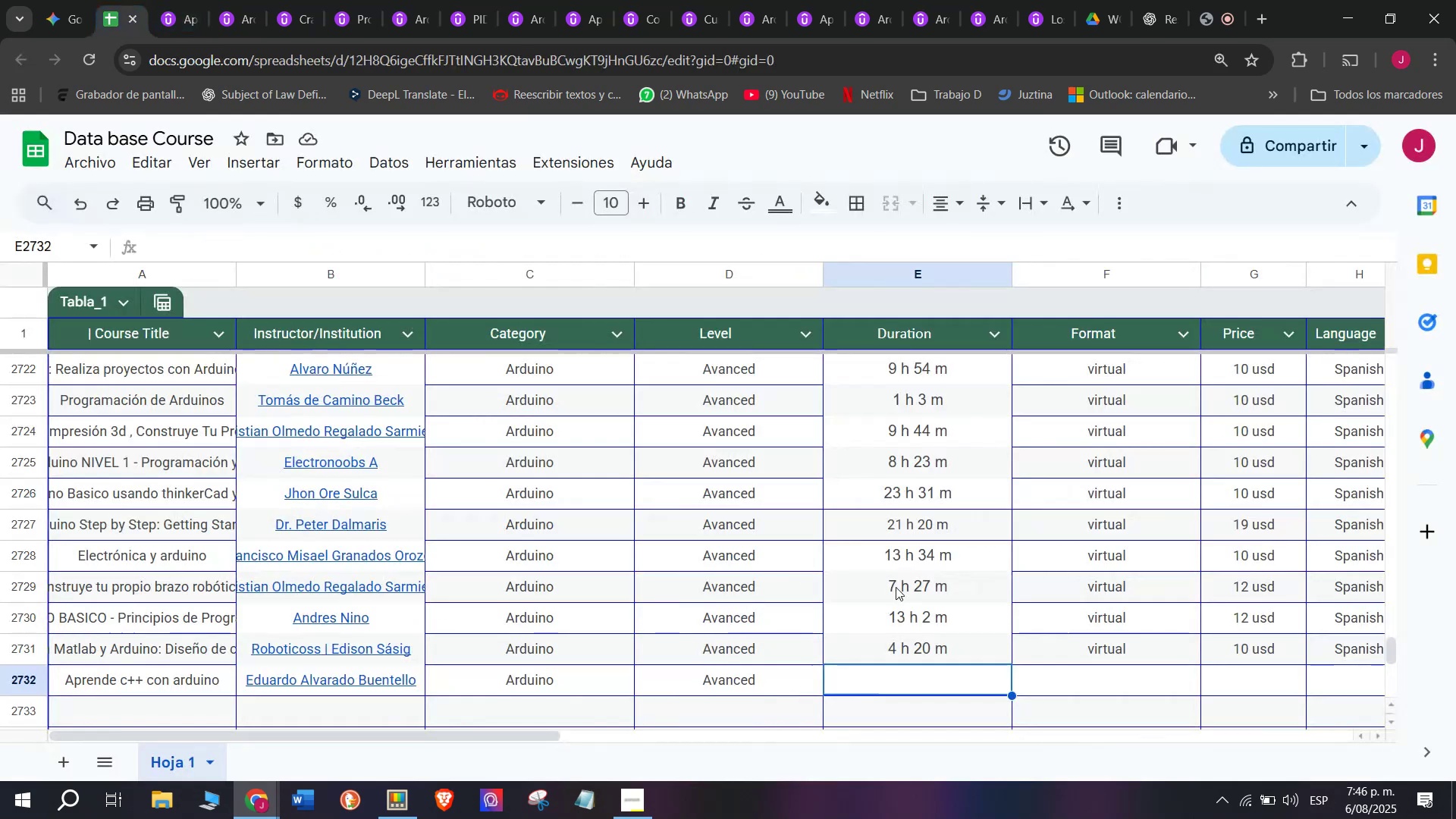 
key(Control+ControlLeft)
 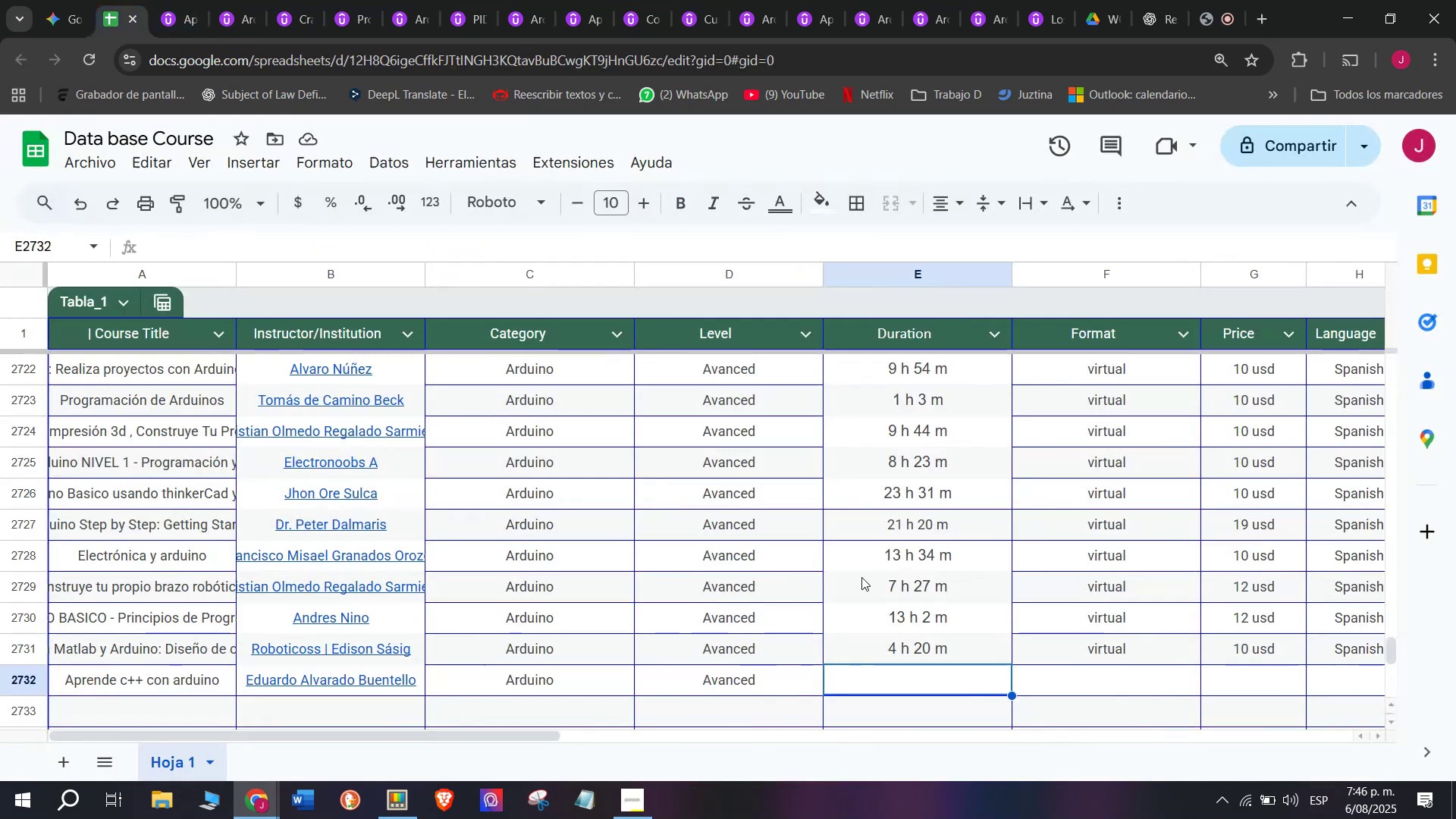 
key(Z)
 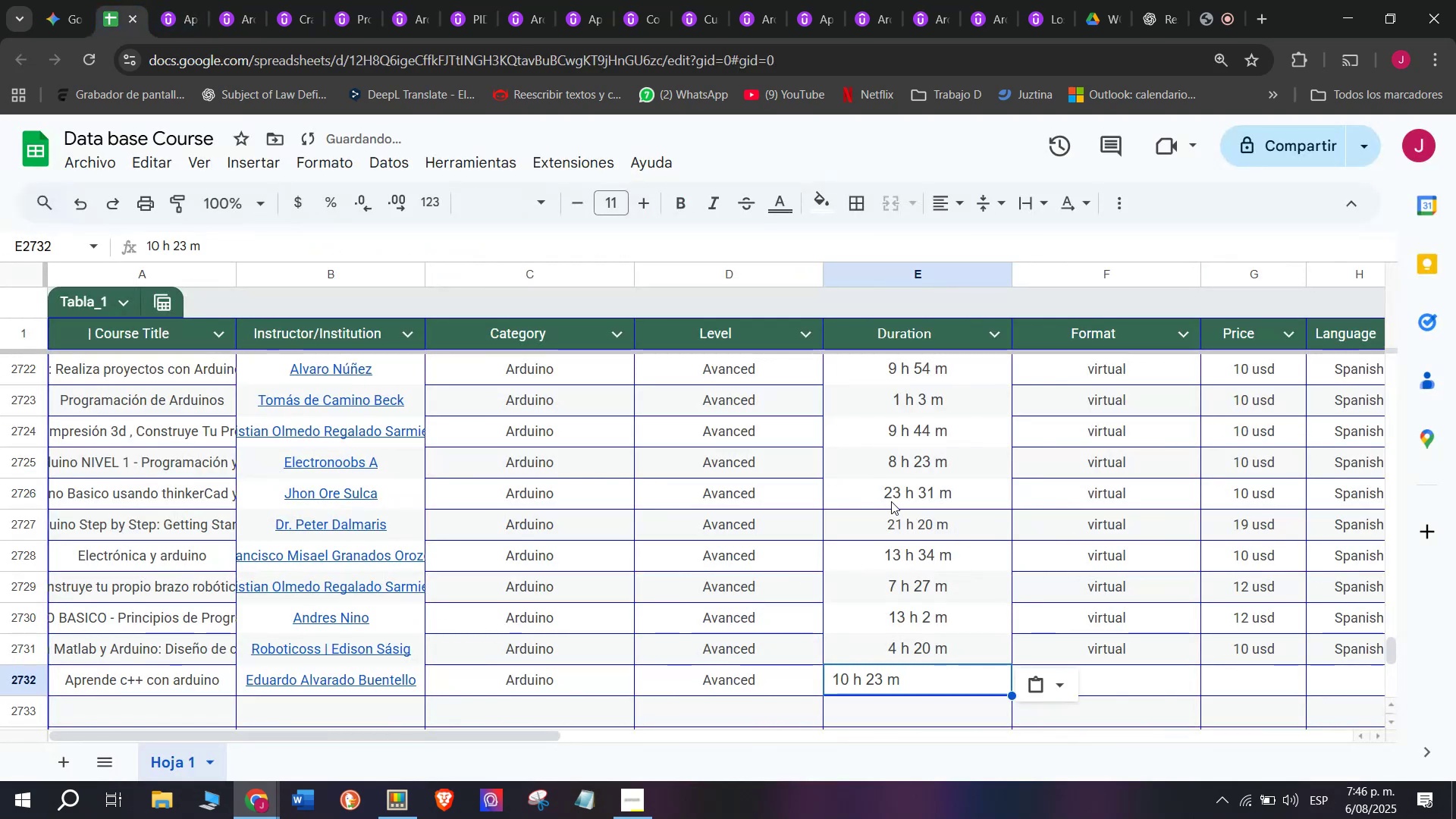 
key(Control+V)
 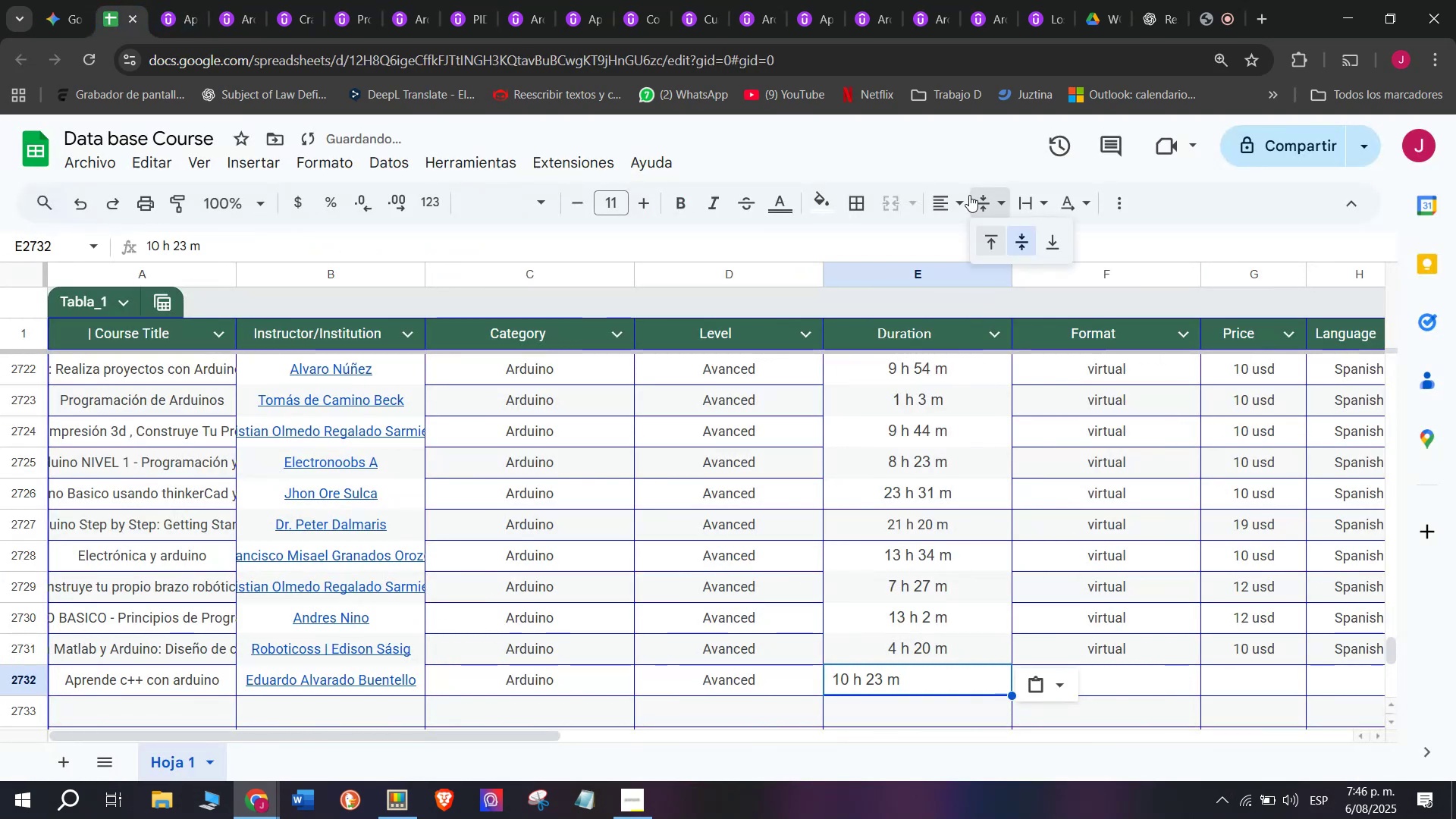 
double_click([957, 195])
 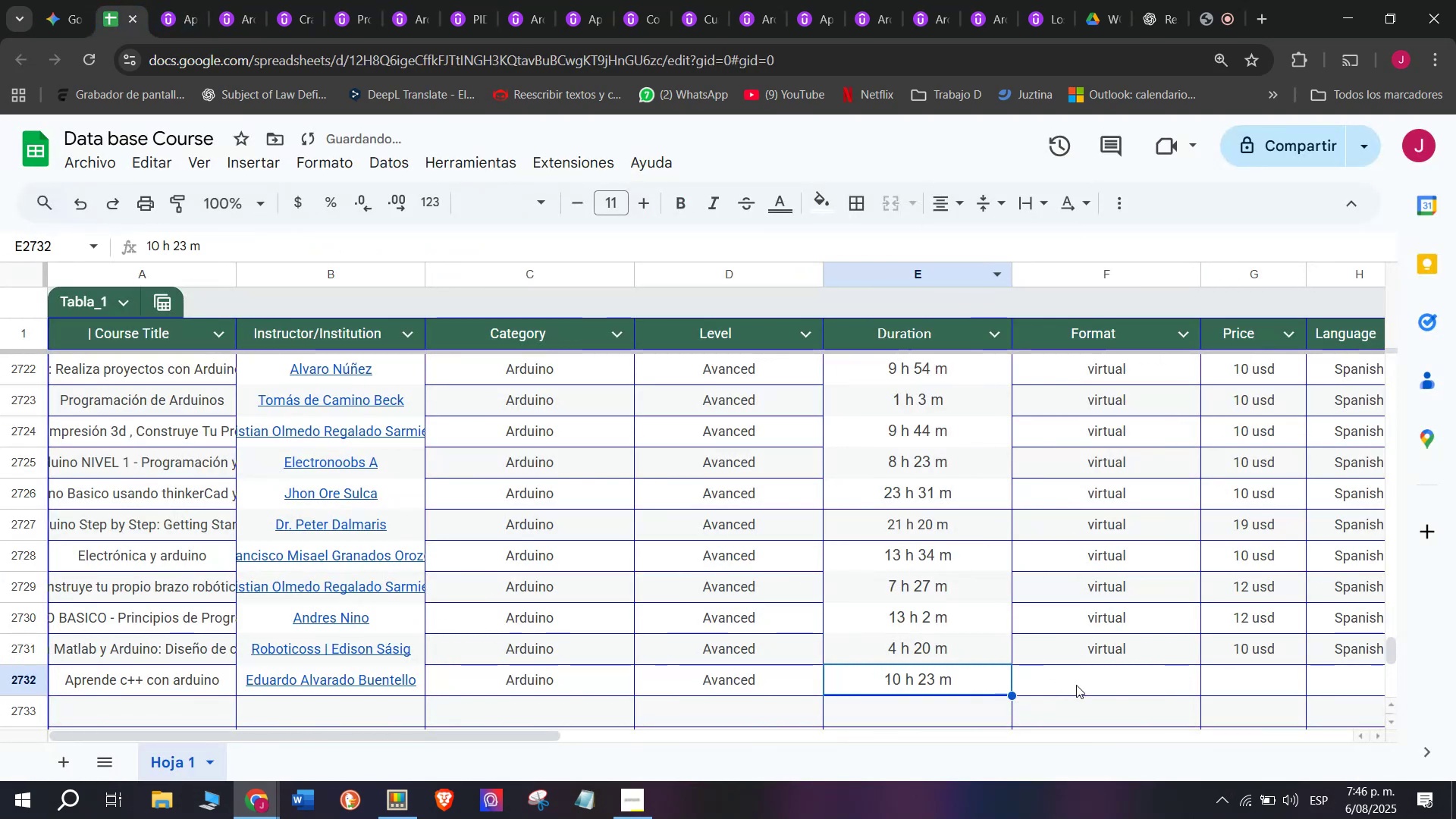 
left_click([1082, 657])
 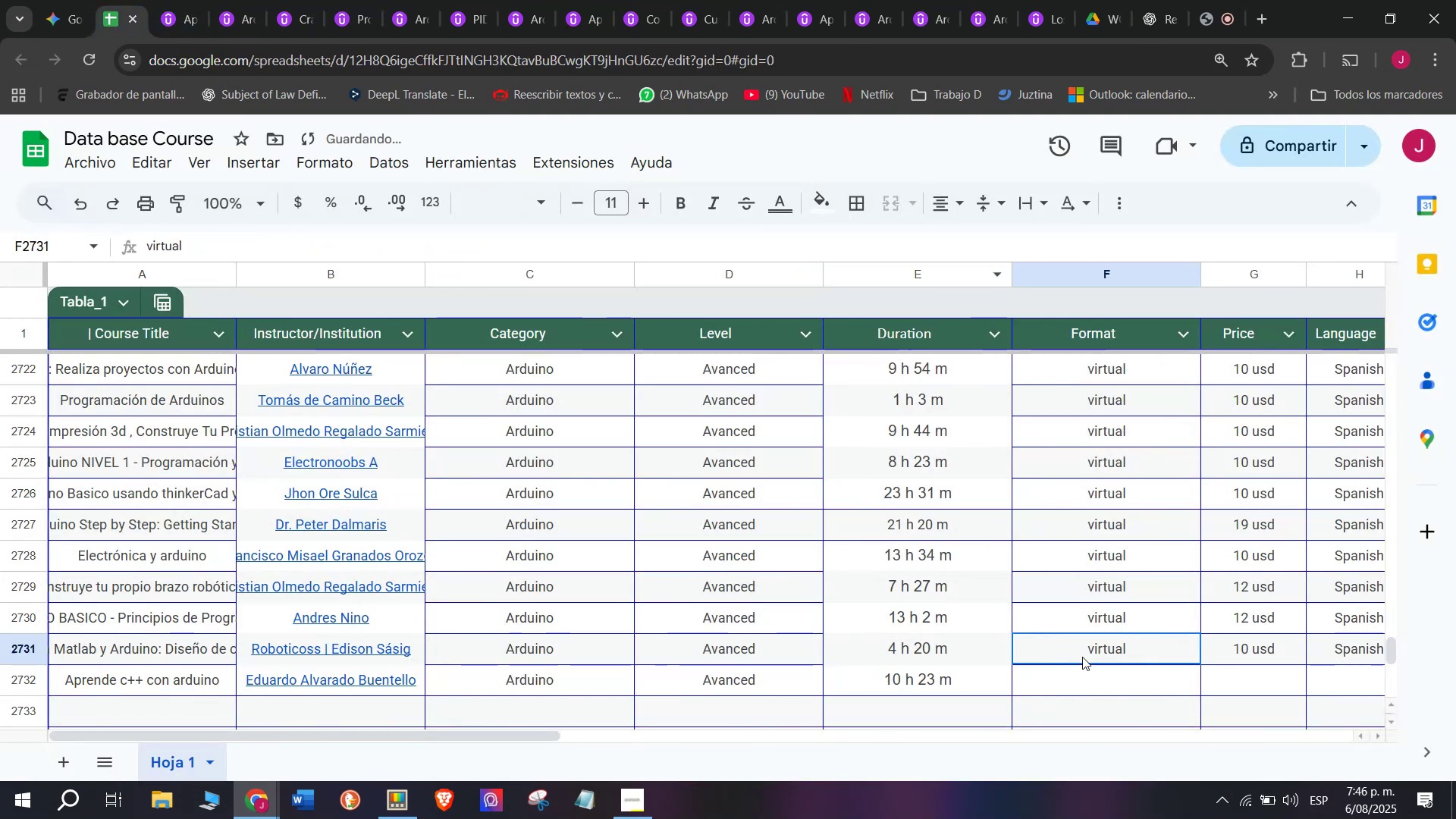 
key(Control+ControlLeft)
 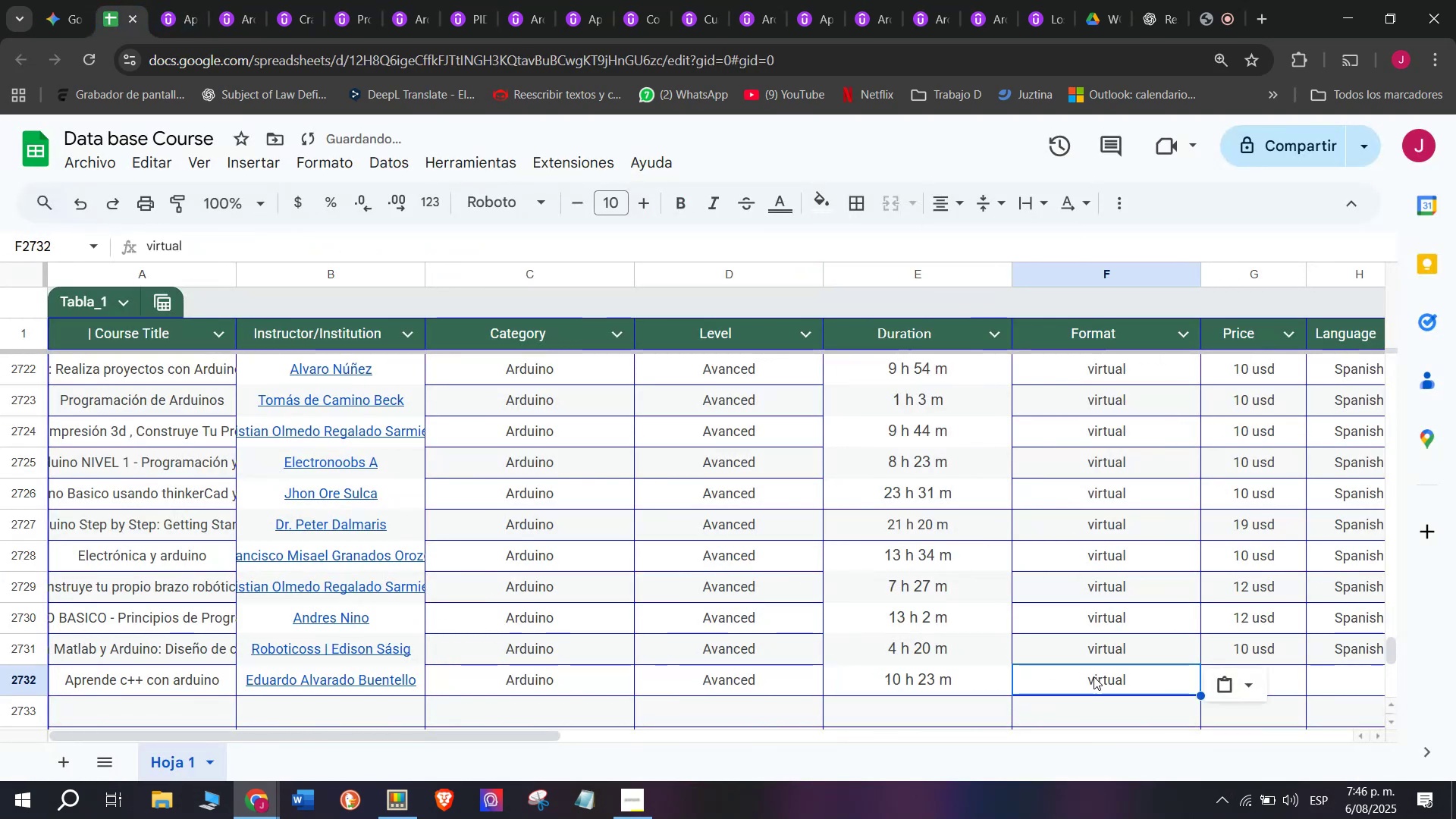 
key(Break)
 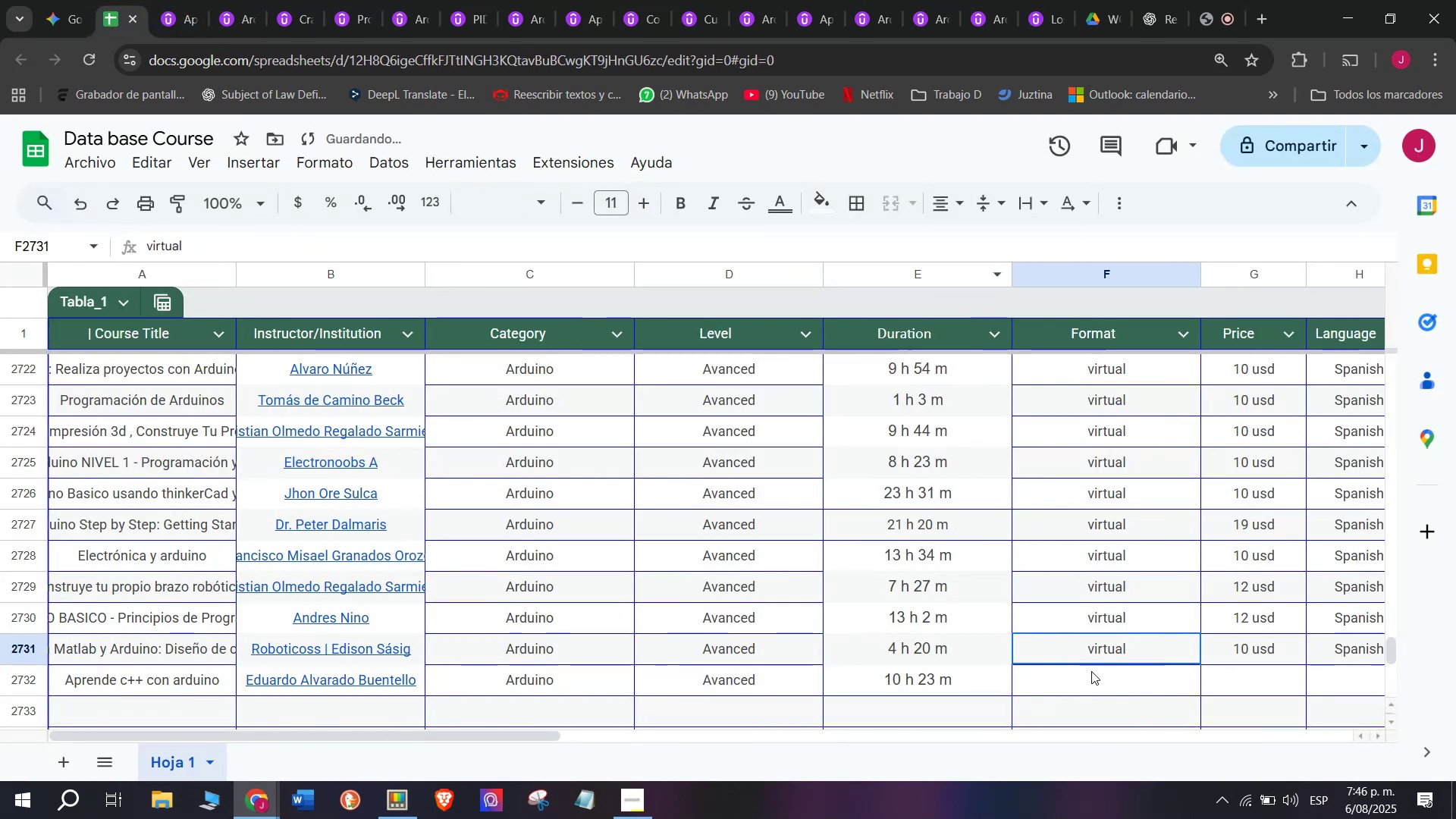 
key(Control+C)
 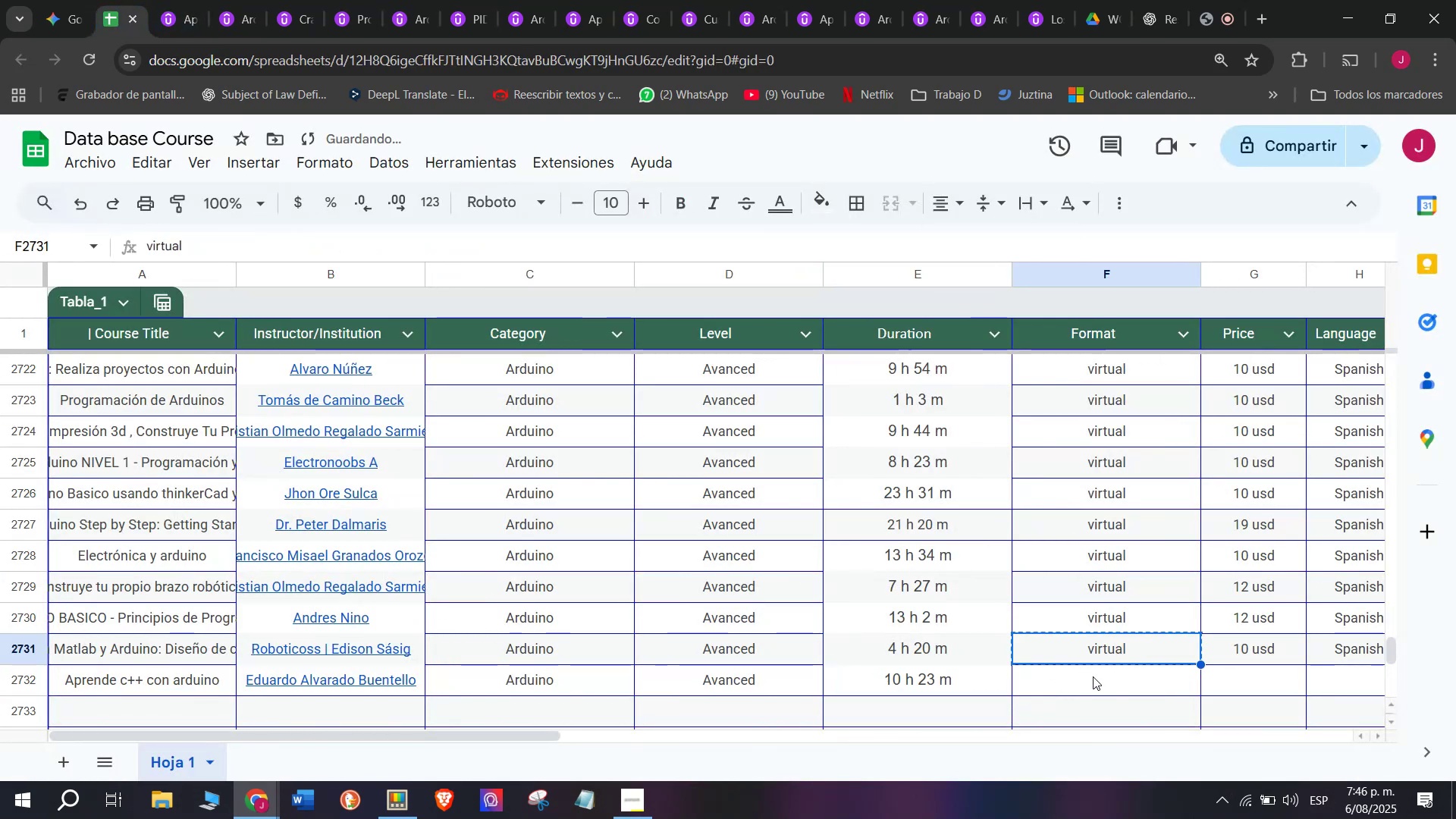 
key(Z)
 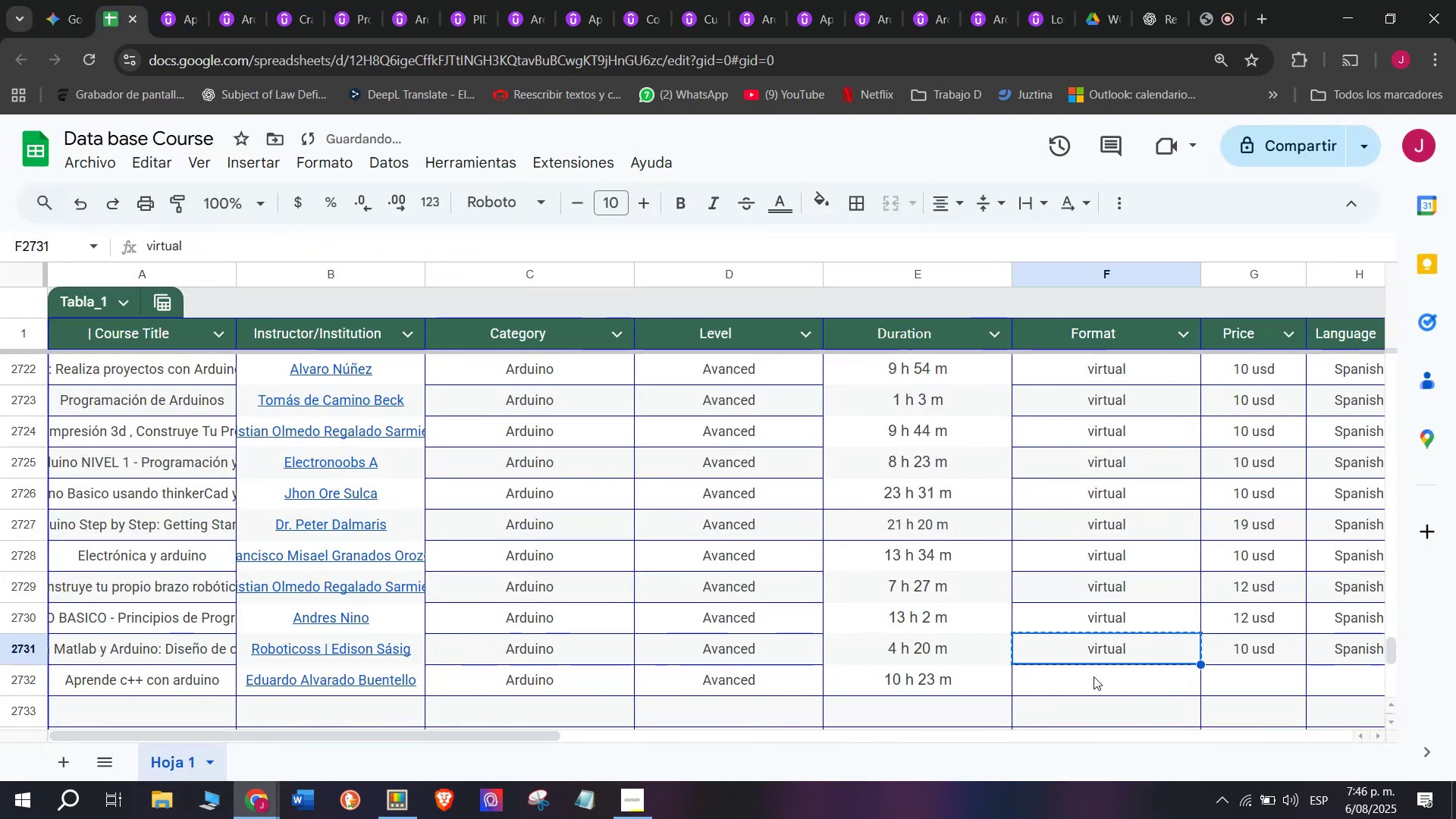 
key(Control+ControlLeft)
 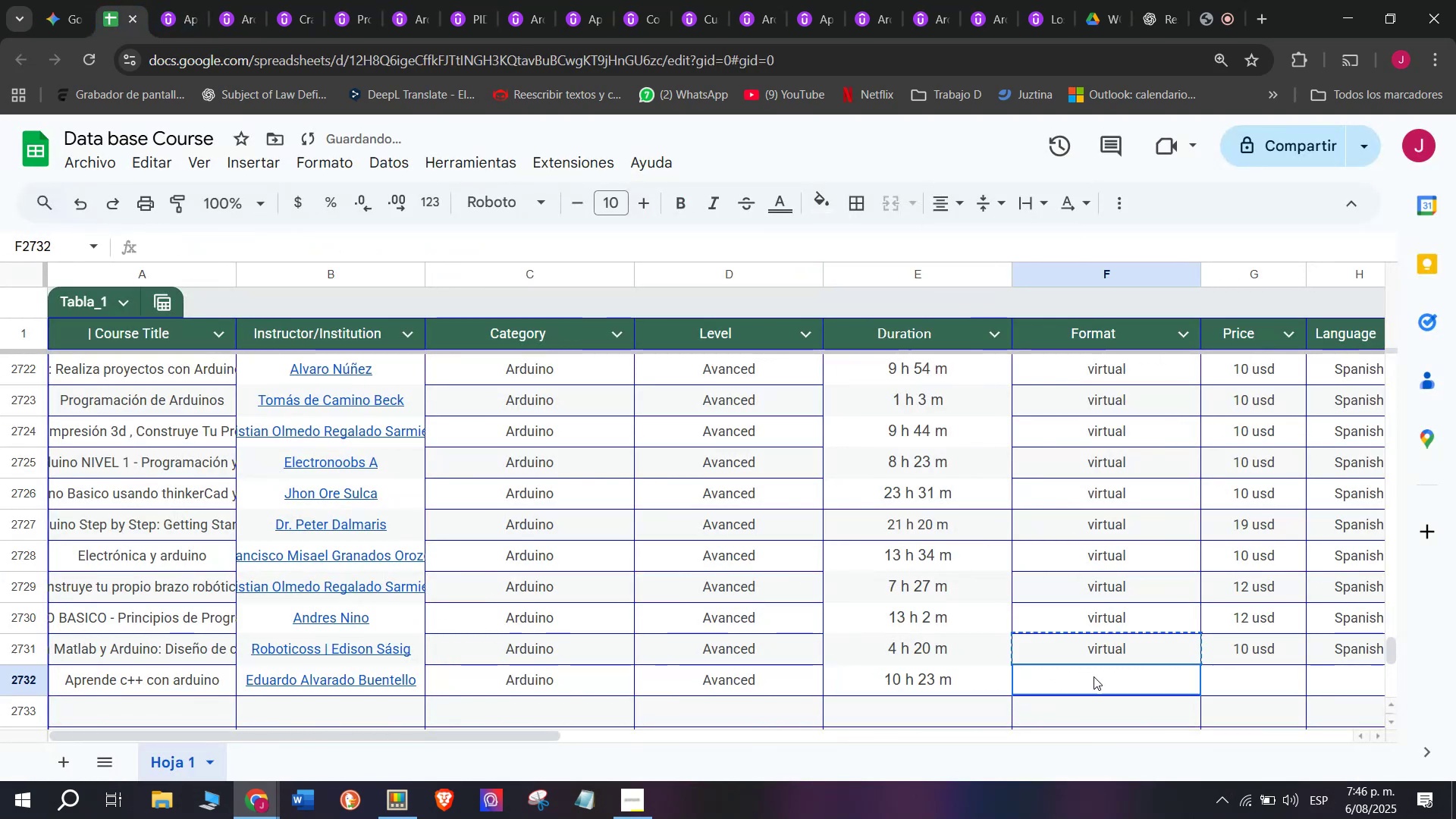 
key(Control+V)
 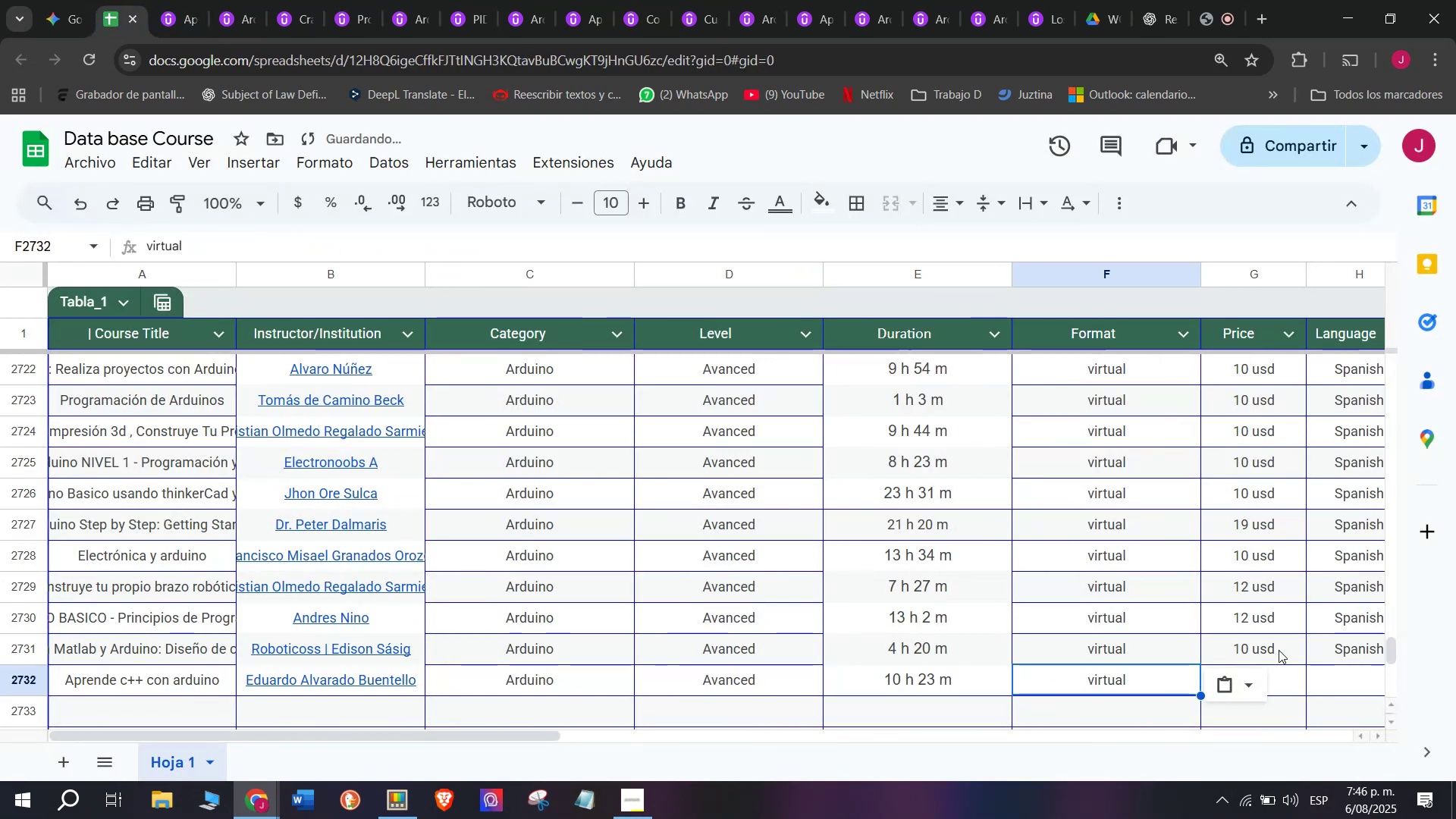 
key(Break)
 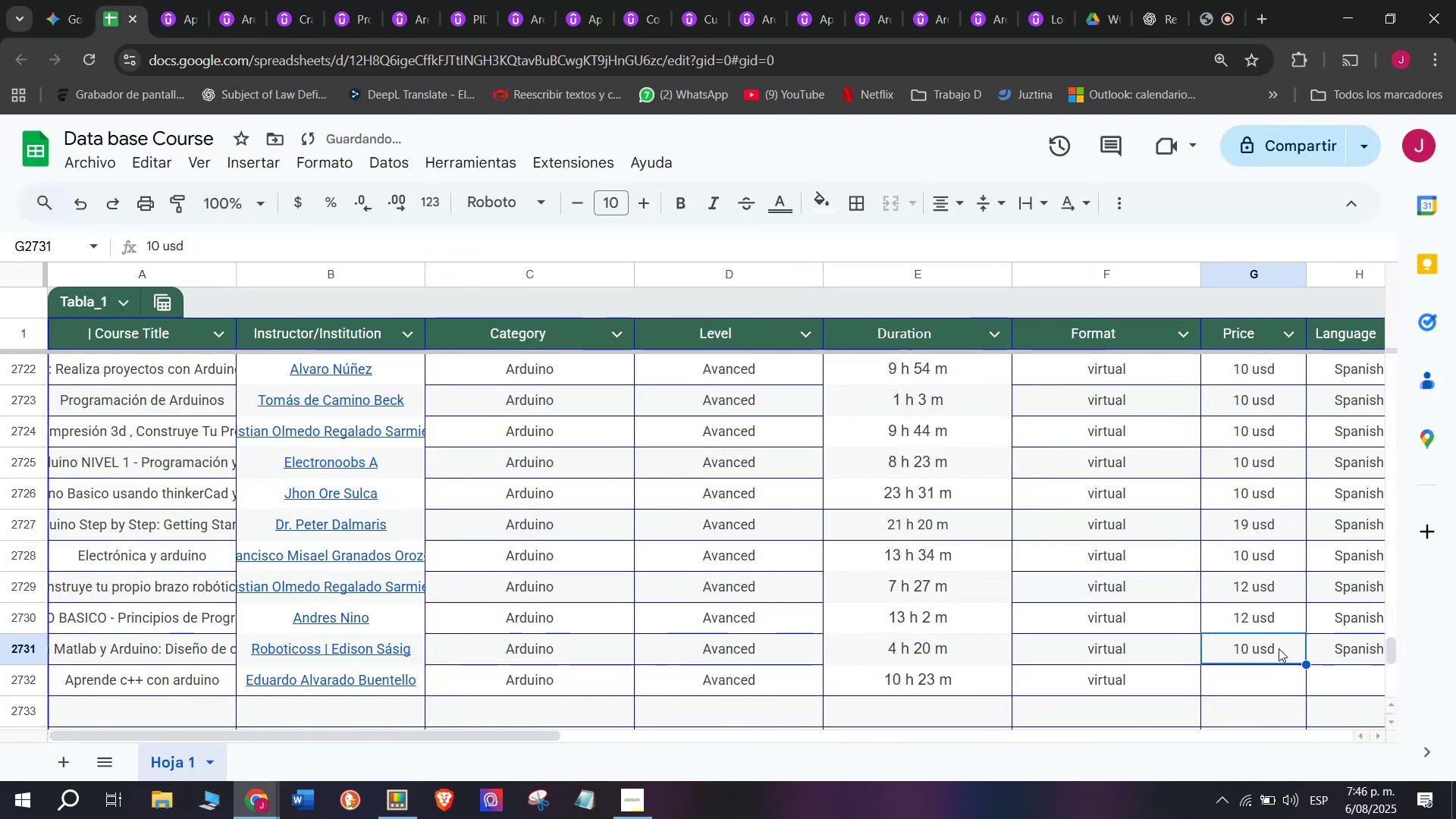 
key(Control+ControlLeft)
 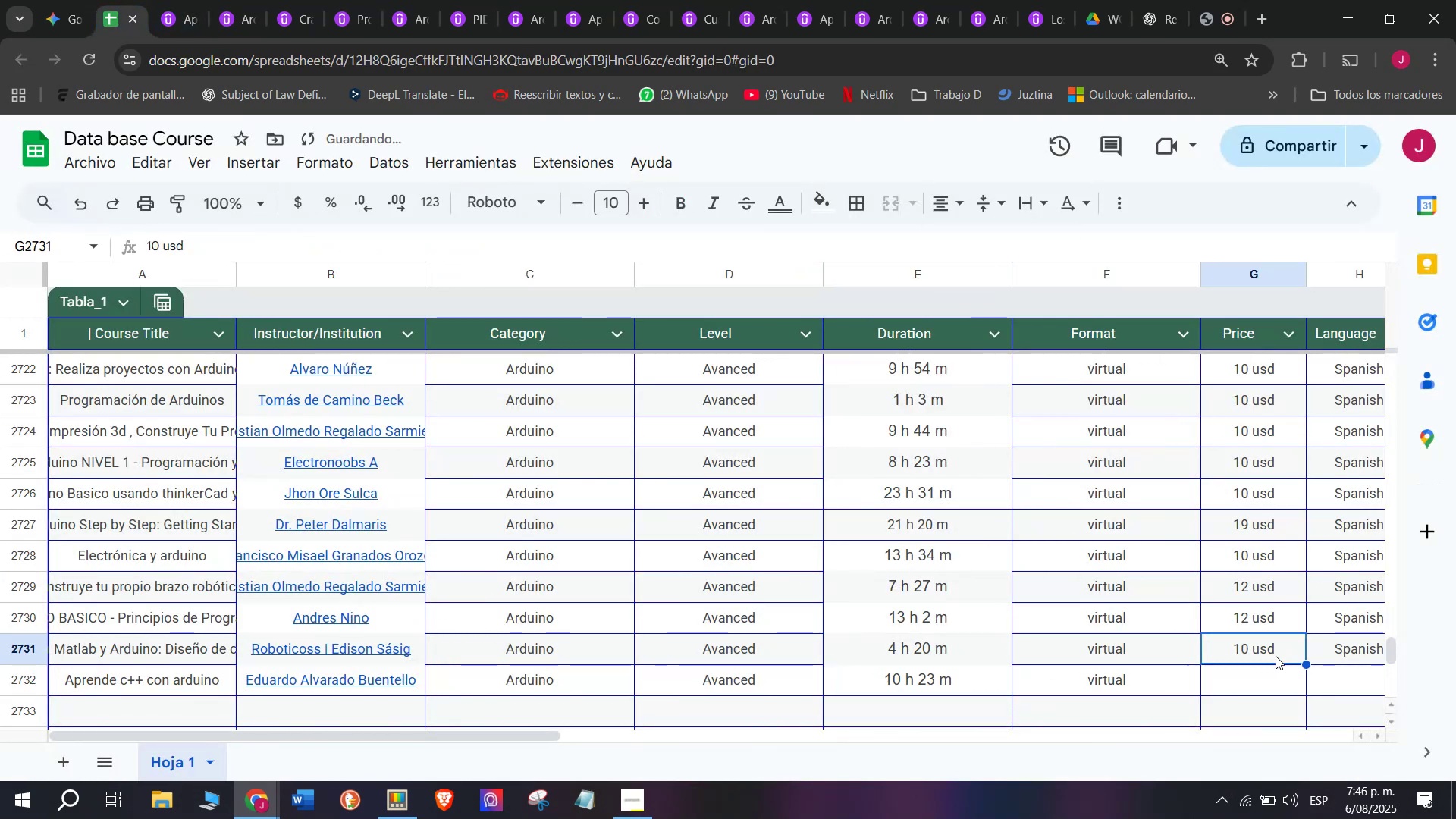 
key(Control+C)
 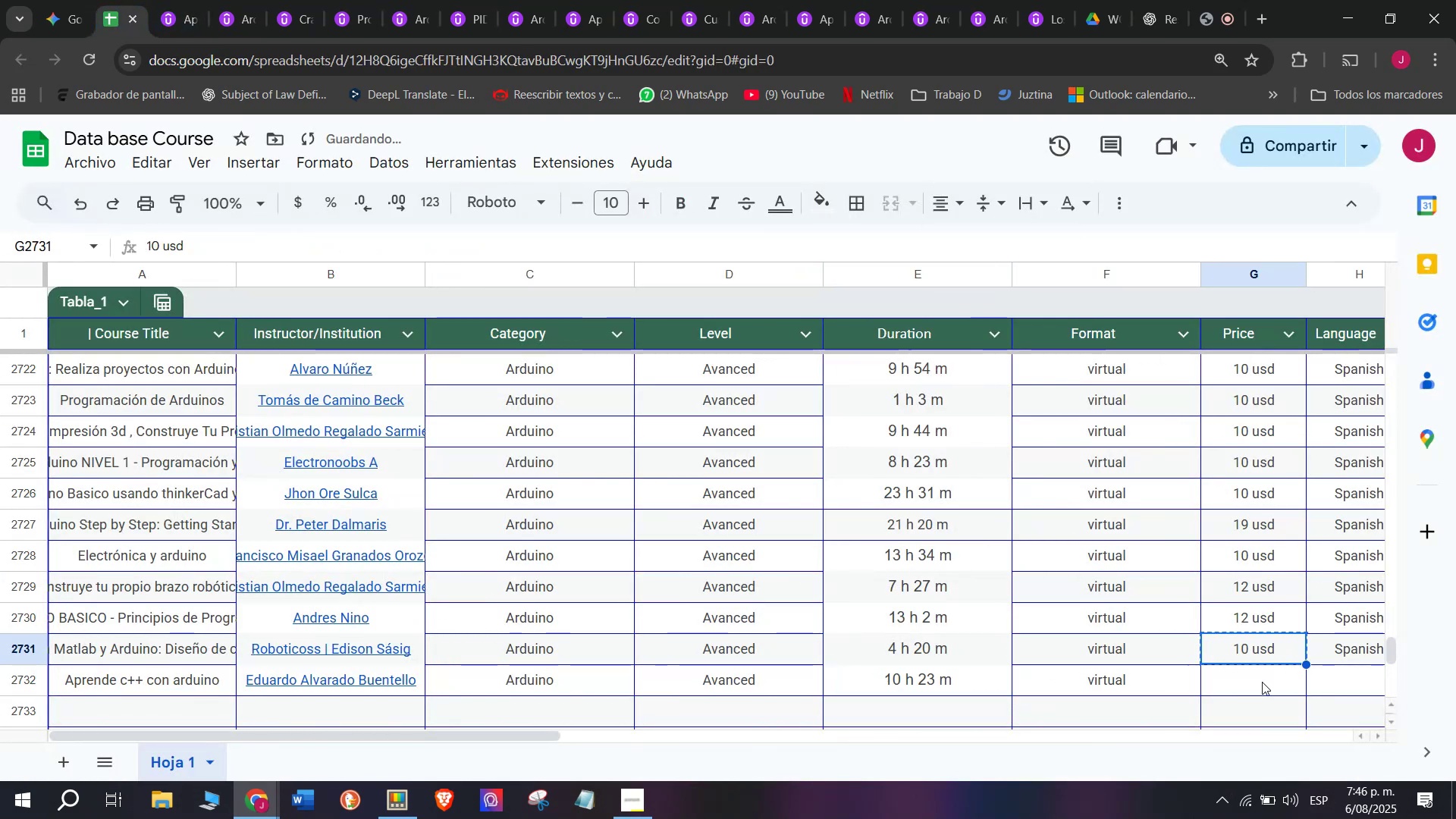 
key(Z)
 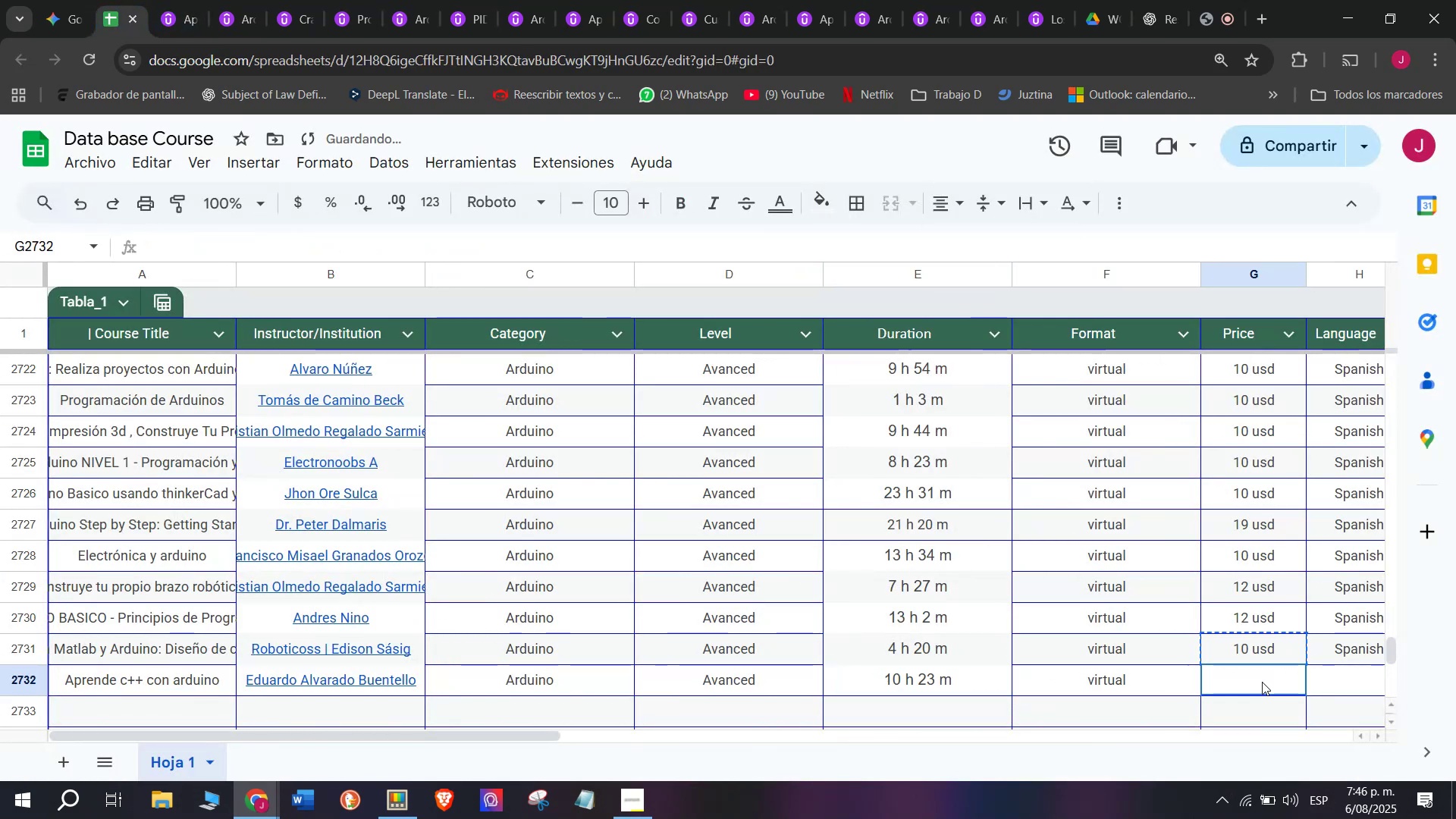 
key(Control+ControlLeft)
 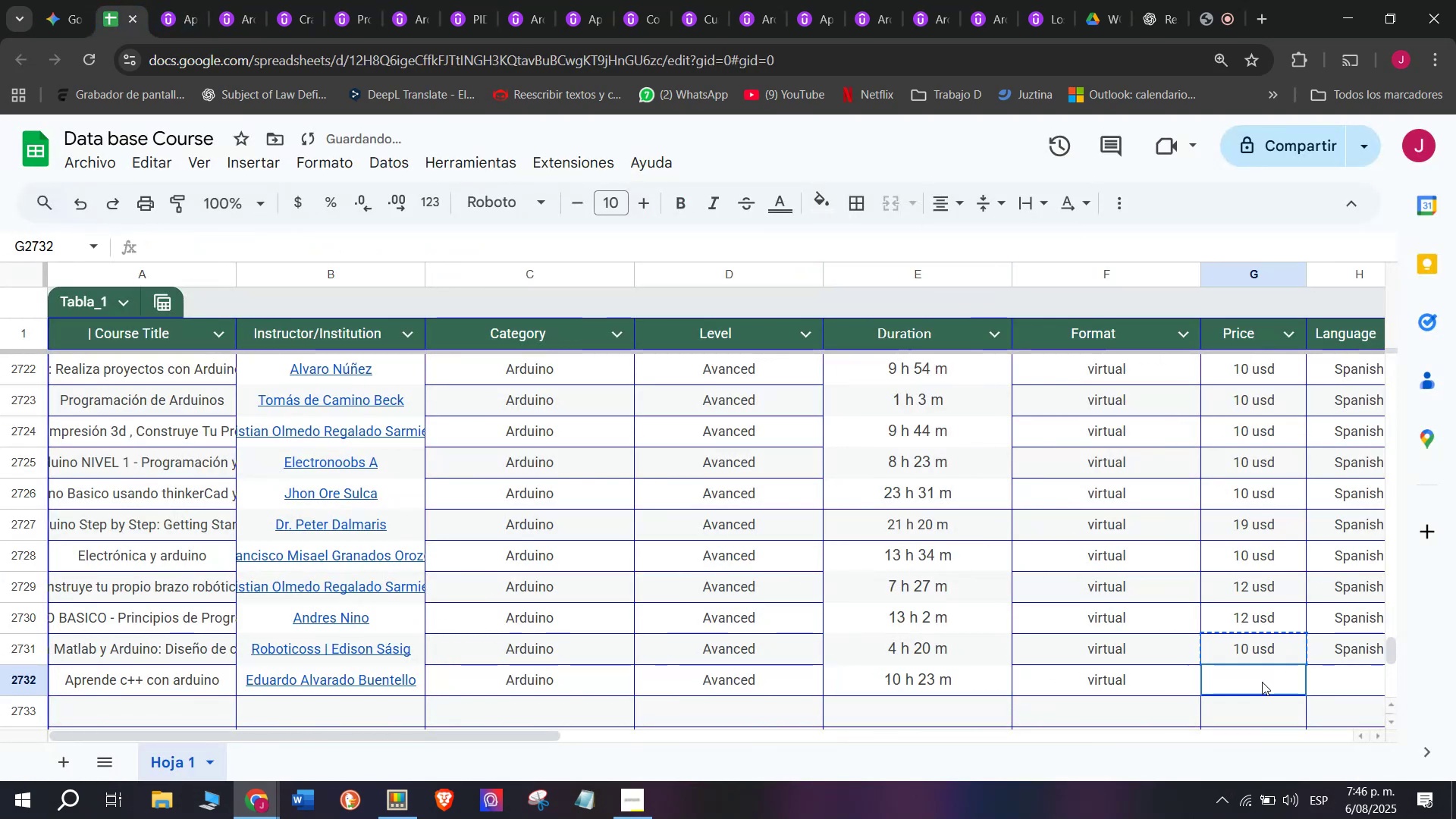 
key(Control+V)
 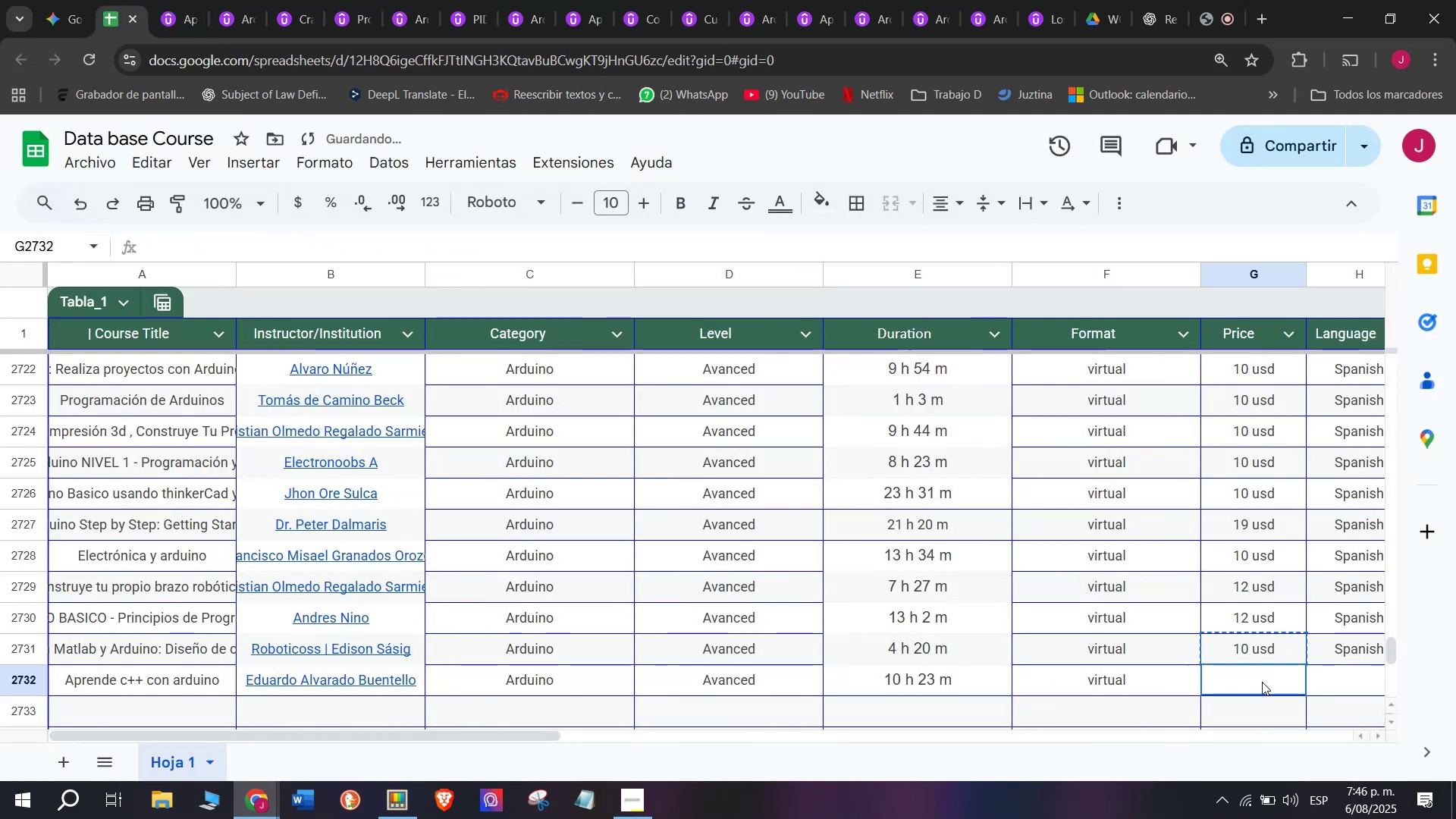 
left_click([1262, 682])
 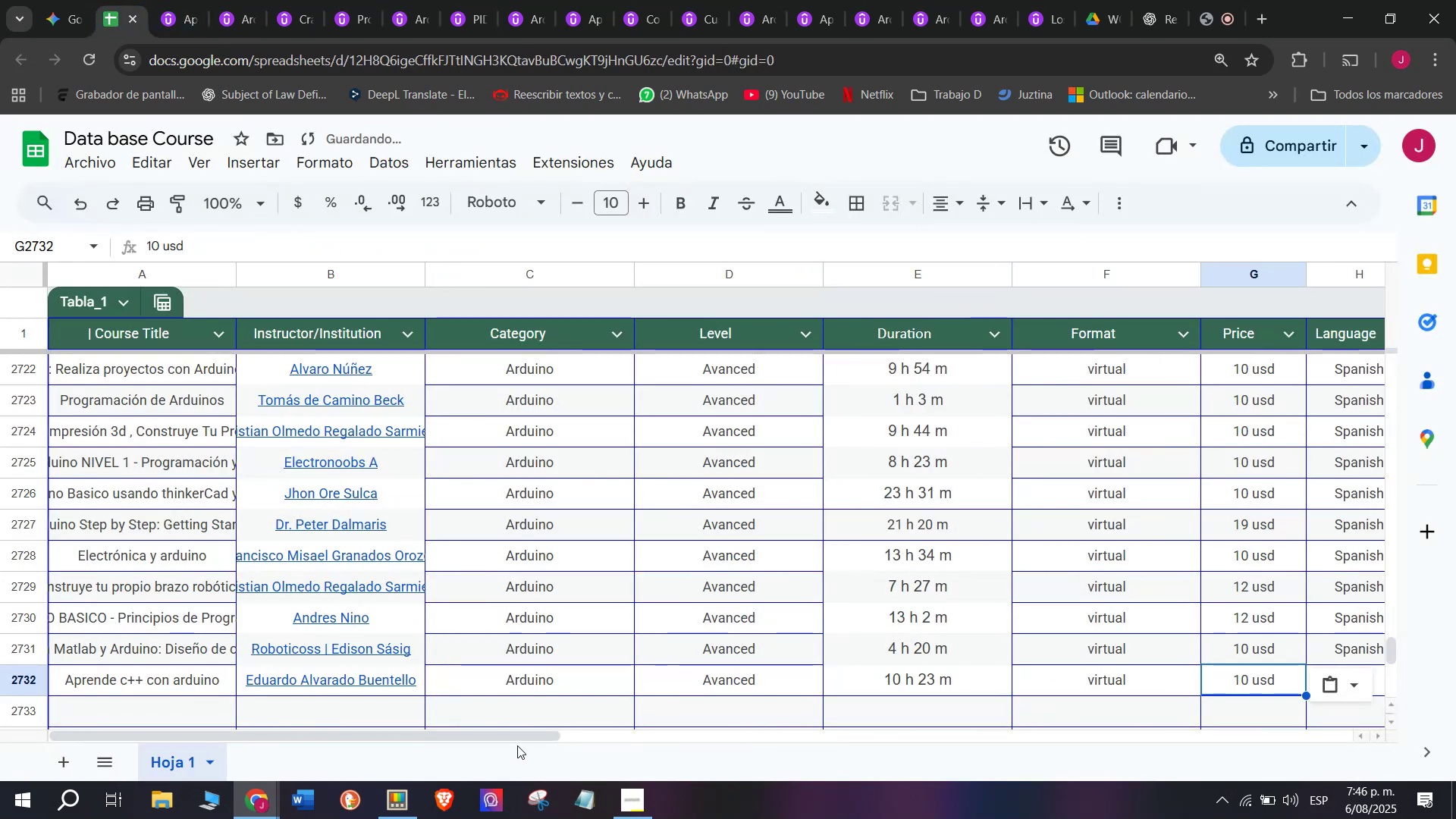 
left_click_drag(start_coordinate=[518, 736], to_coordinate=[777, 738])
 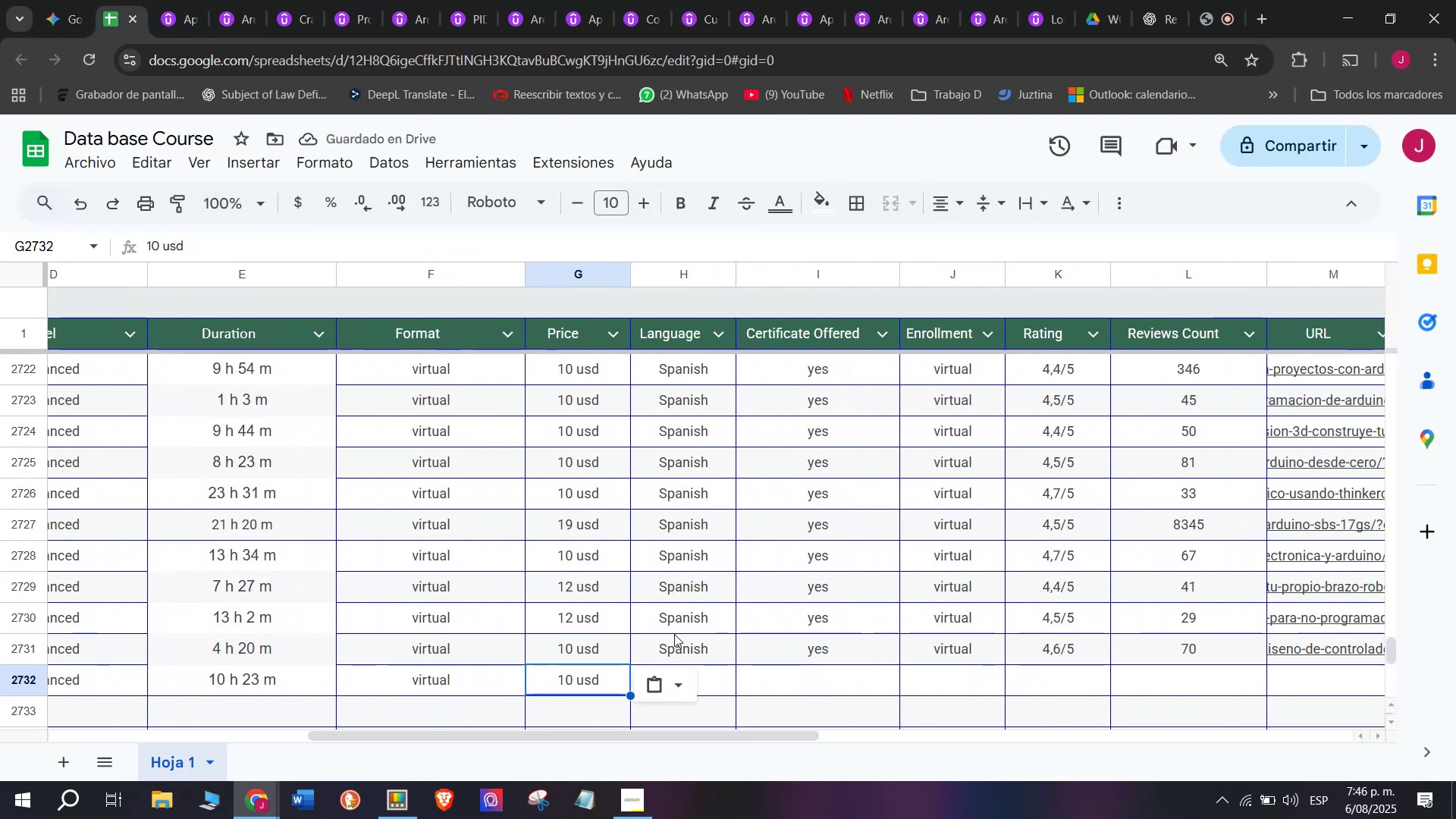 
left_click([673, 633])
 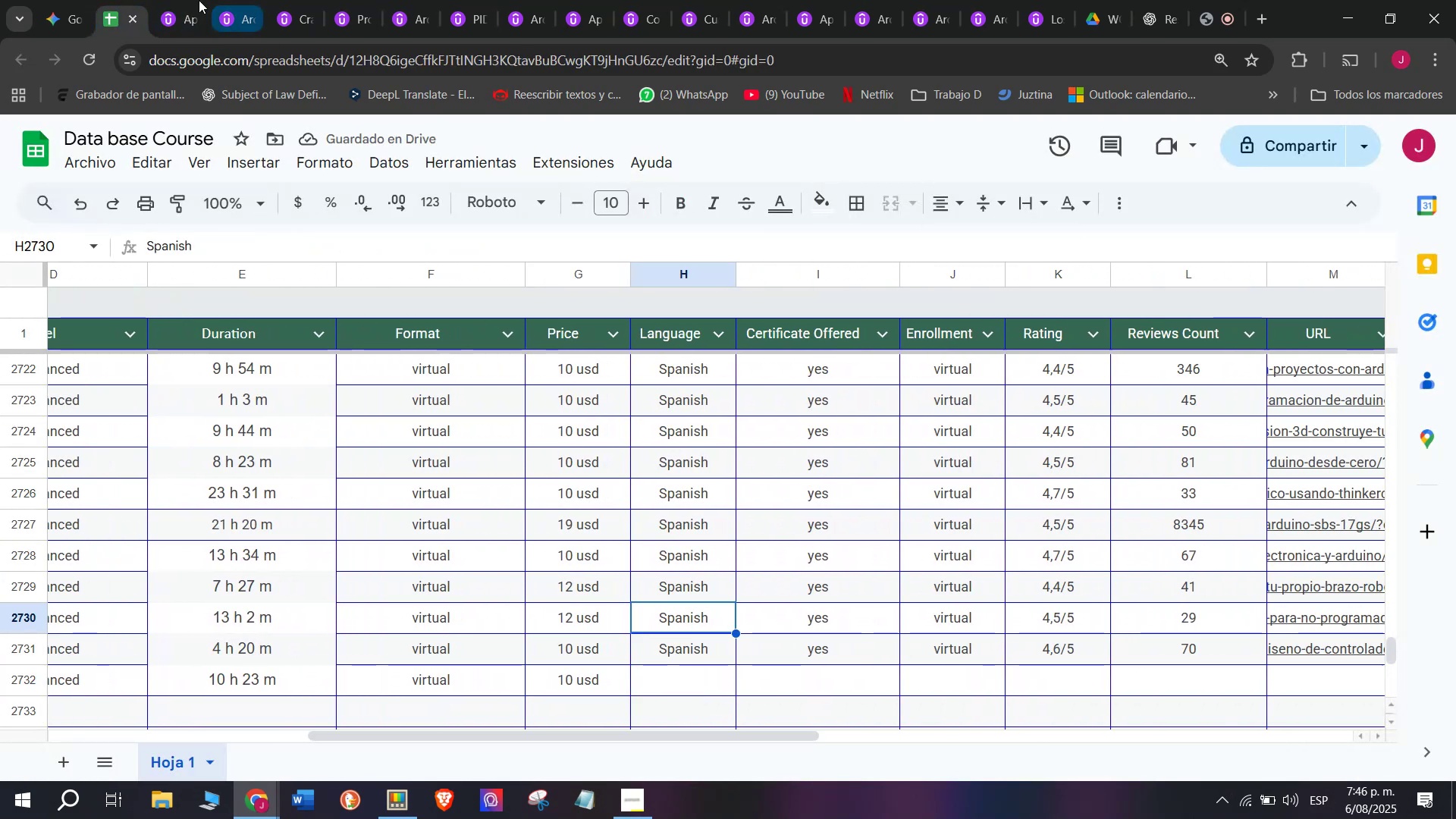 
left_click([161, 0])
 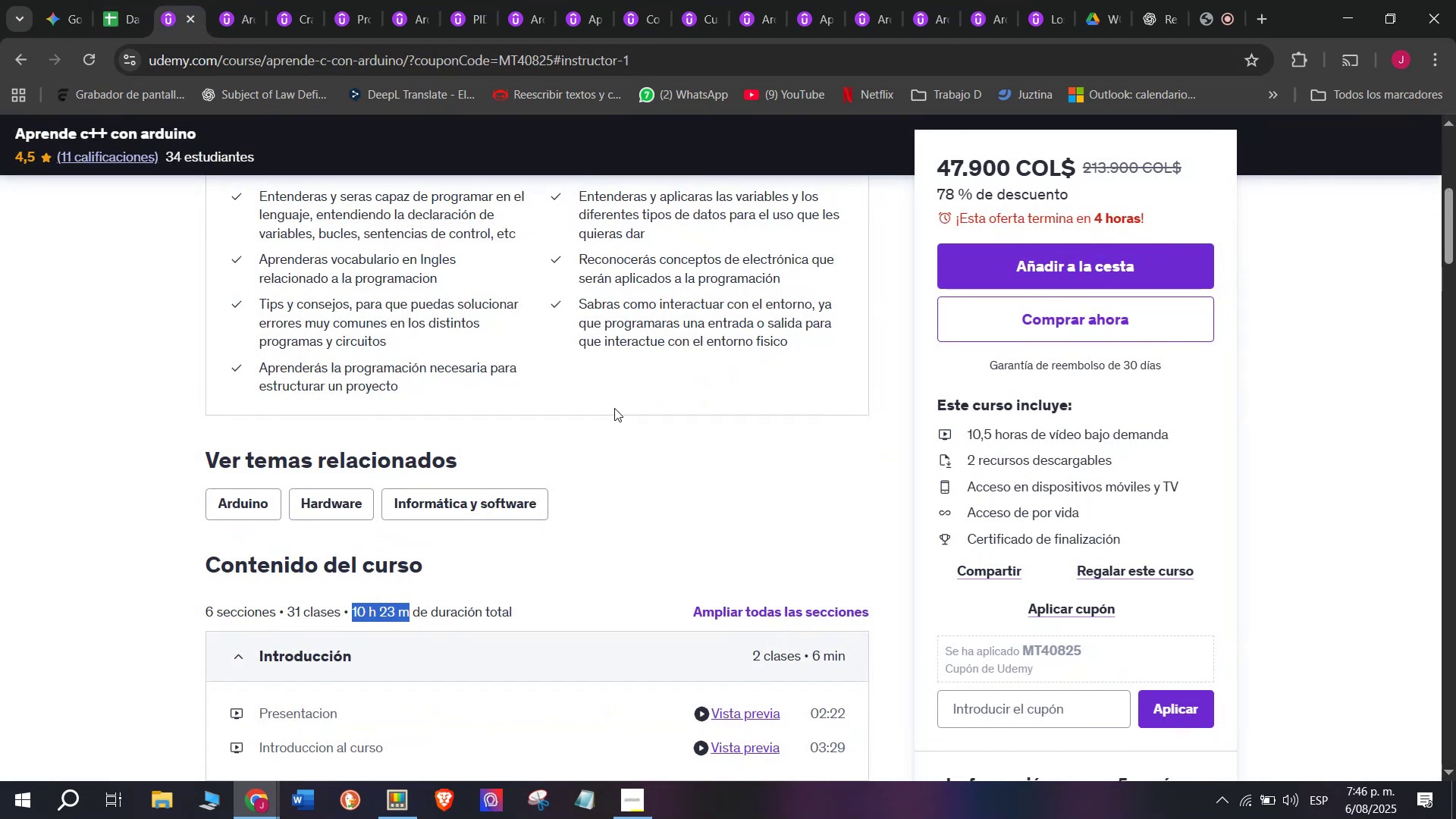 
left_click([131, 0])
 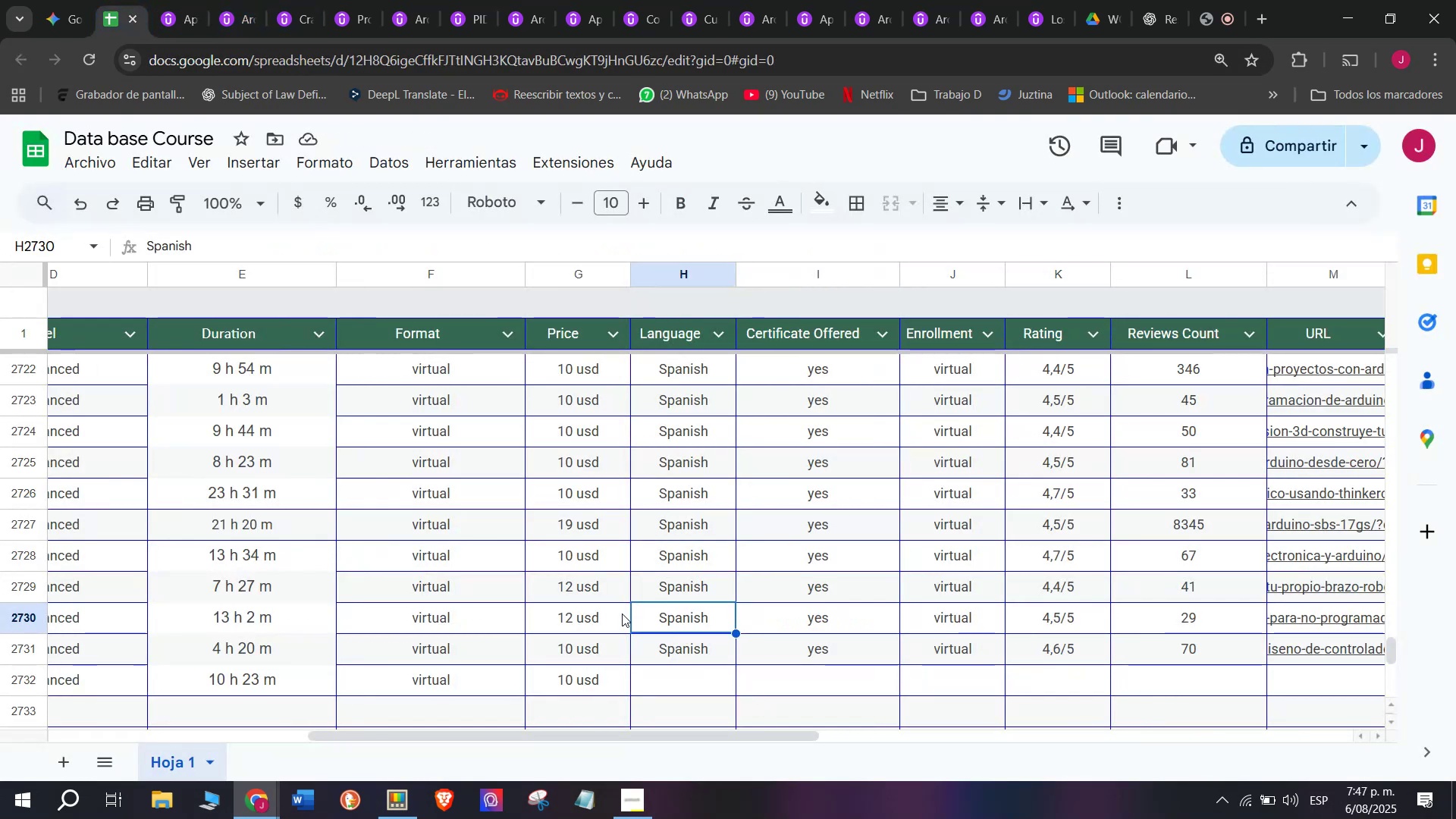 
key(Control+ControlLeft)
 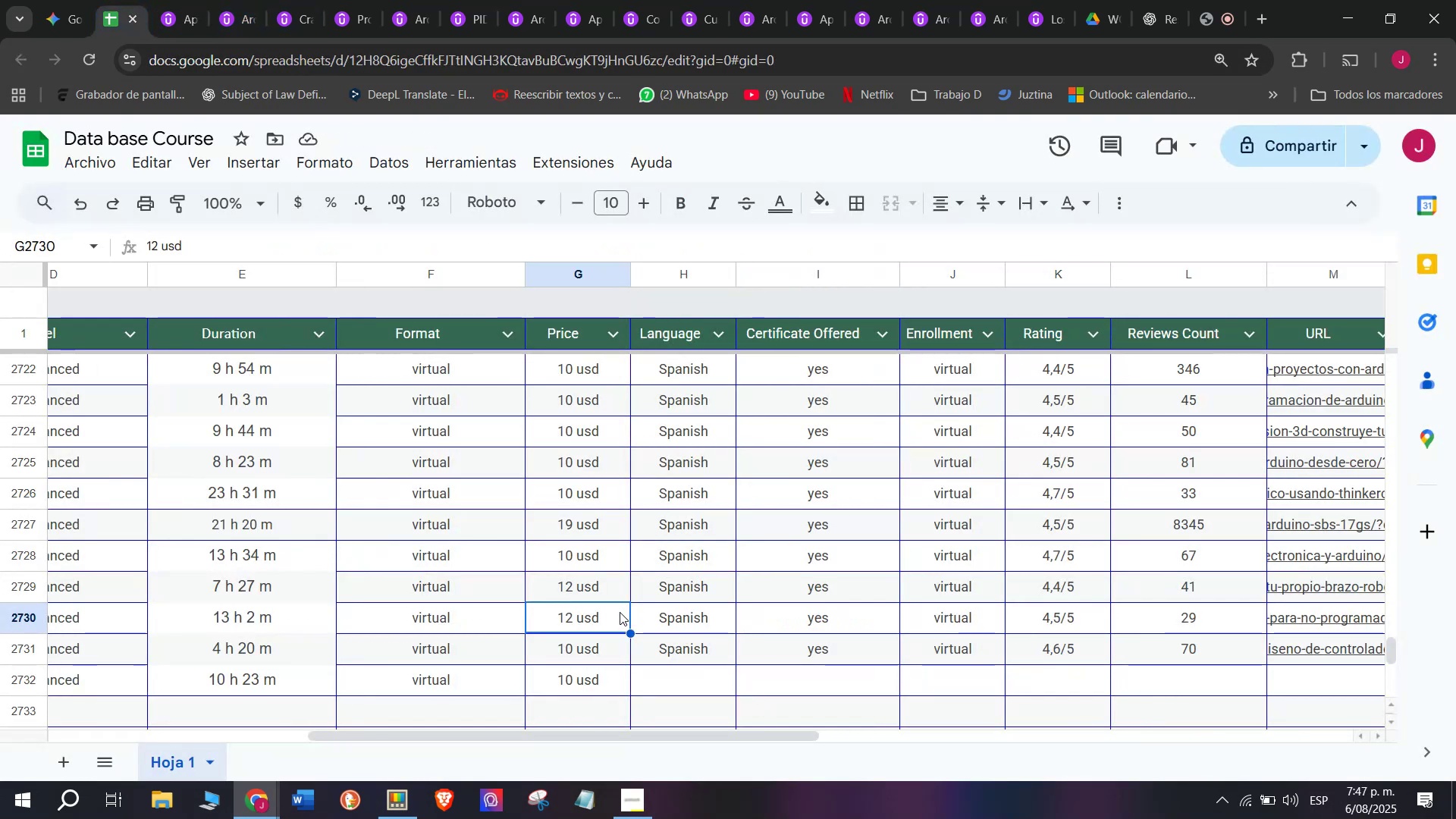 
key(Break)
 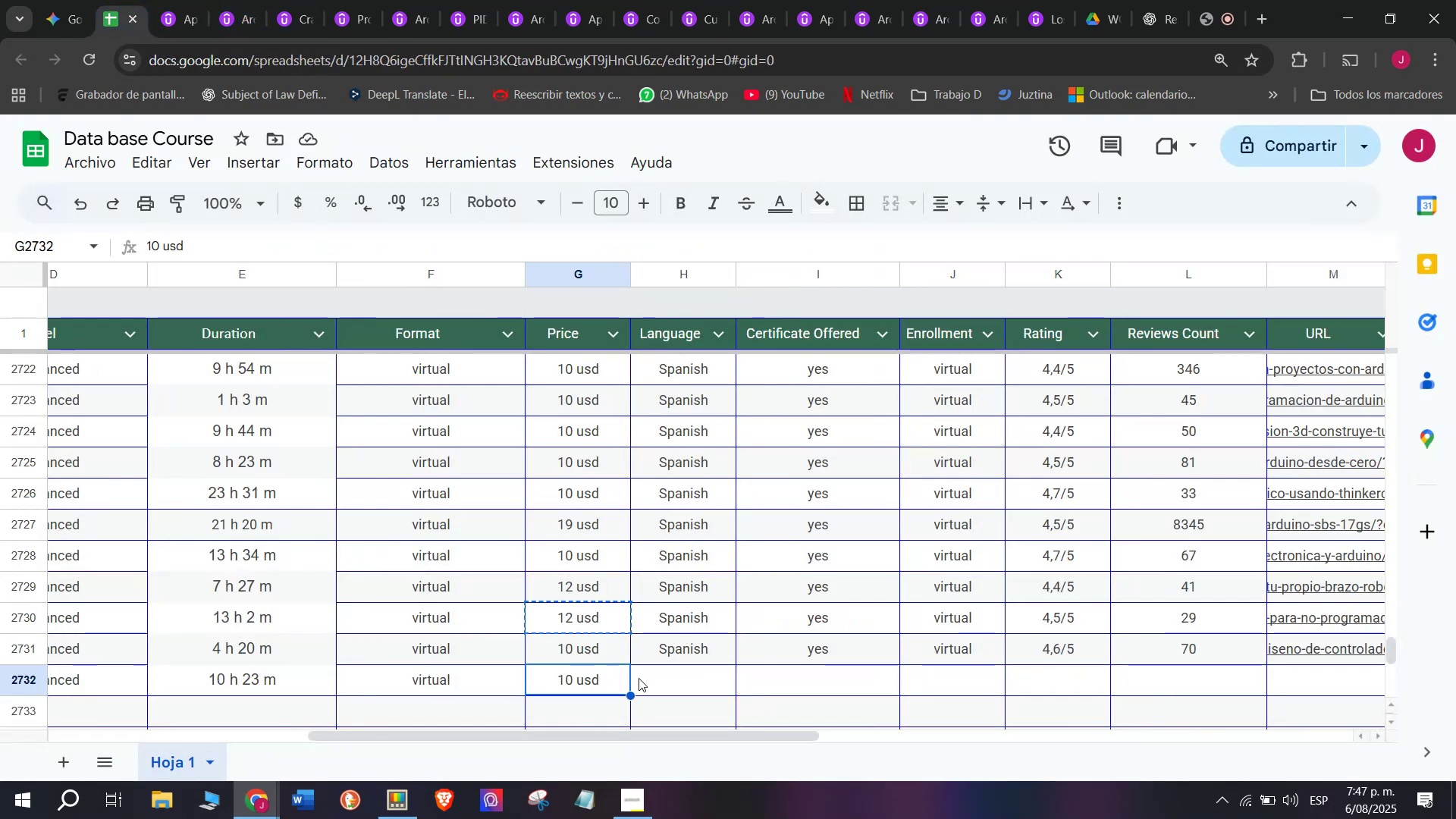 
key(Control+C)
 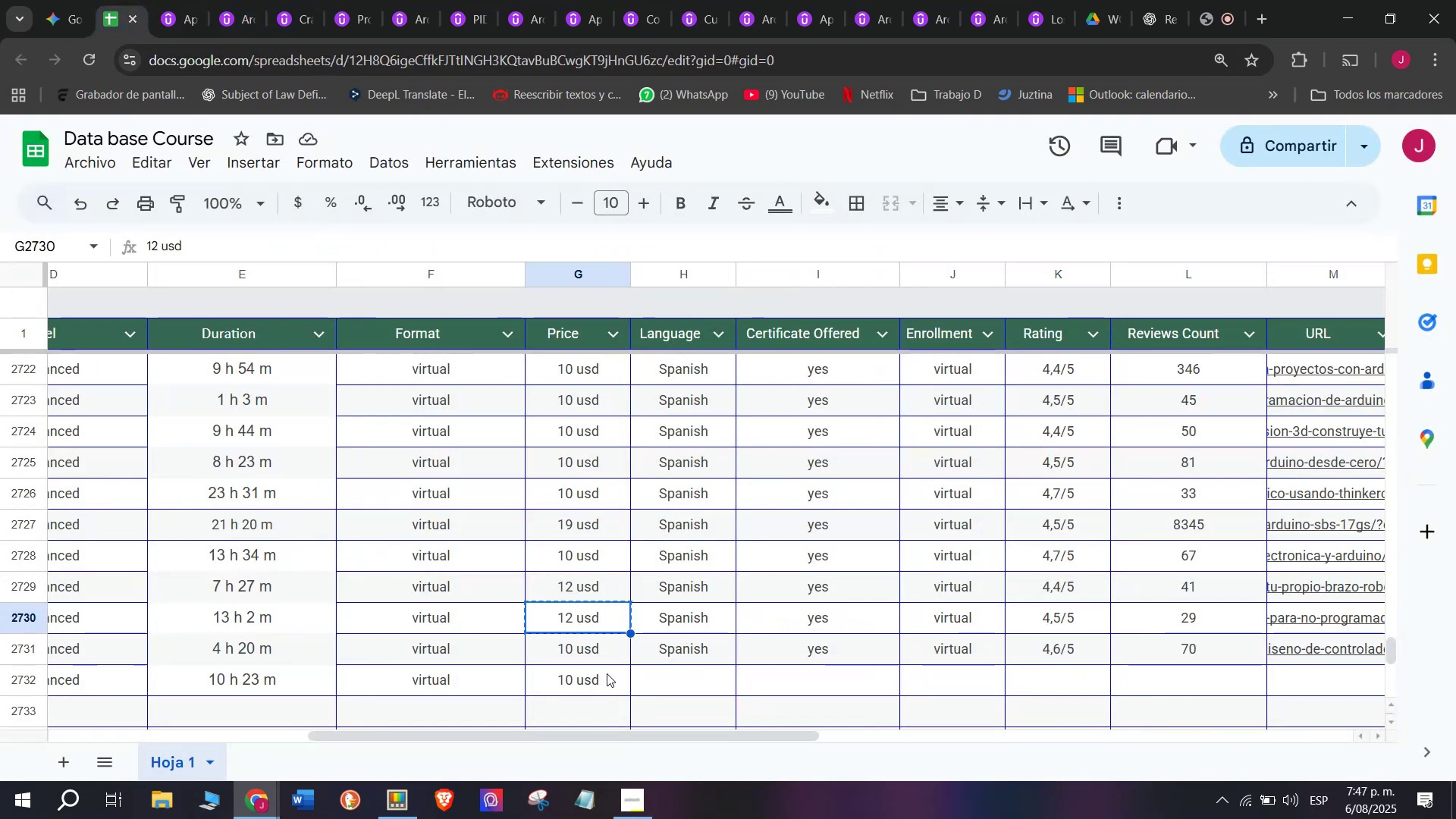 
left_click([607, 673])
 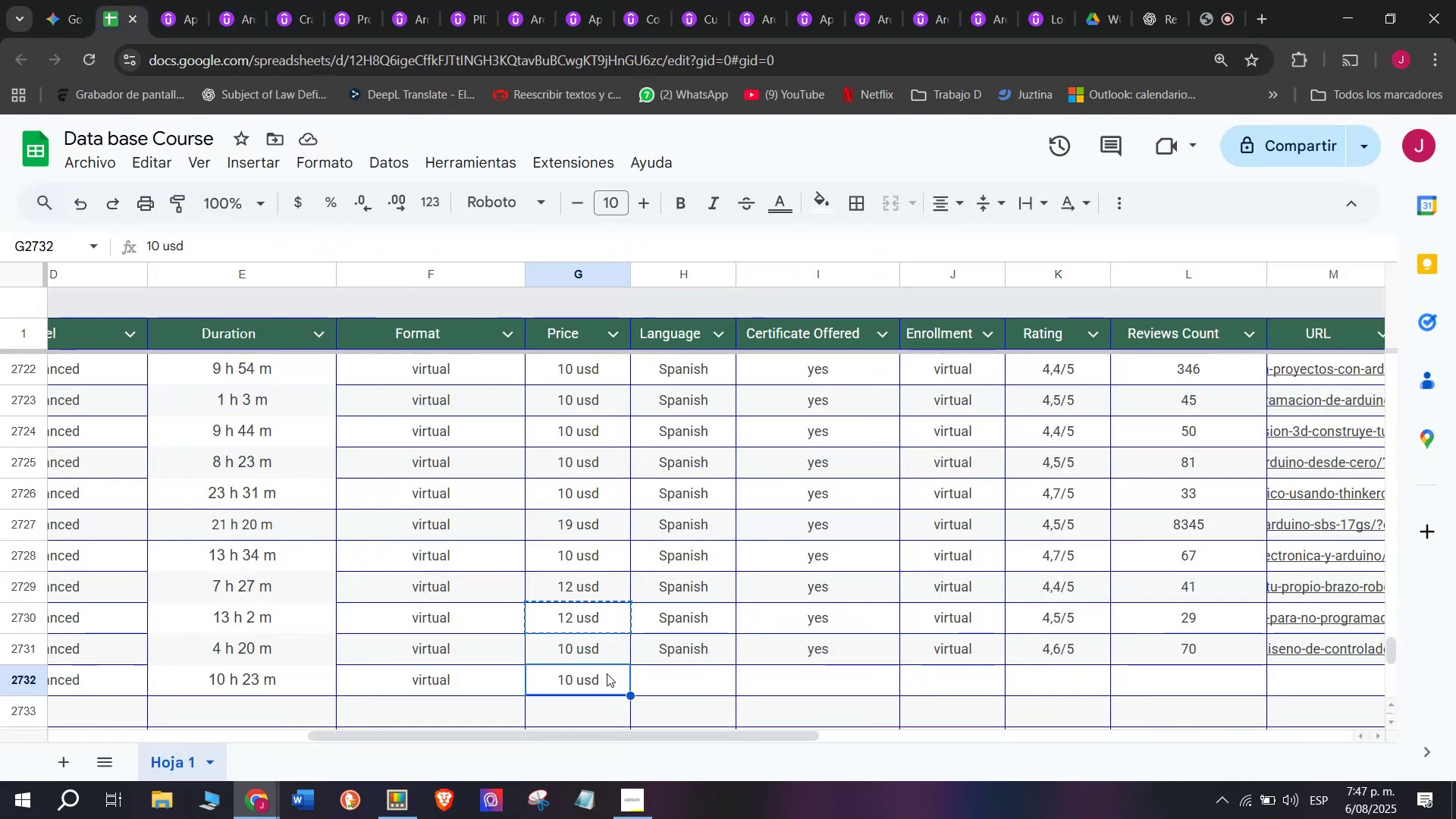 
key(Control+ControlLeft)
 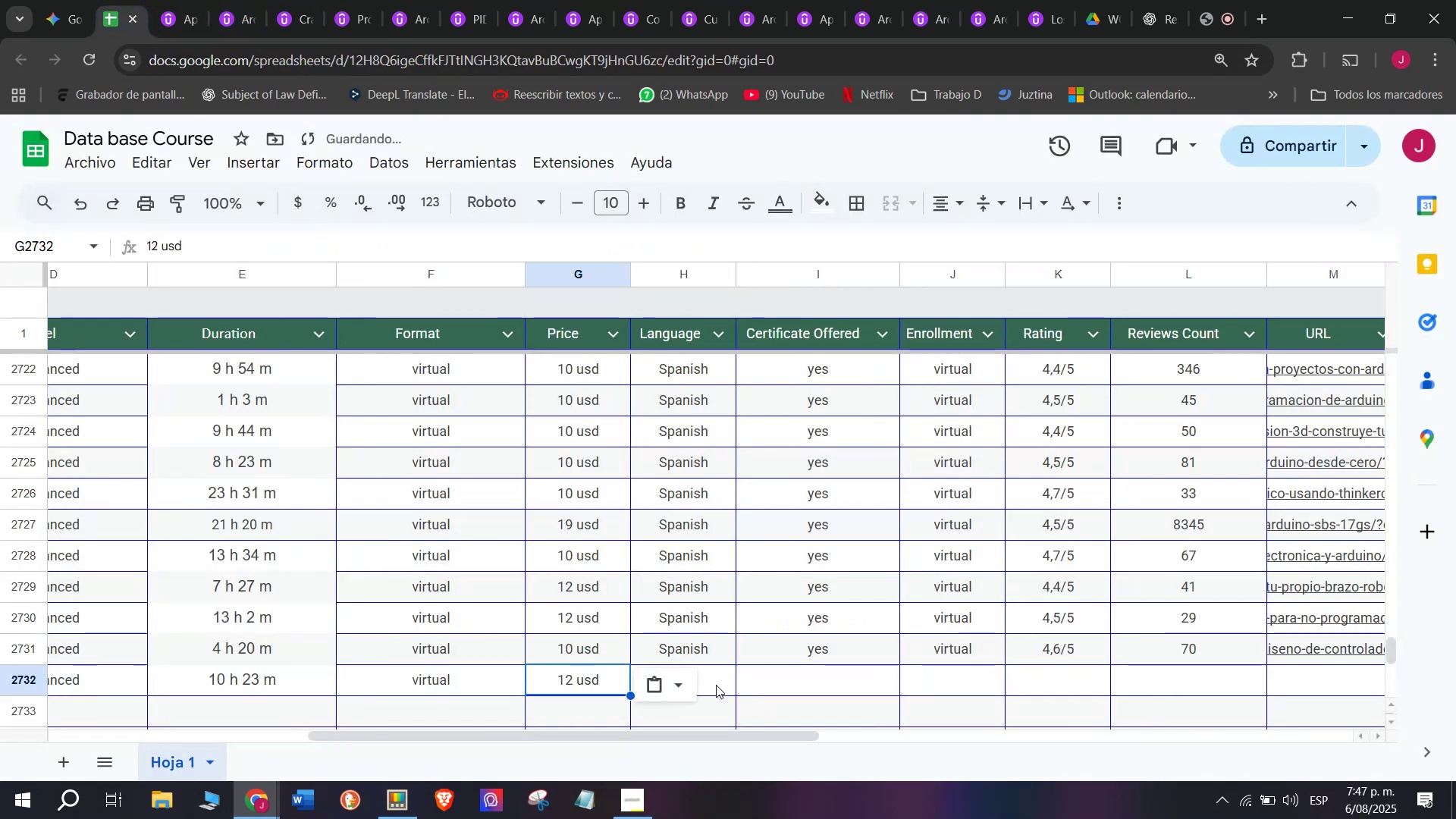 
key(Z)
 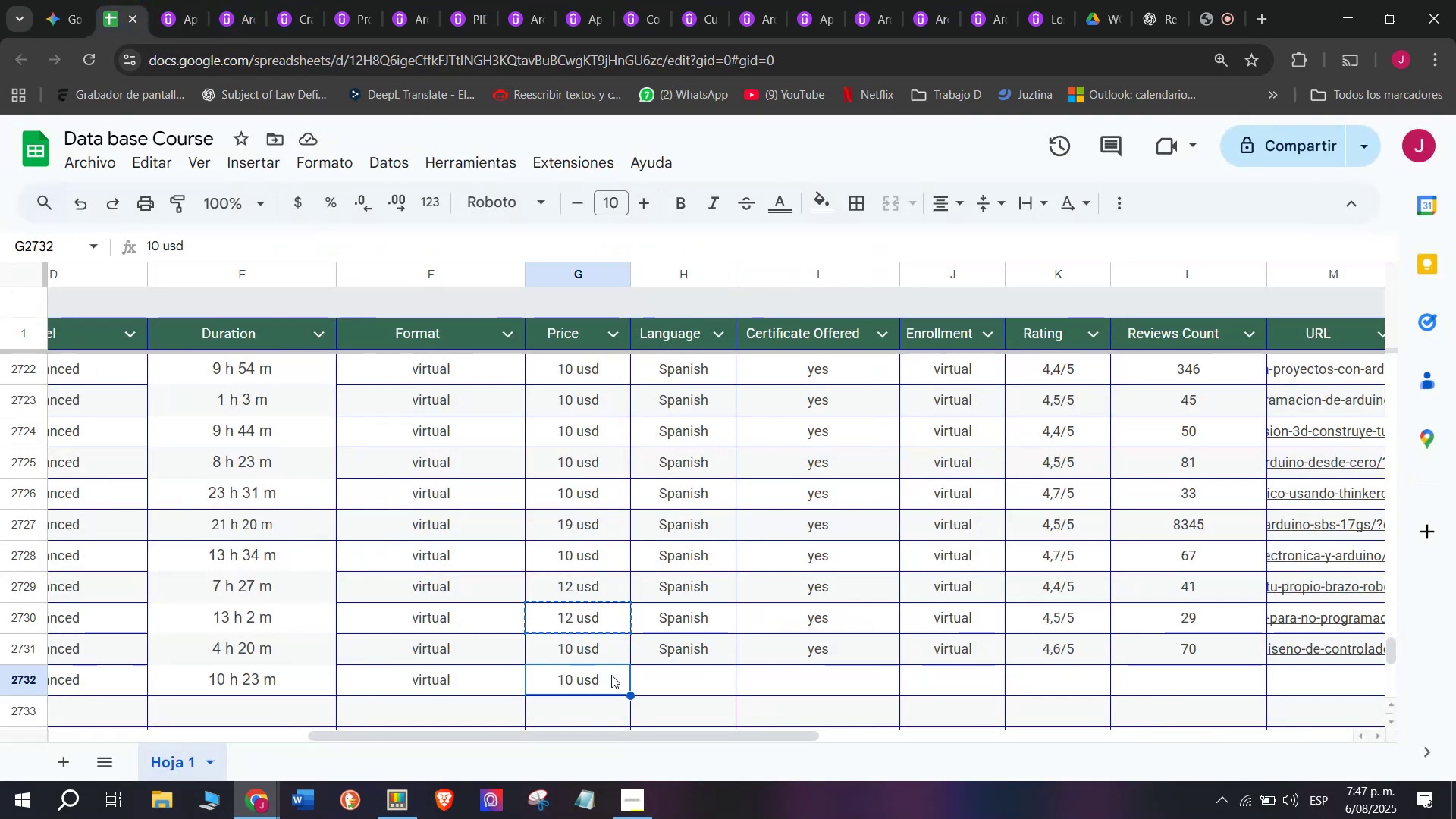 
key(Control+V)
 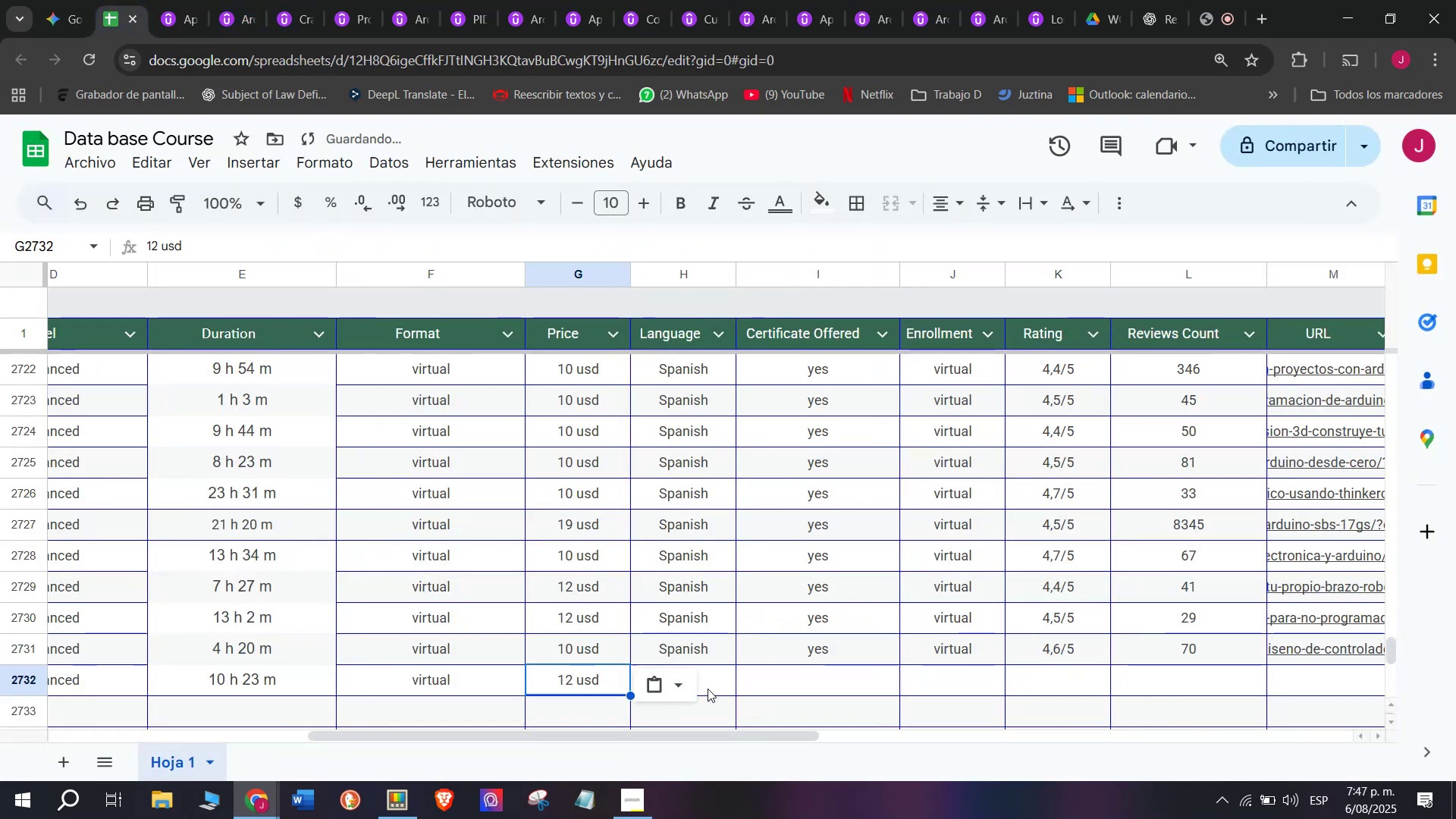 
left_click([716, 684])
 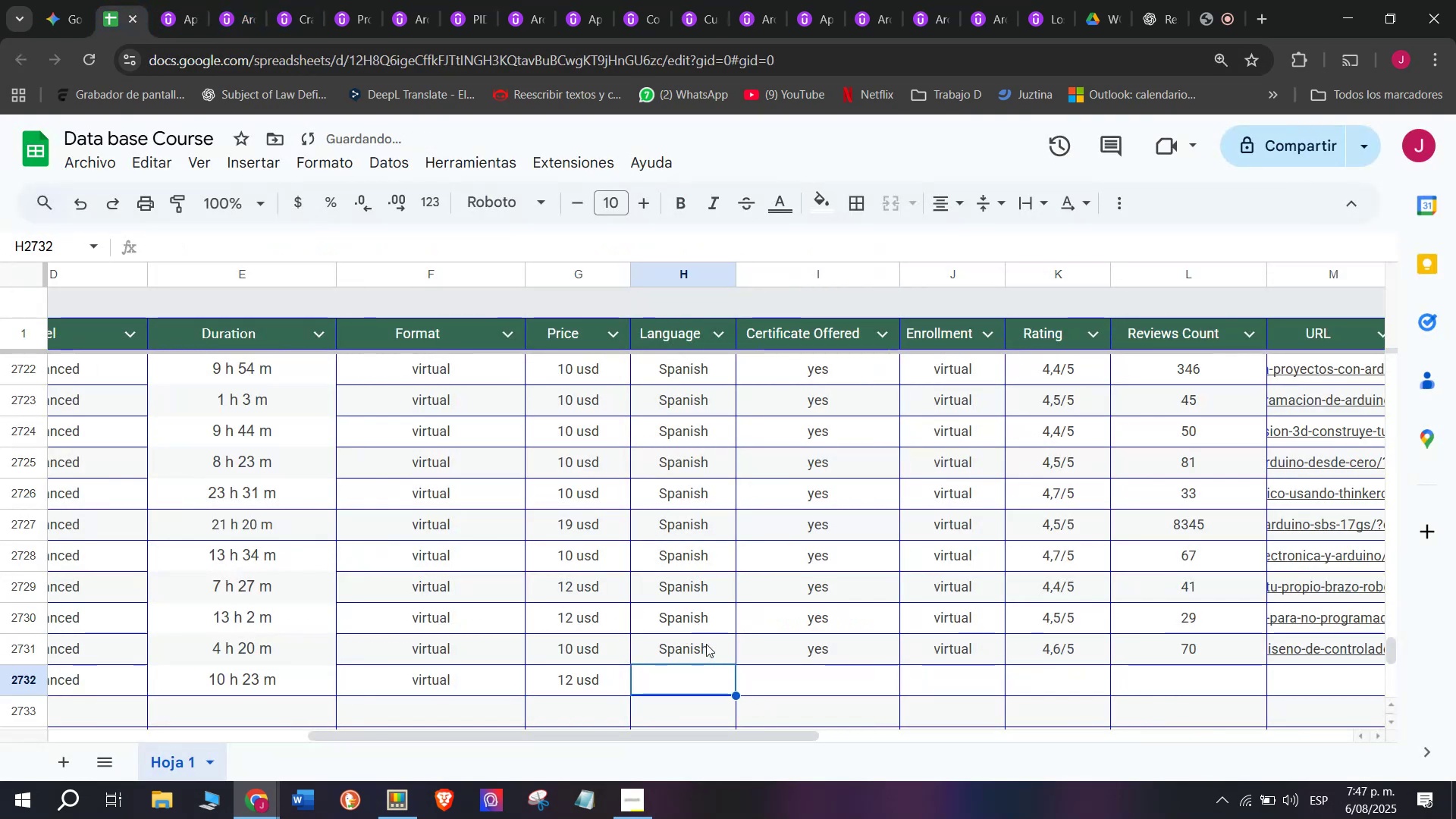 
left_click([706, 644])
 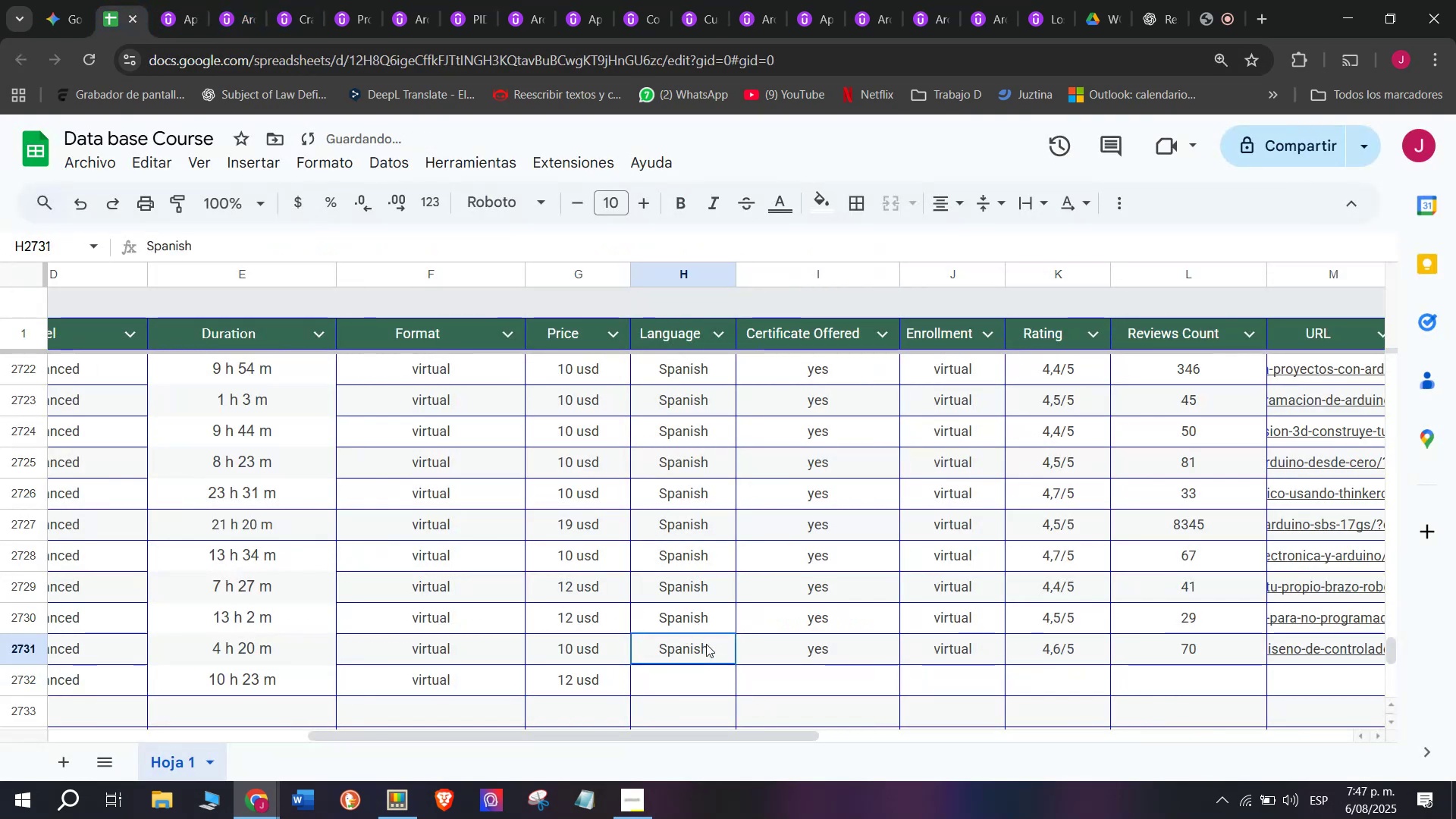 
key(Break)
 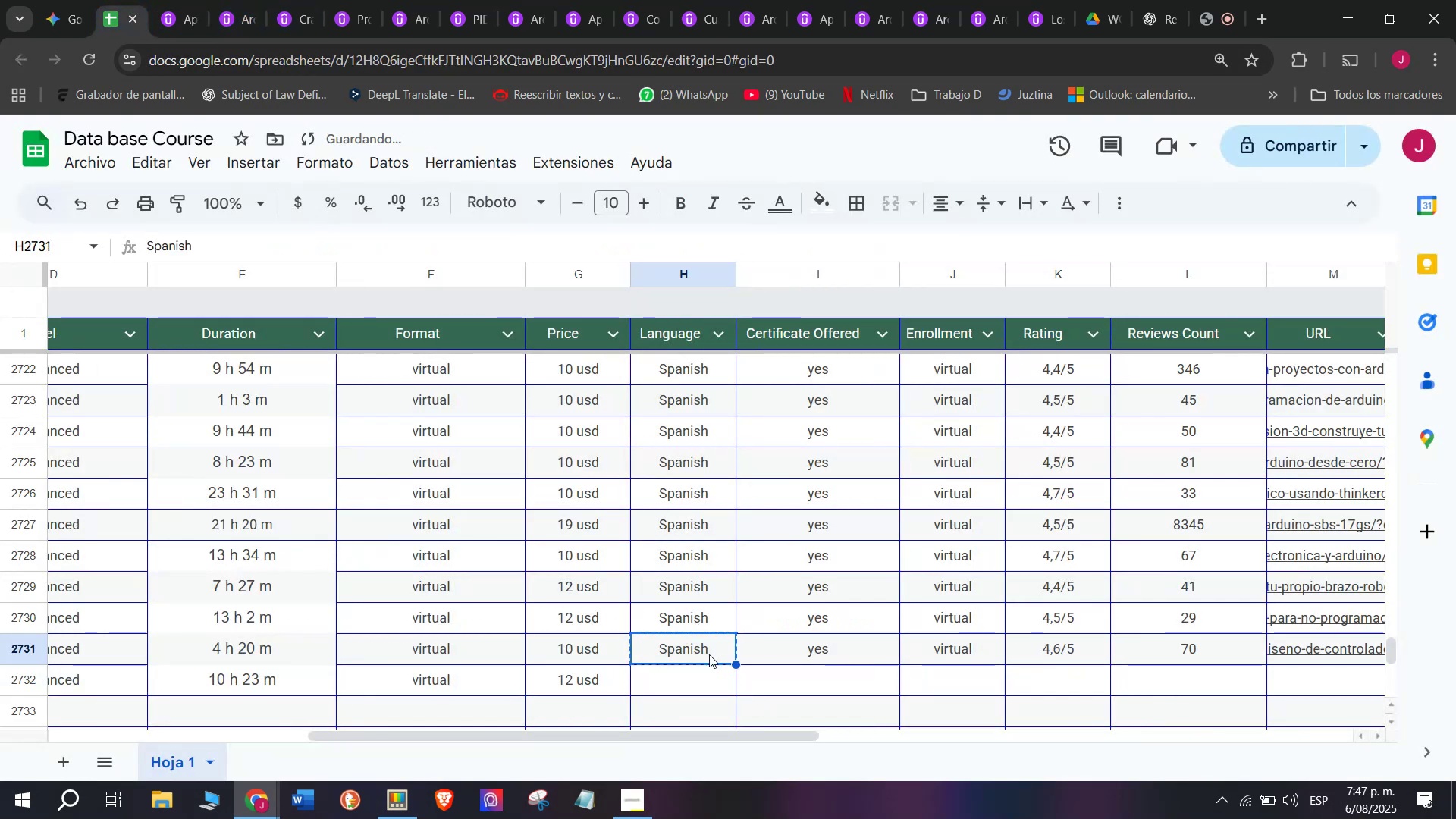 
key(Control+ControlLeft)
 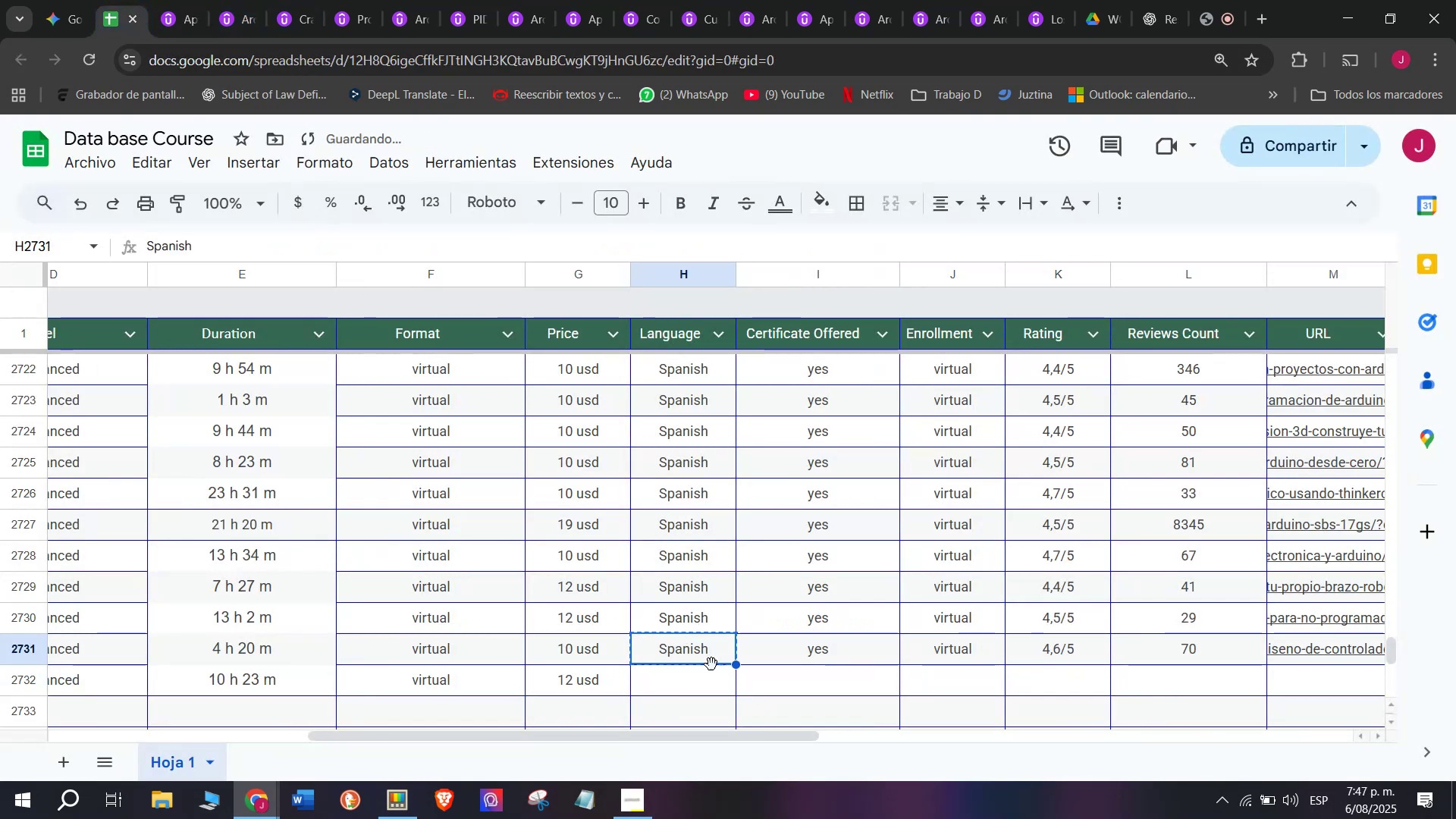 
key(Control+C)
 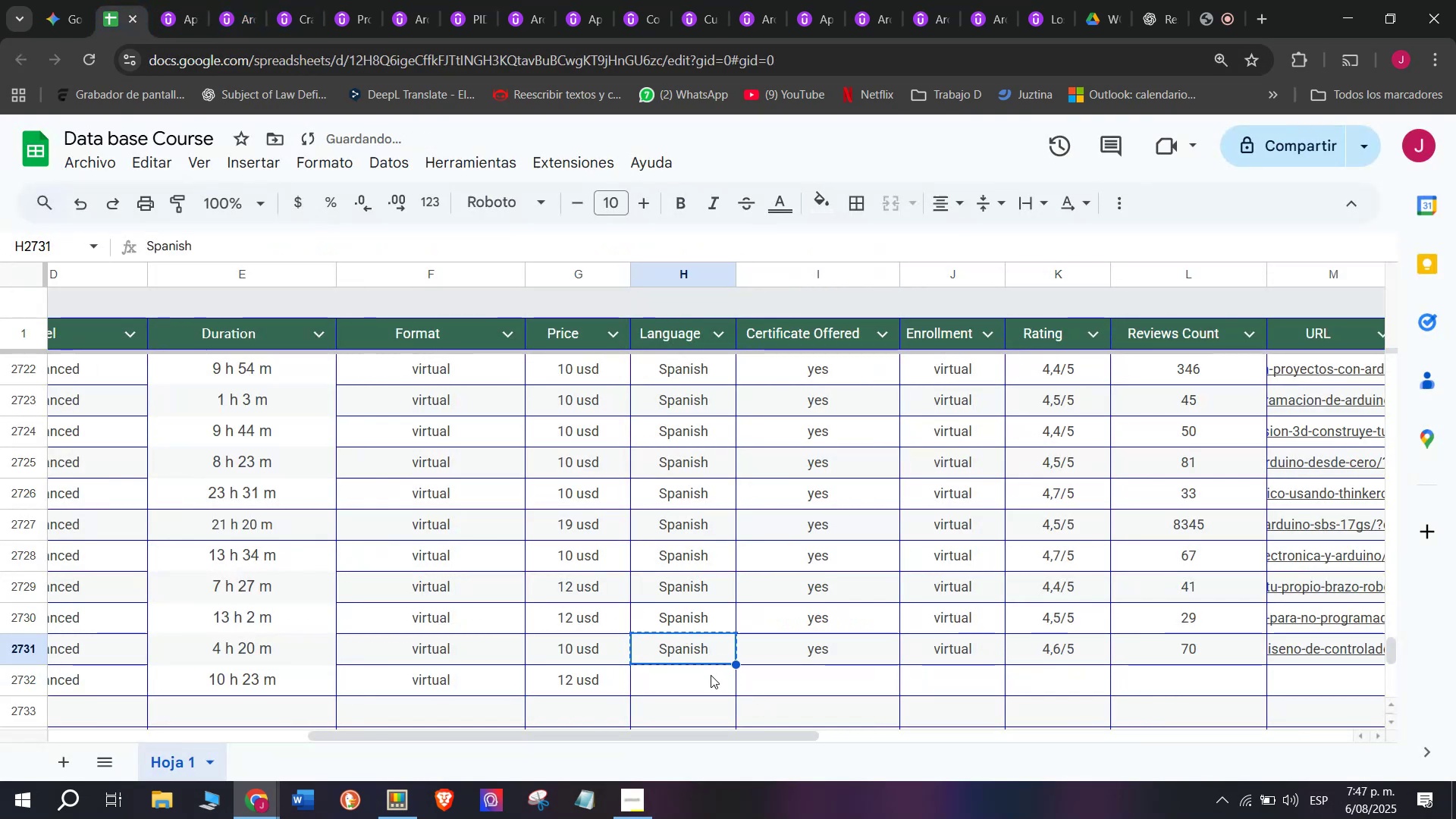 
double_click([711, 675])
 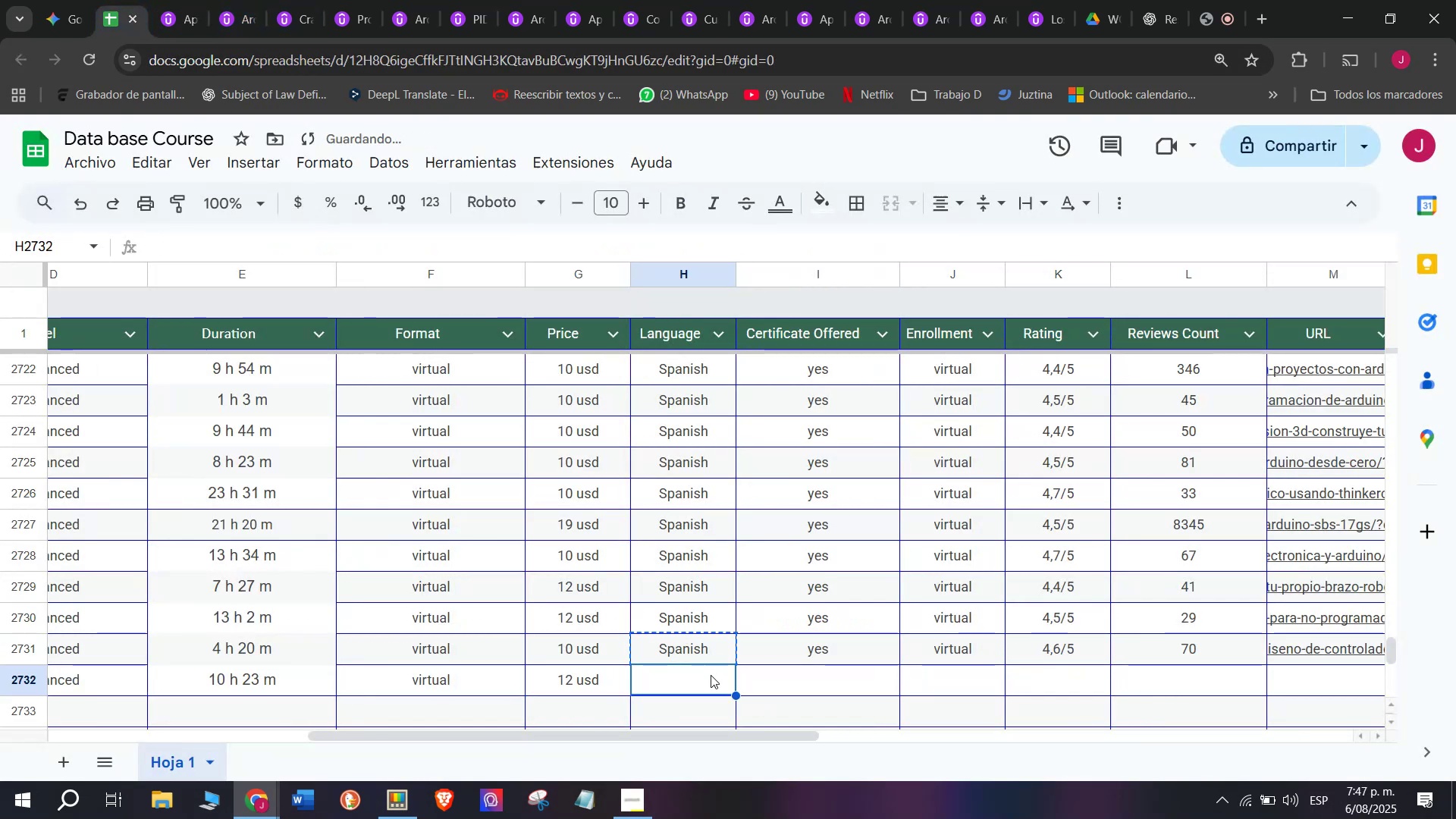 
key(Control+ControlLeft)
 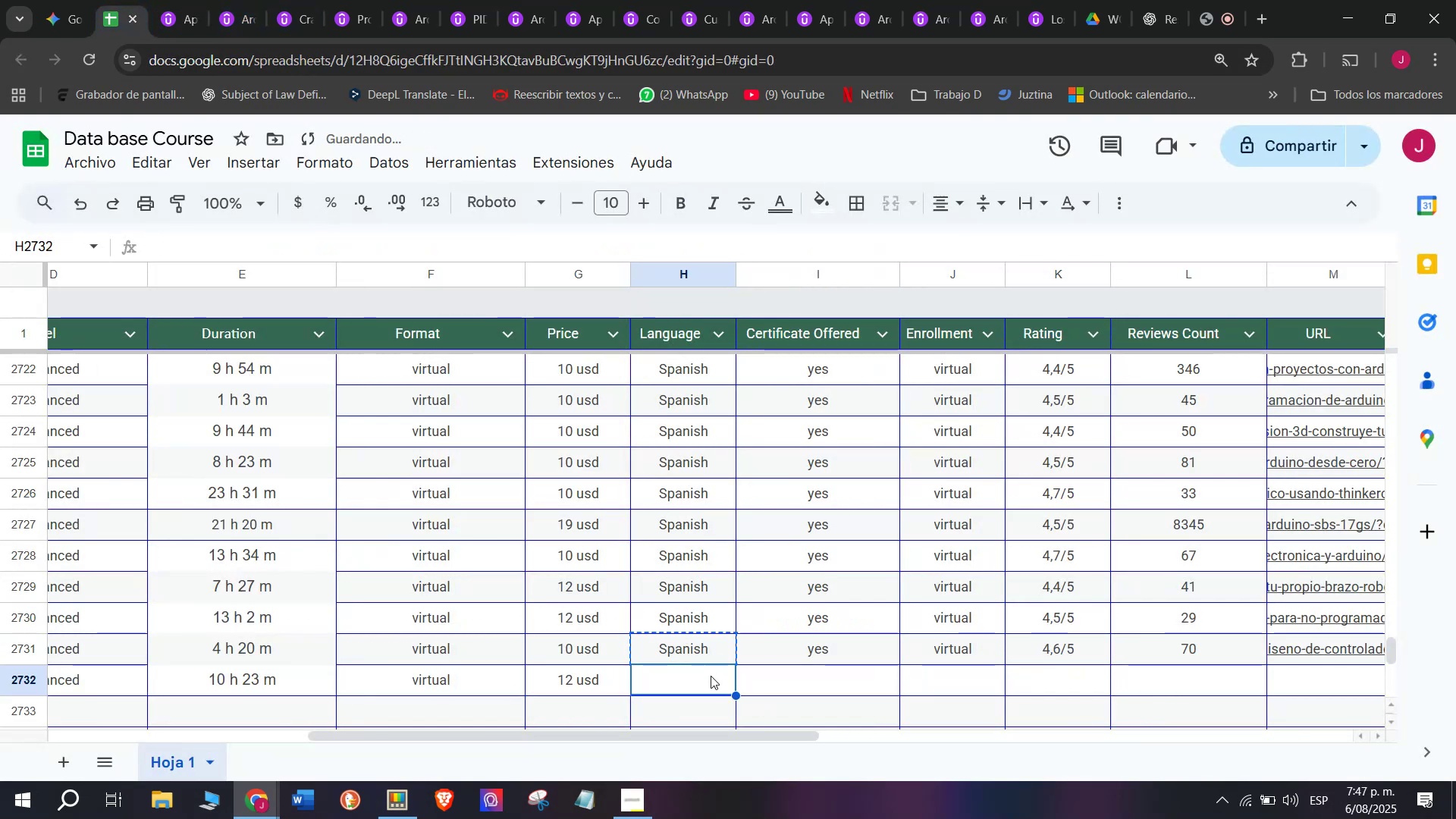 
key(Z)
 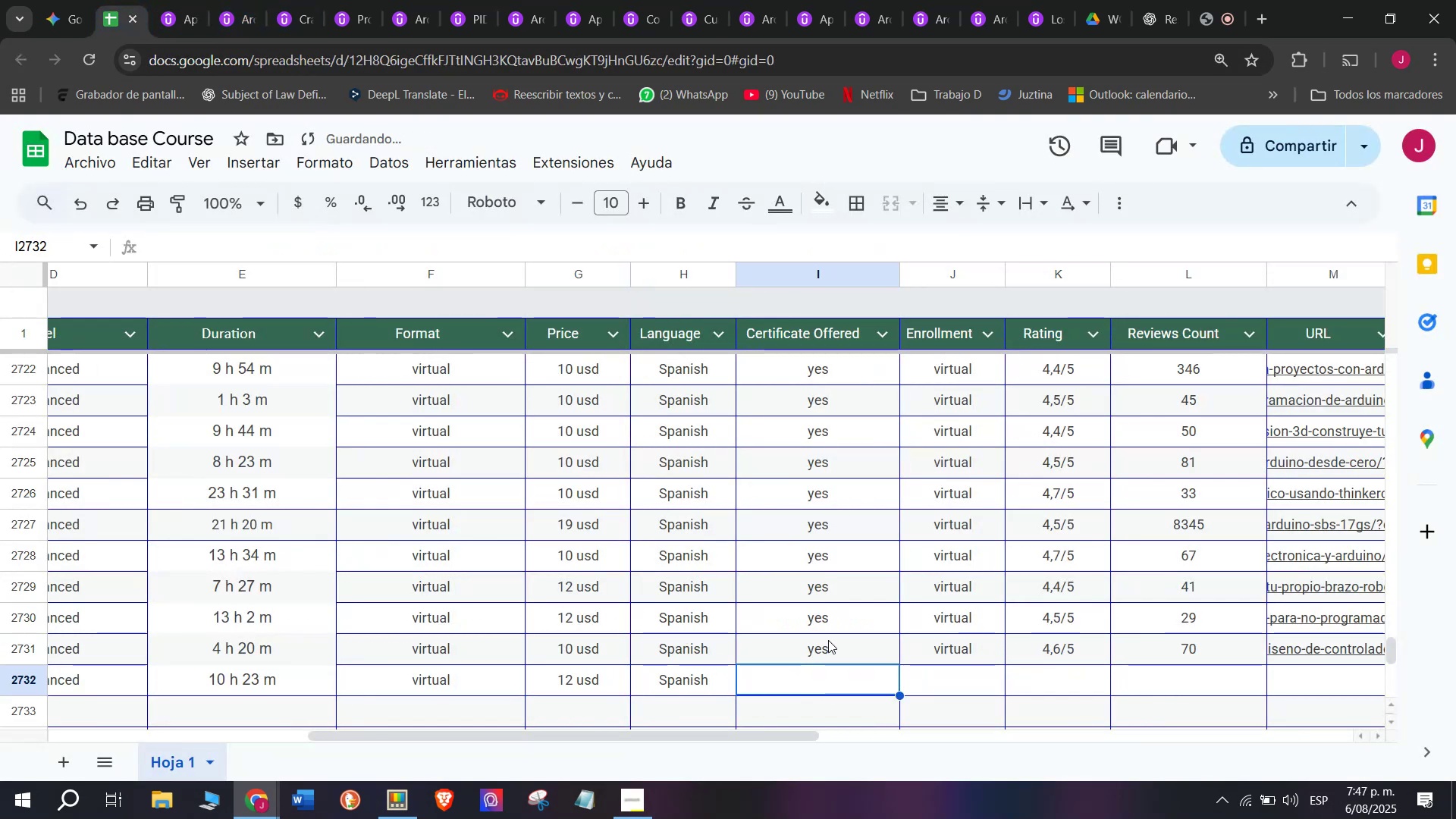 
key(Control+V)
 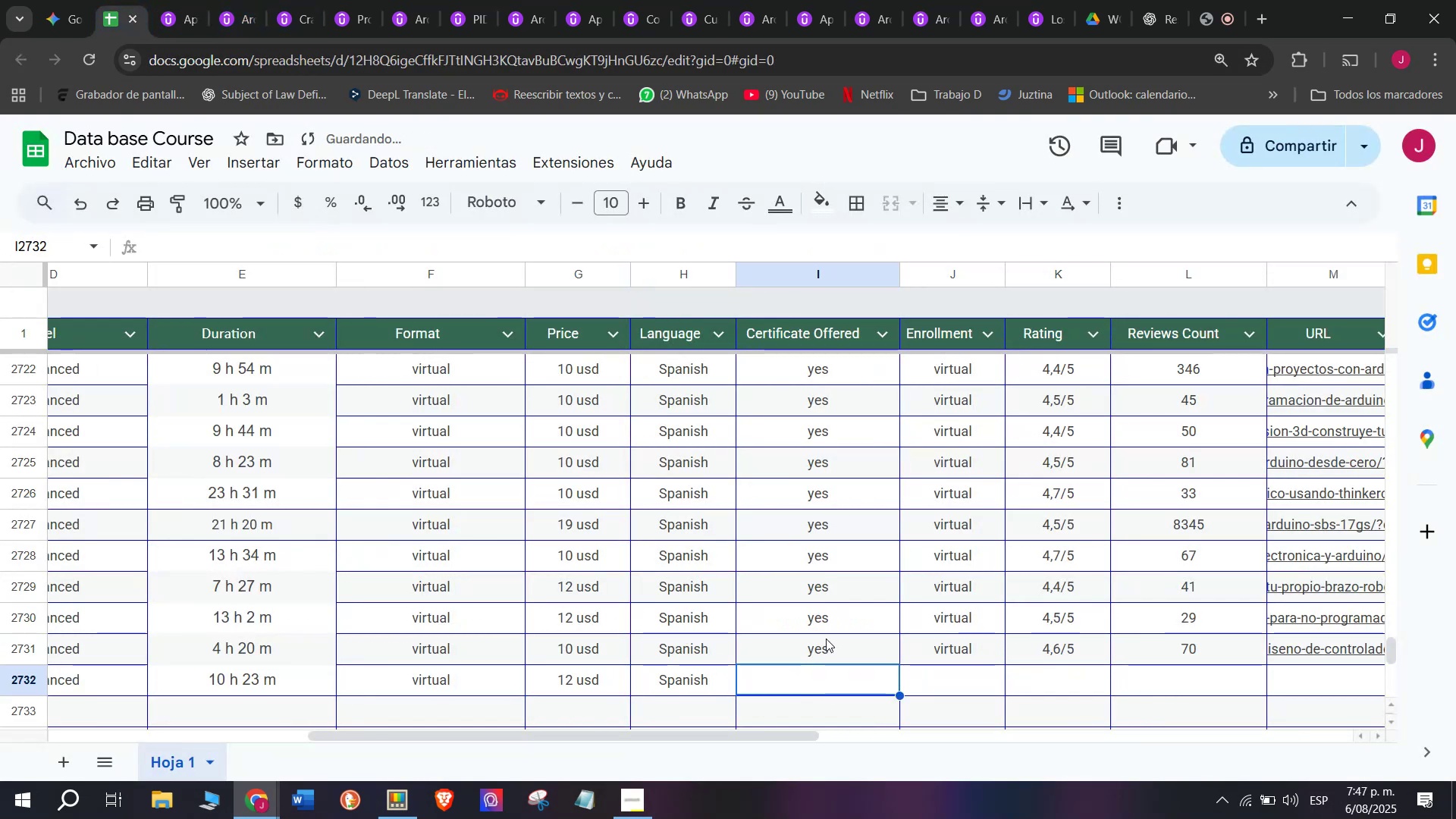 
key(Control+ControlLeft)
 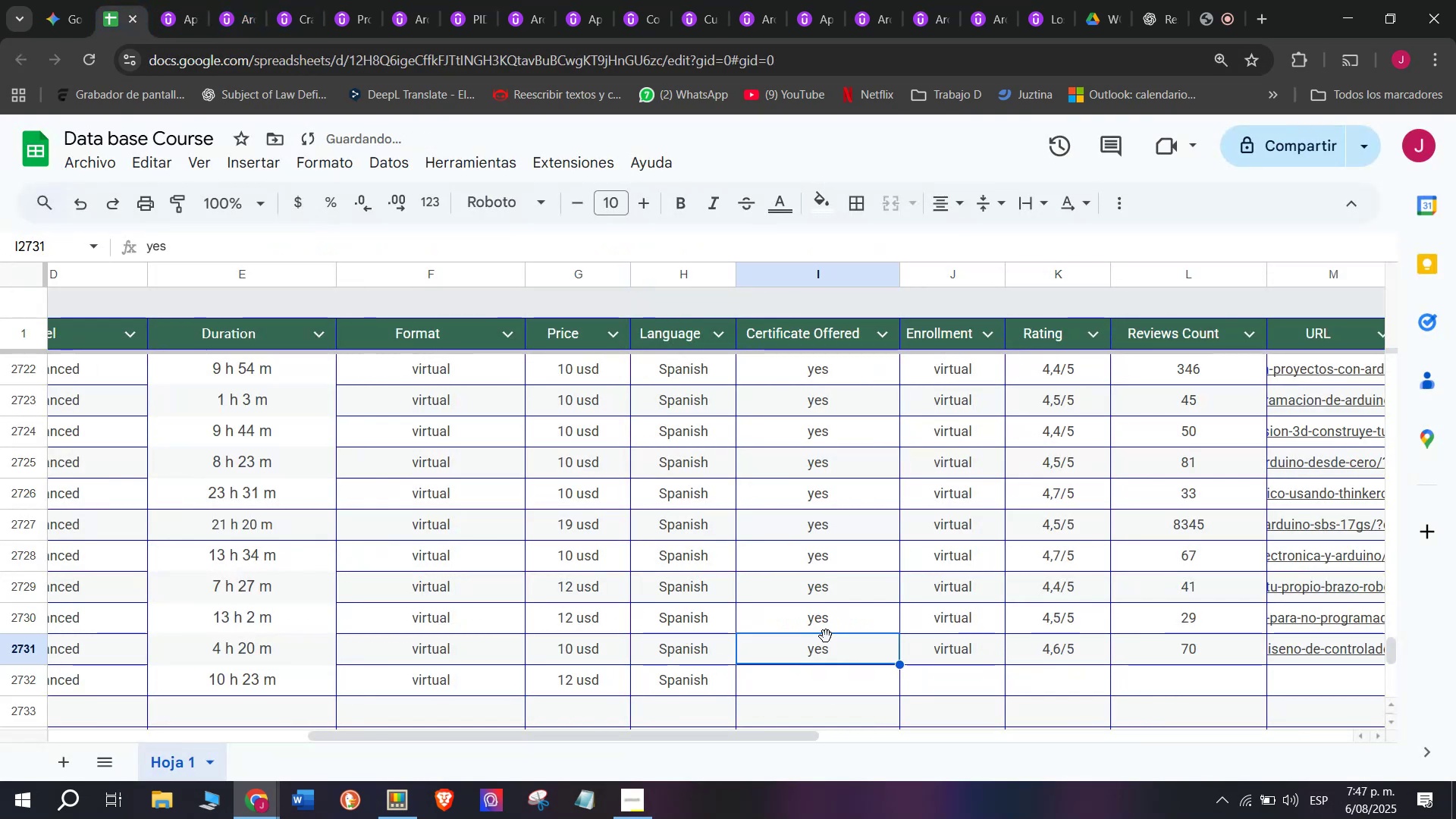 
key(Break)
 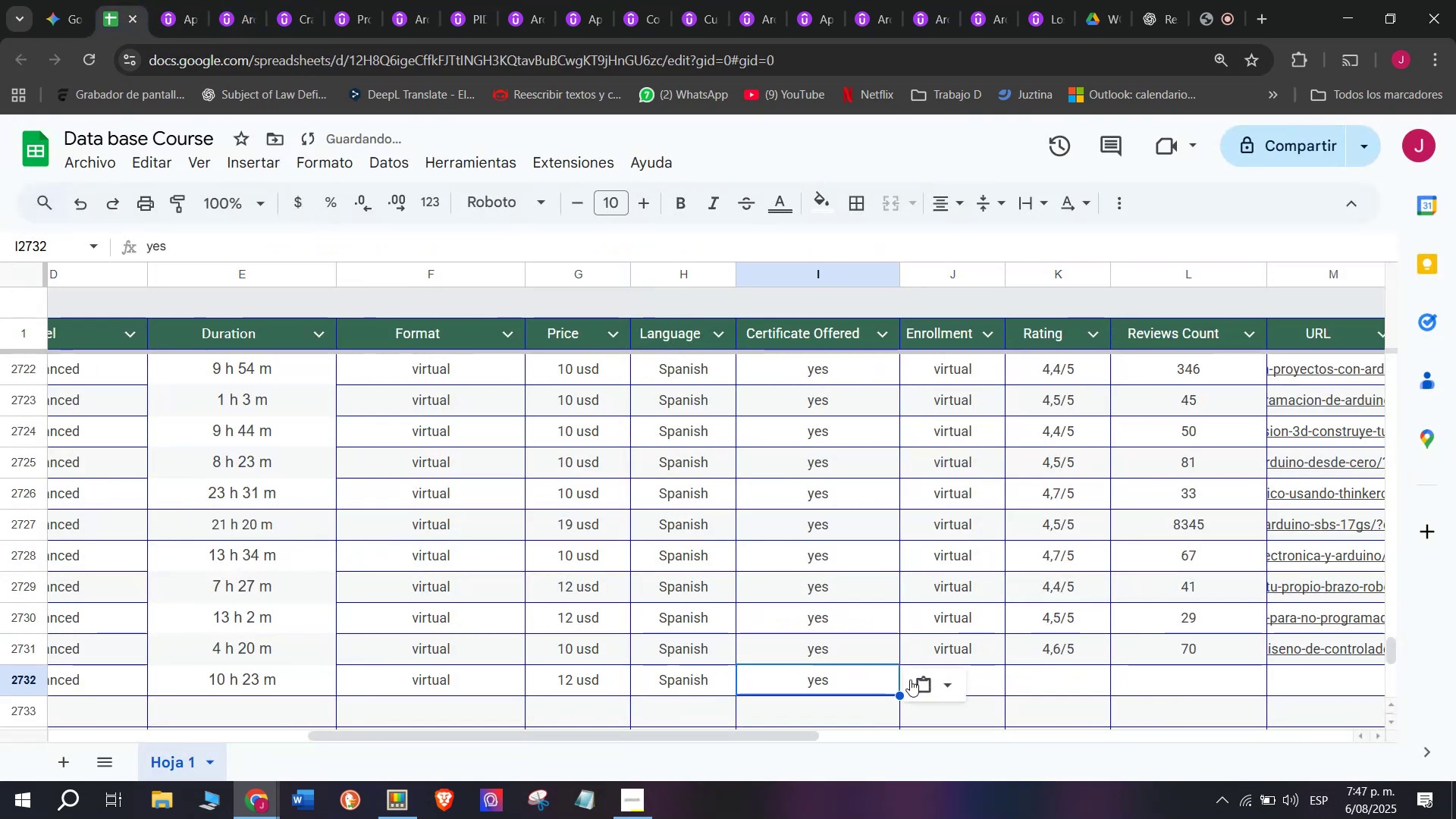 
key(Control+C)
 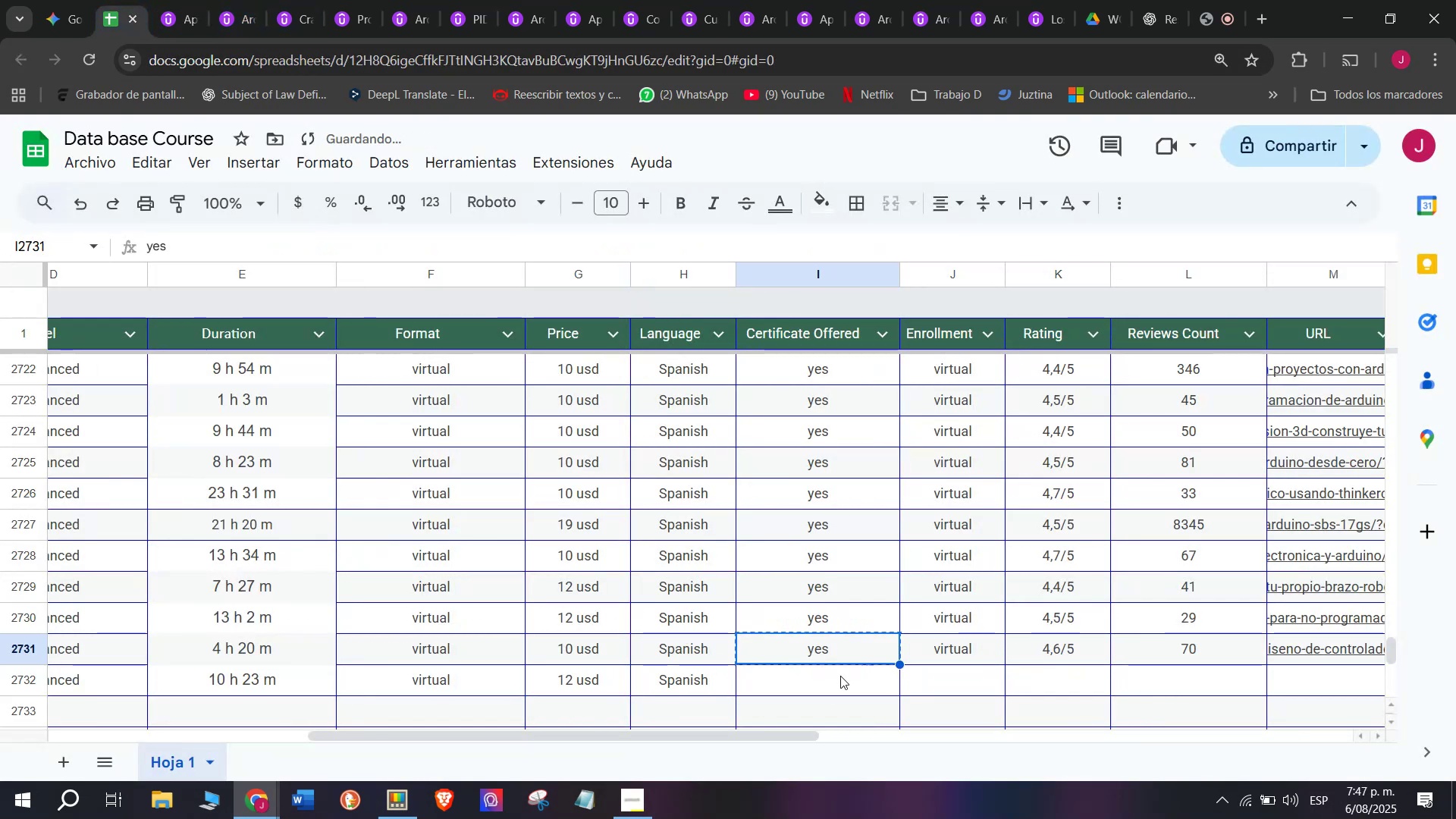 
triple_click([840, 676])
 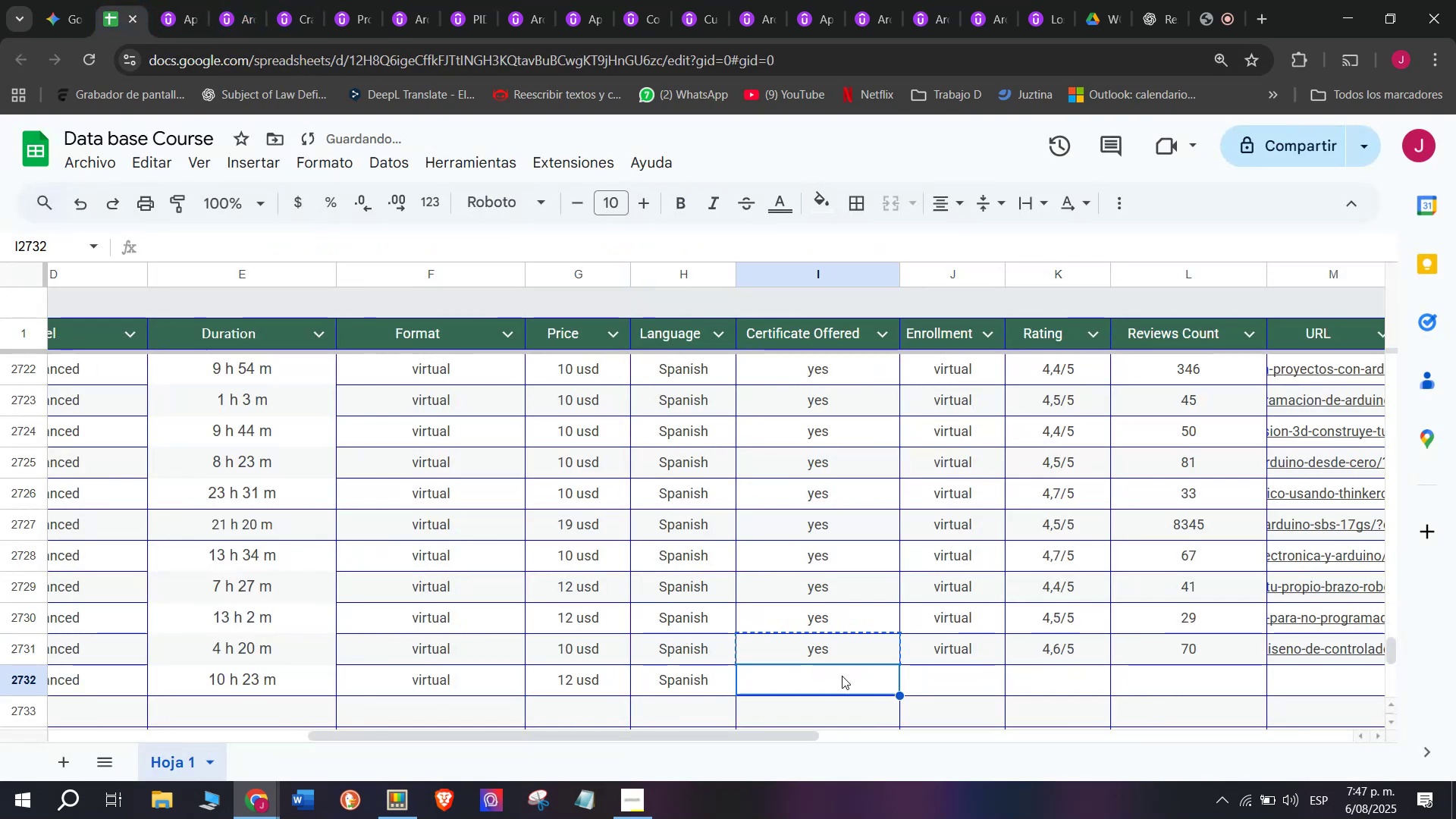 
key(Control+ControlLeft)
 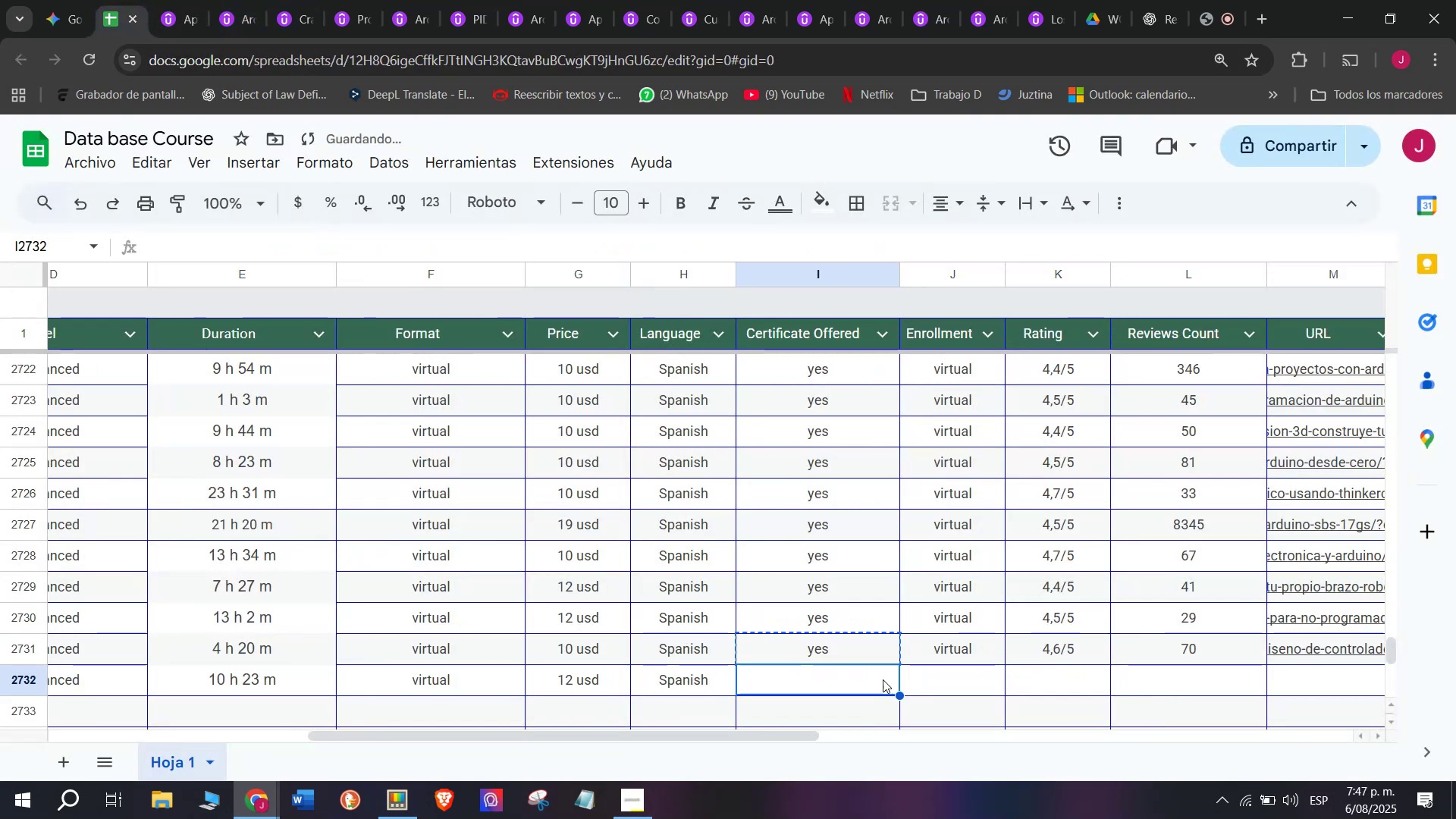 
key(Z)
 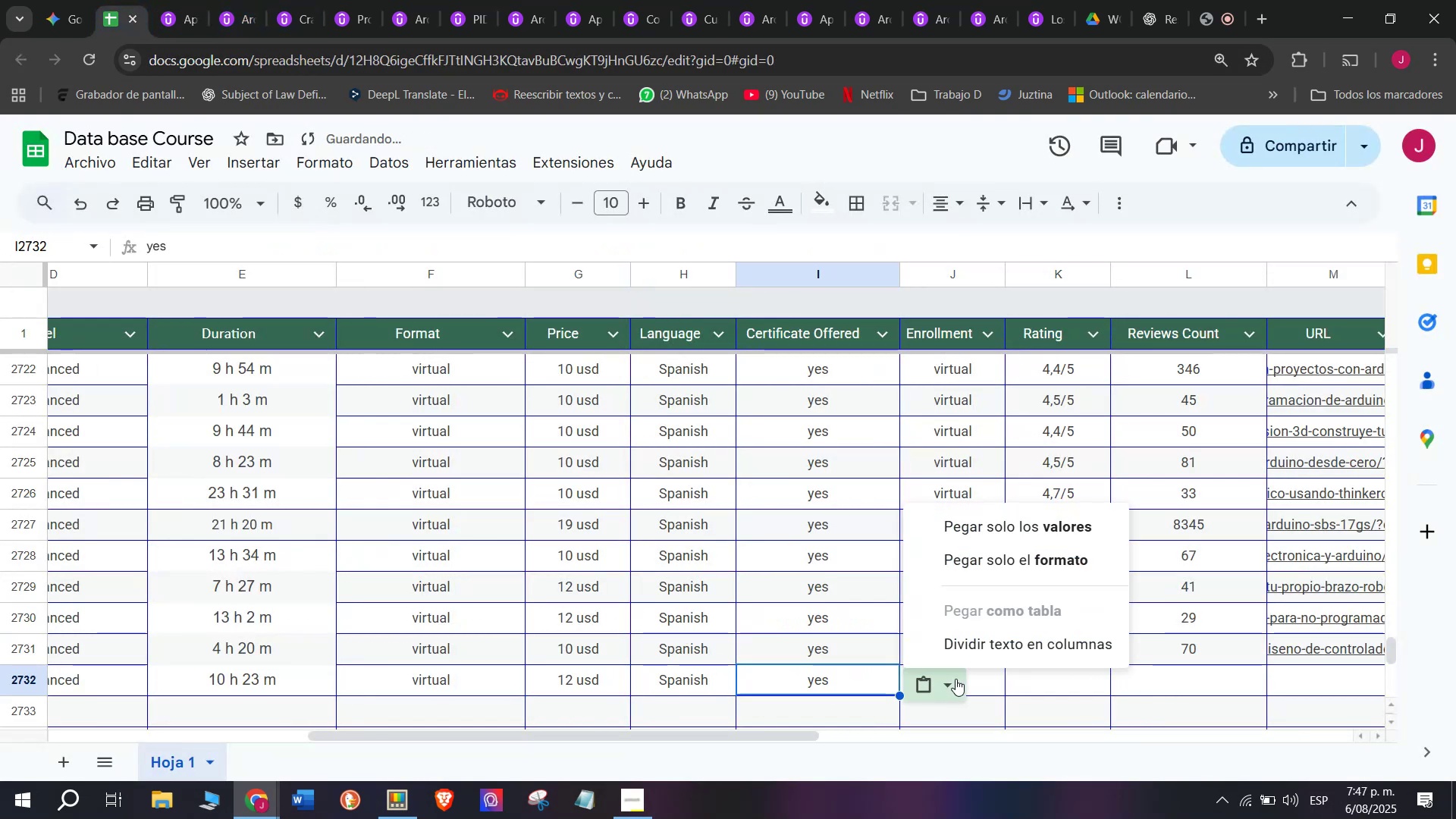 
key(Control+V)
 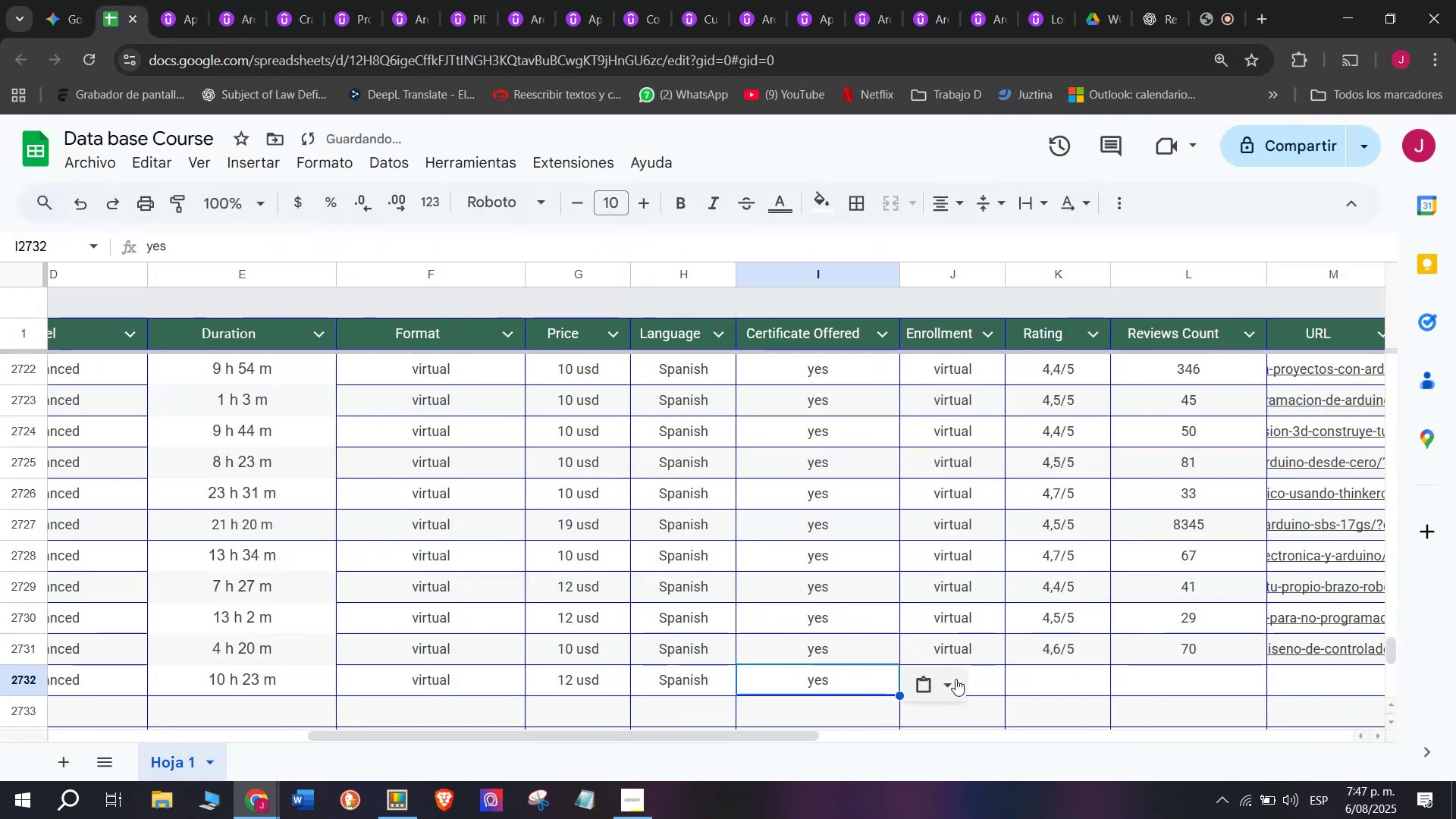 
triple_click([956, 679])
 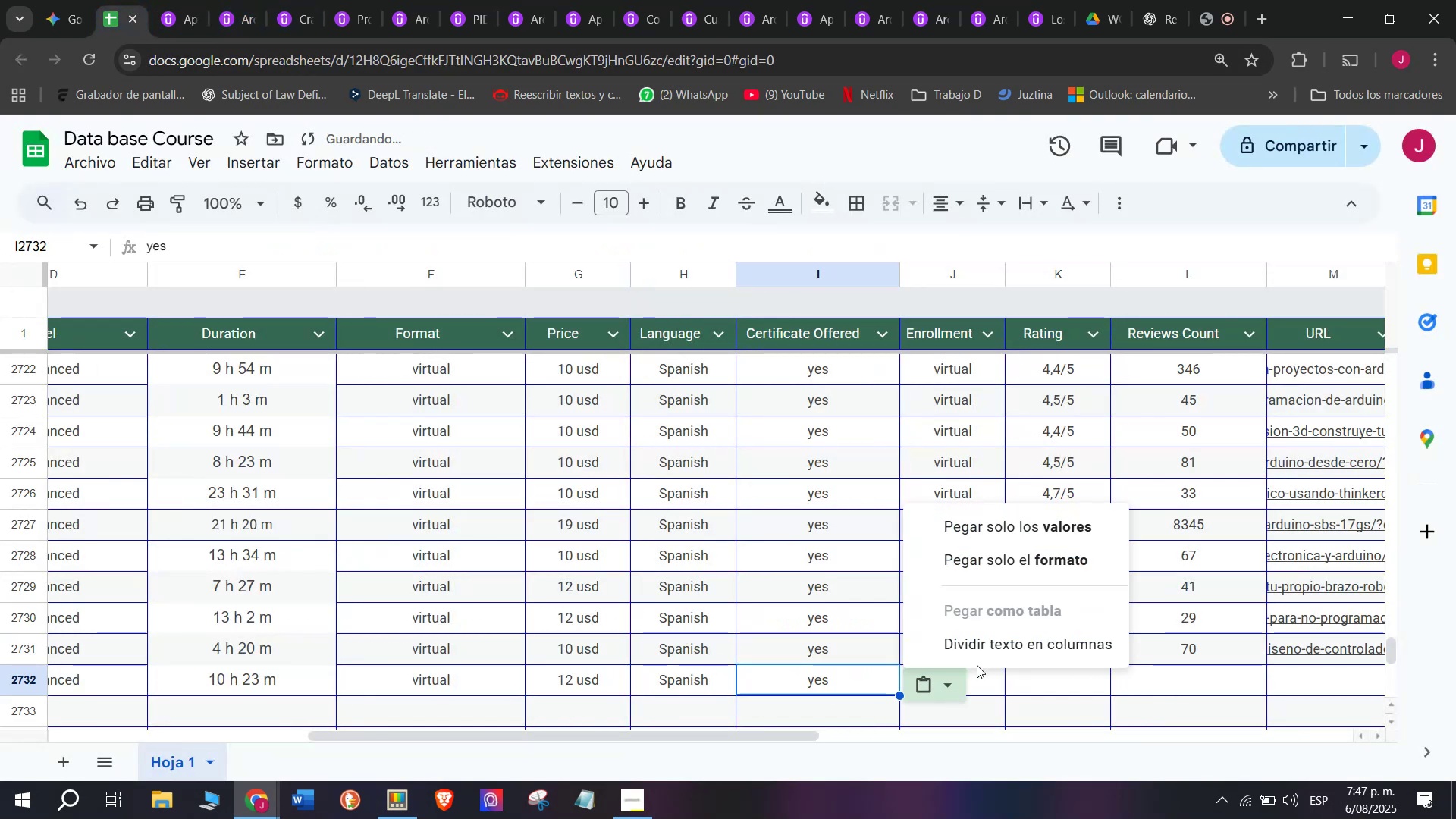 
triple_click([977, 665])
 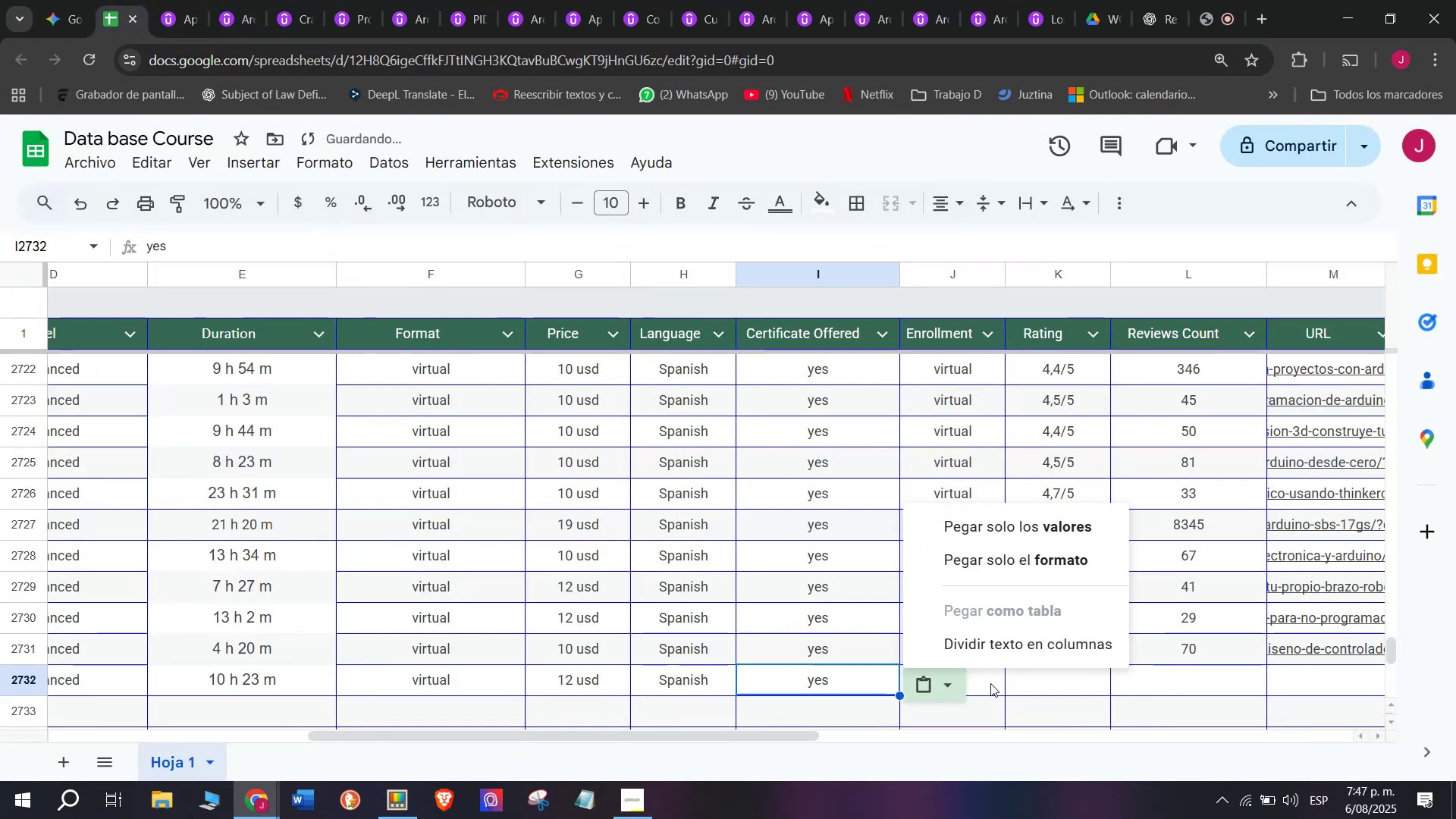 
triple_click([990, 684])
 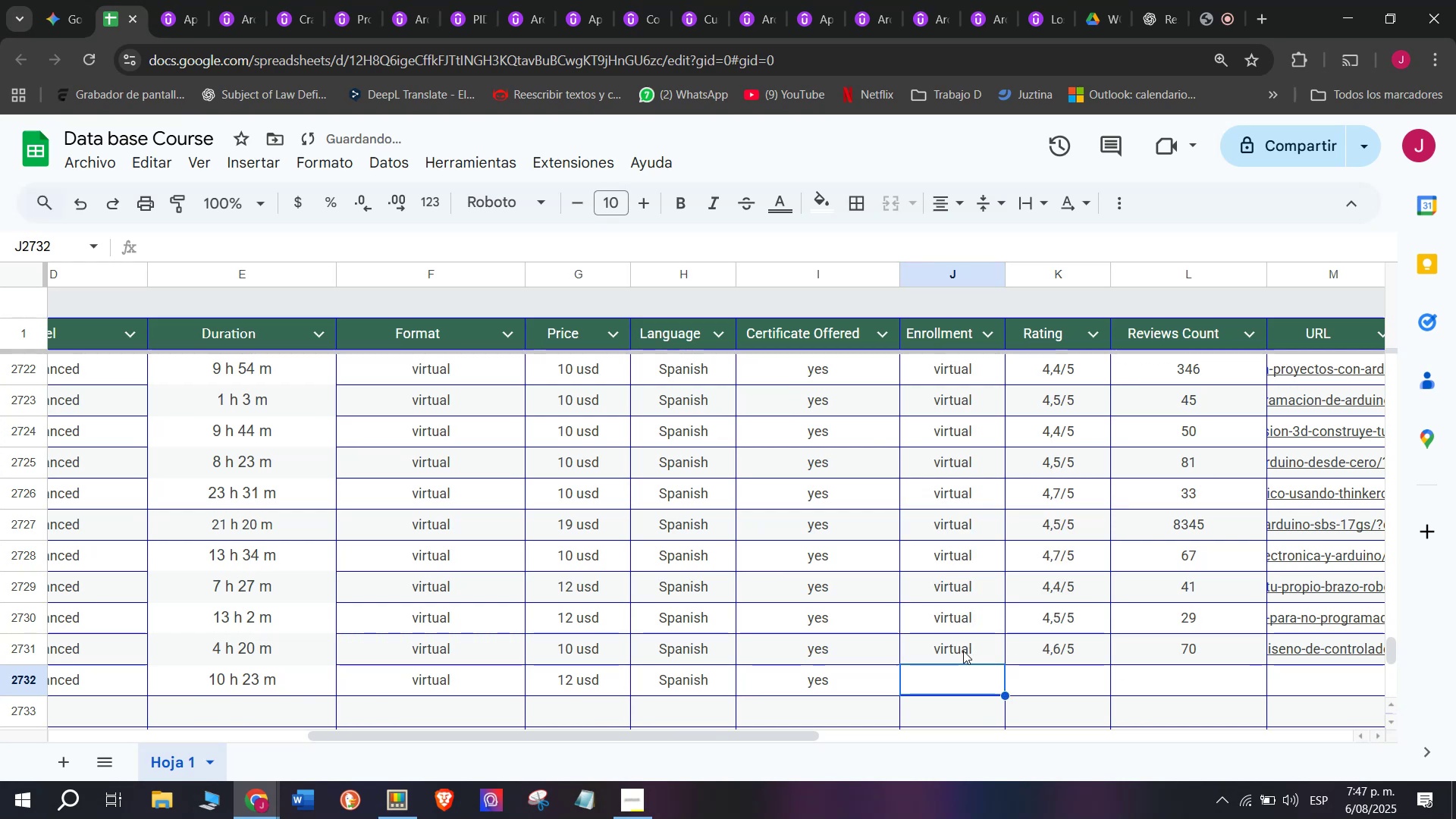 
triple_click([963, 651])
 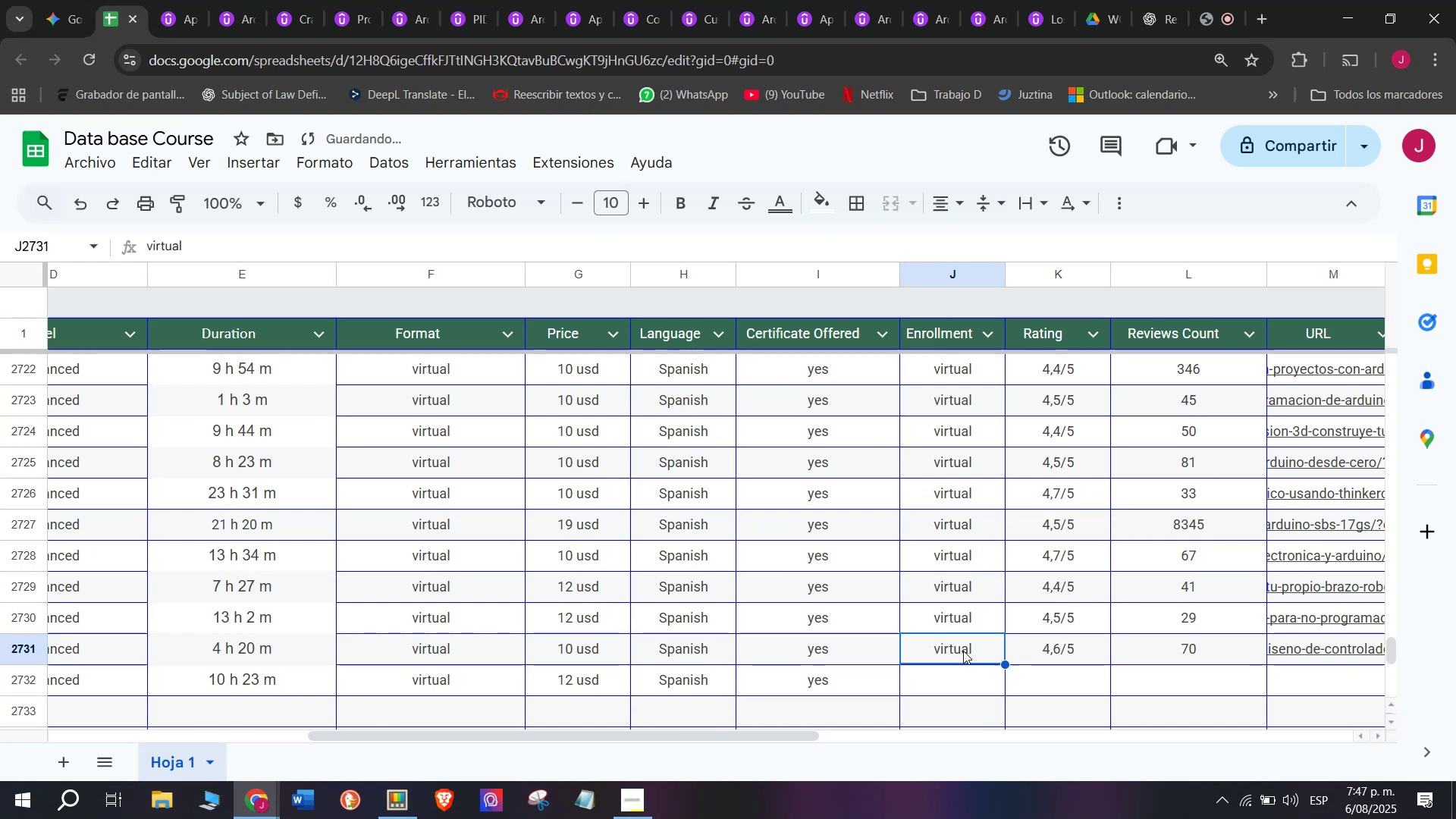 
key(Break)
 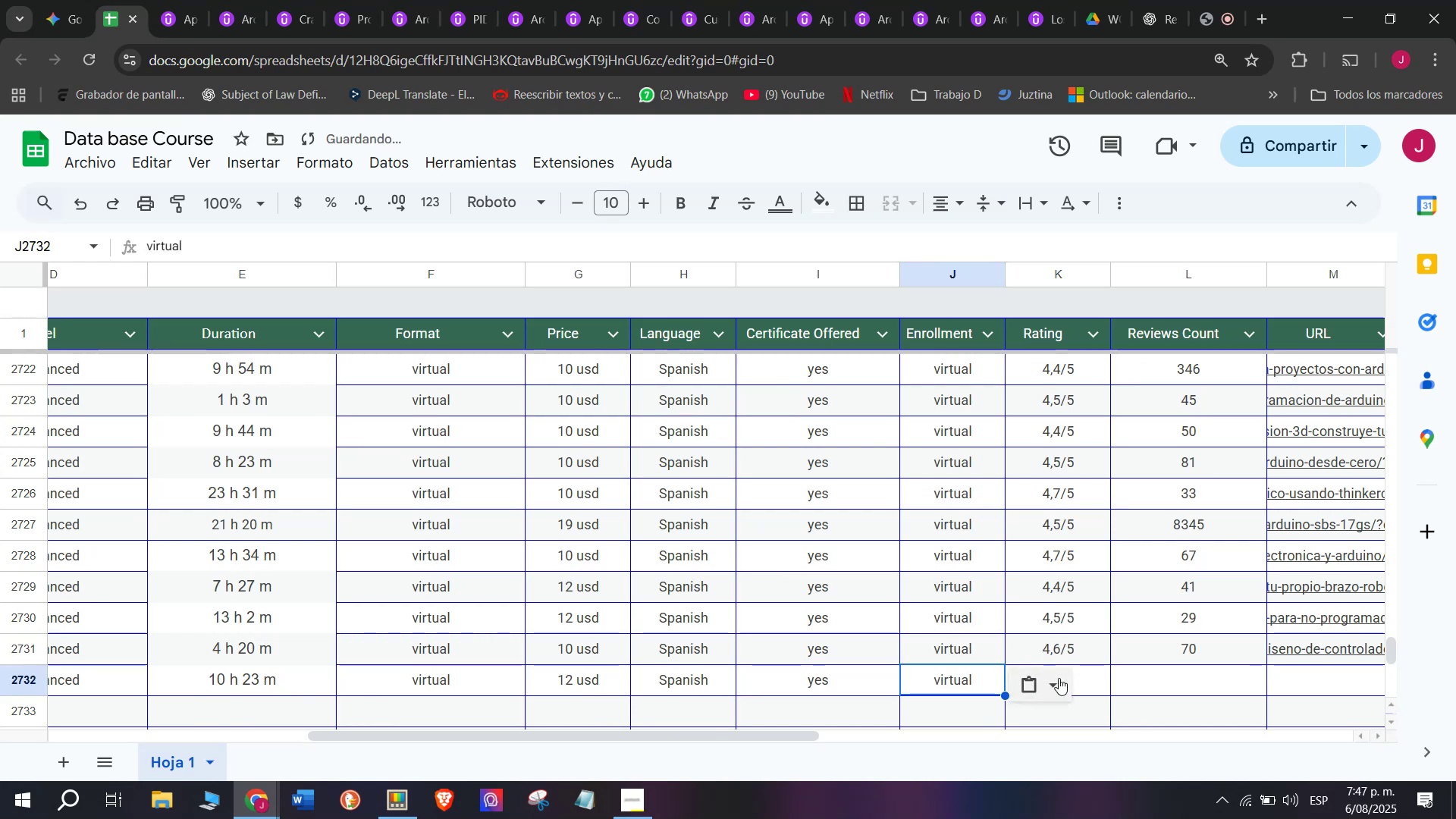 
key(Control+ControlLeft)
 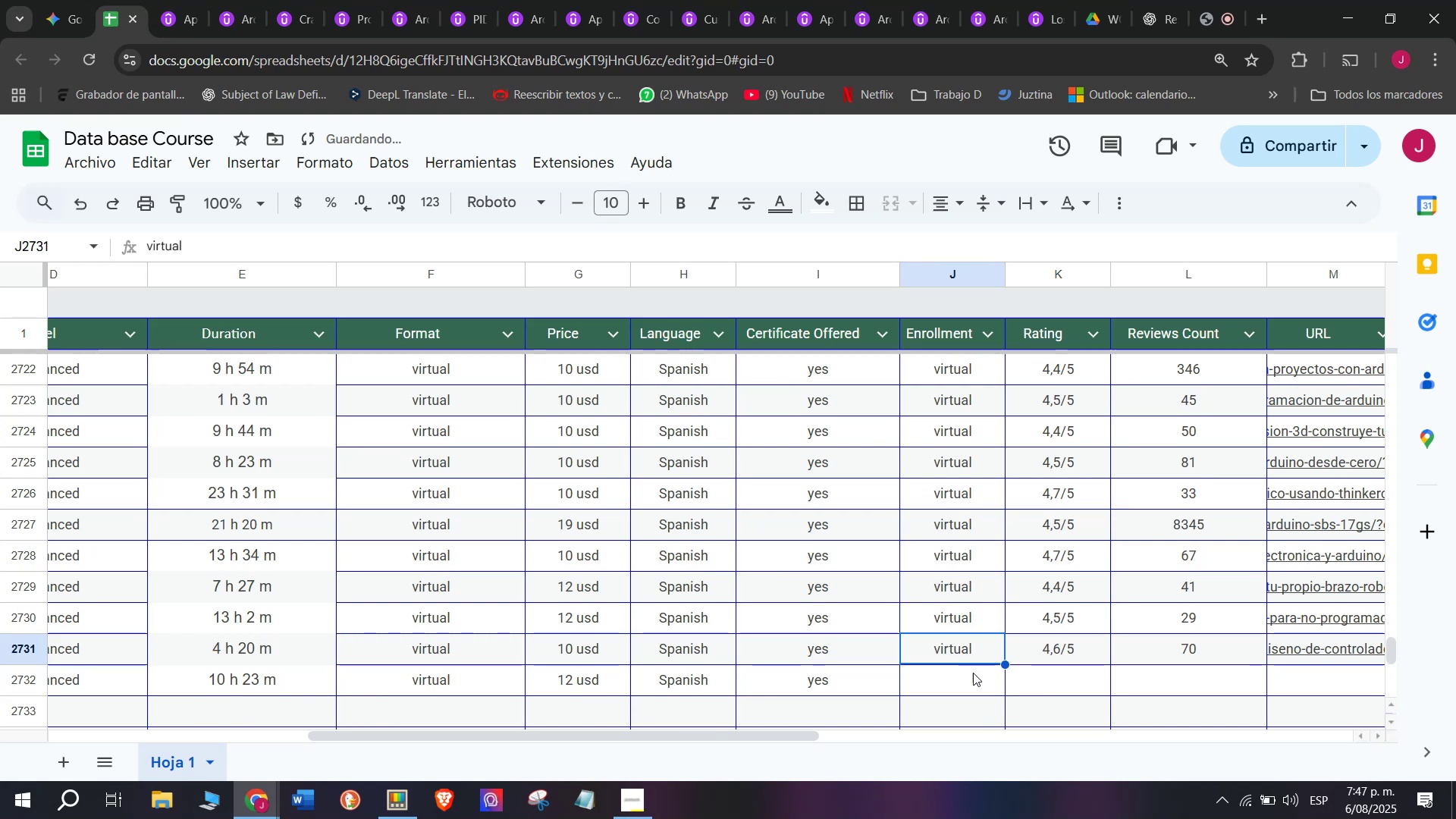 
key(Control+C)
 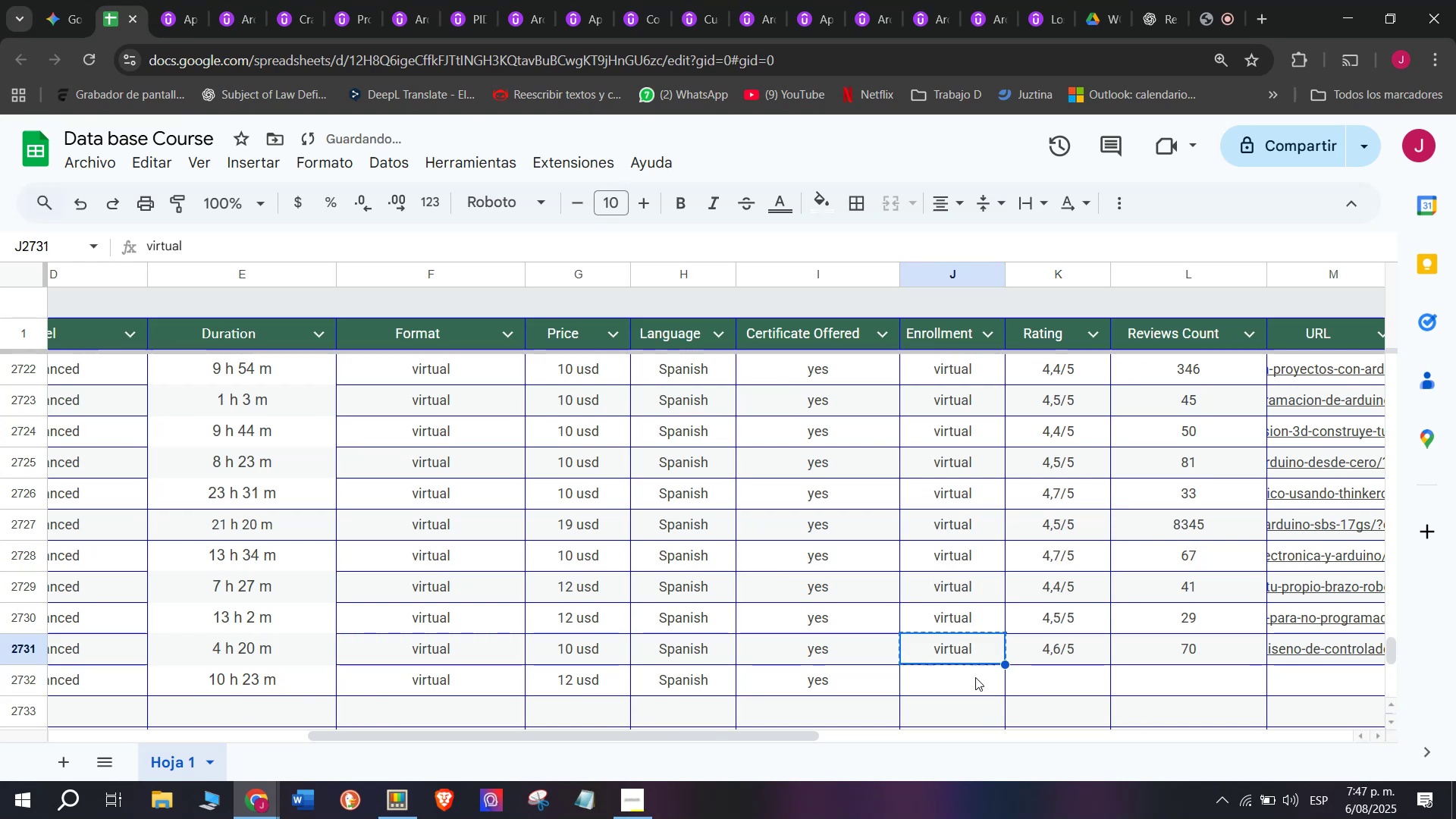 
triple_click([975, 677])
 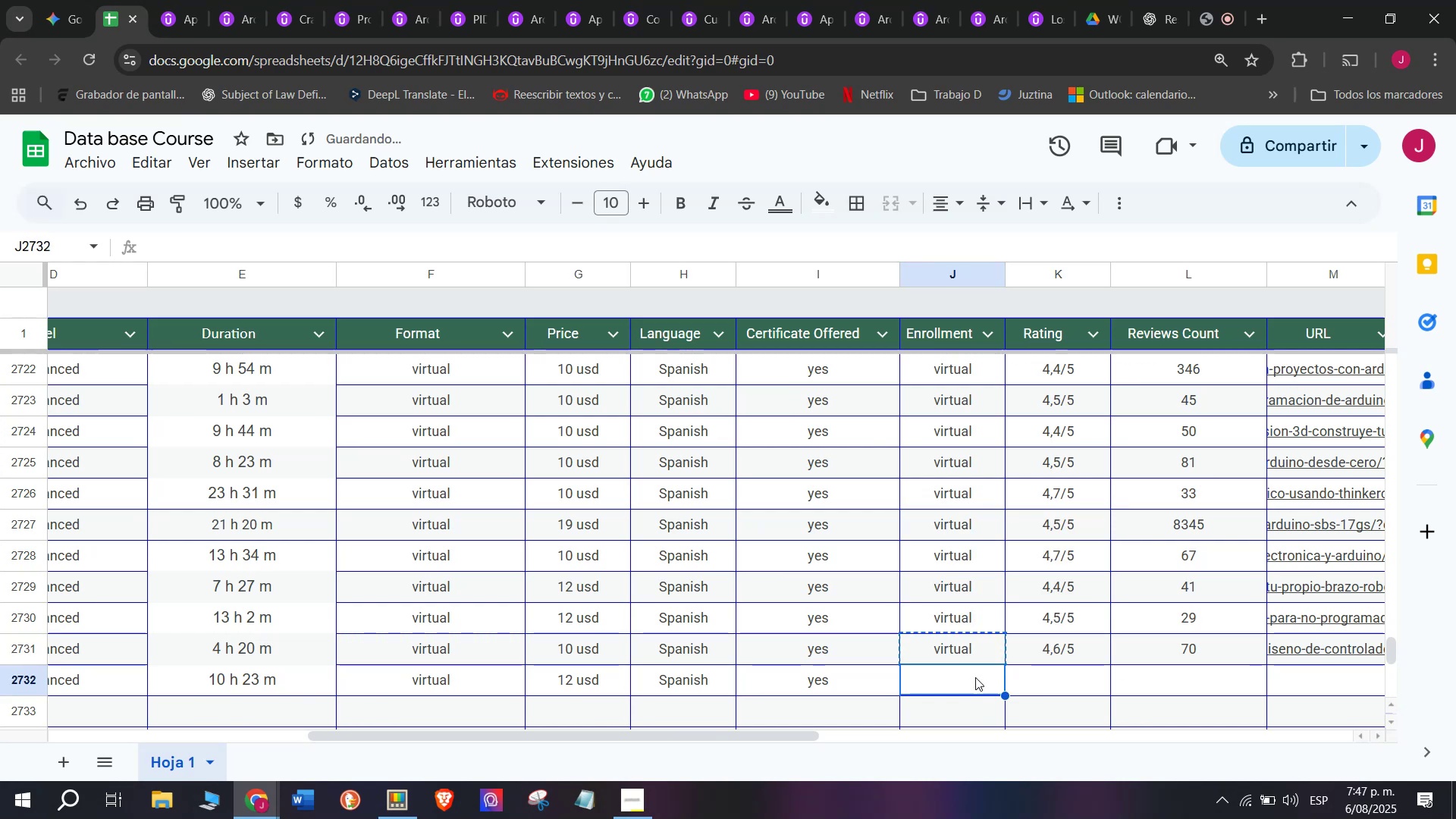 
key(Z)
 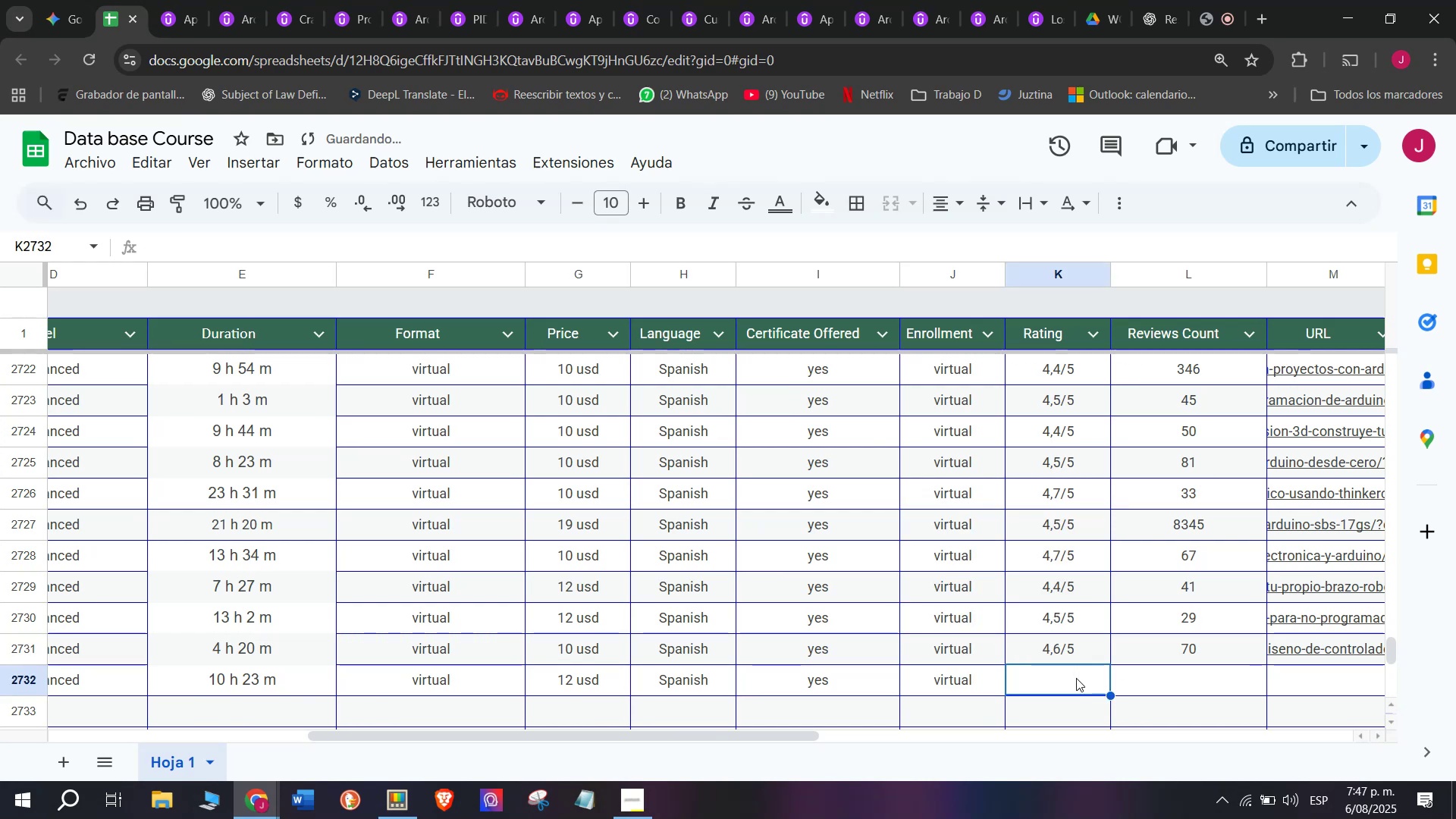 
key(Control+ControlLeft)
 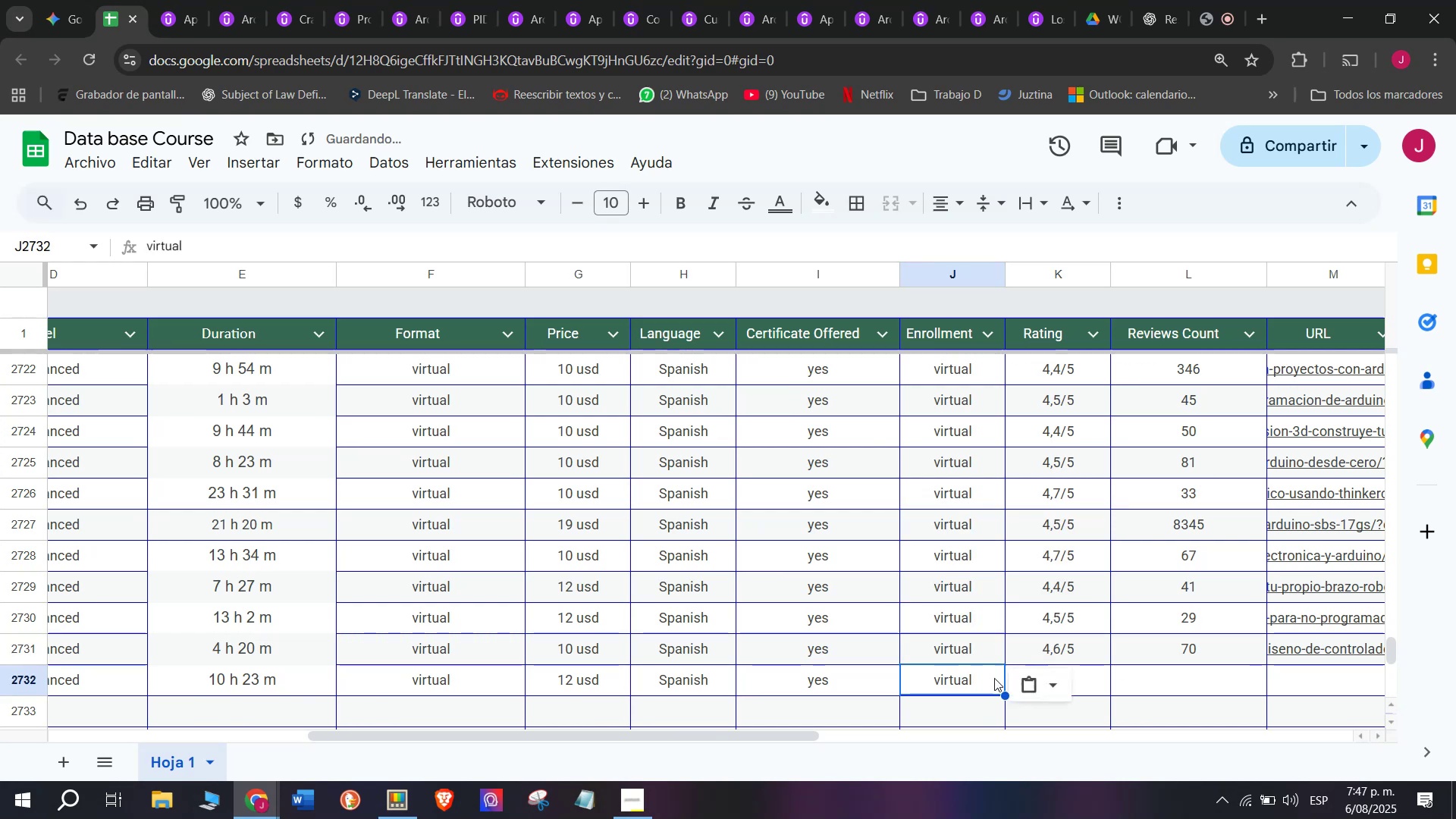 
key(Control+V)
 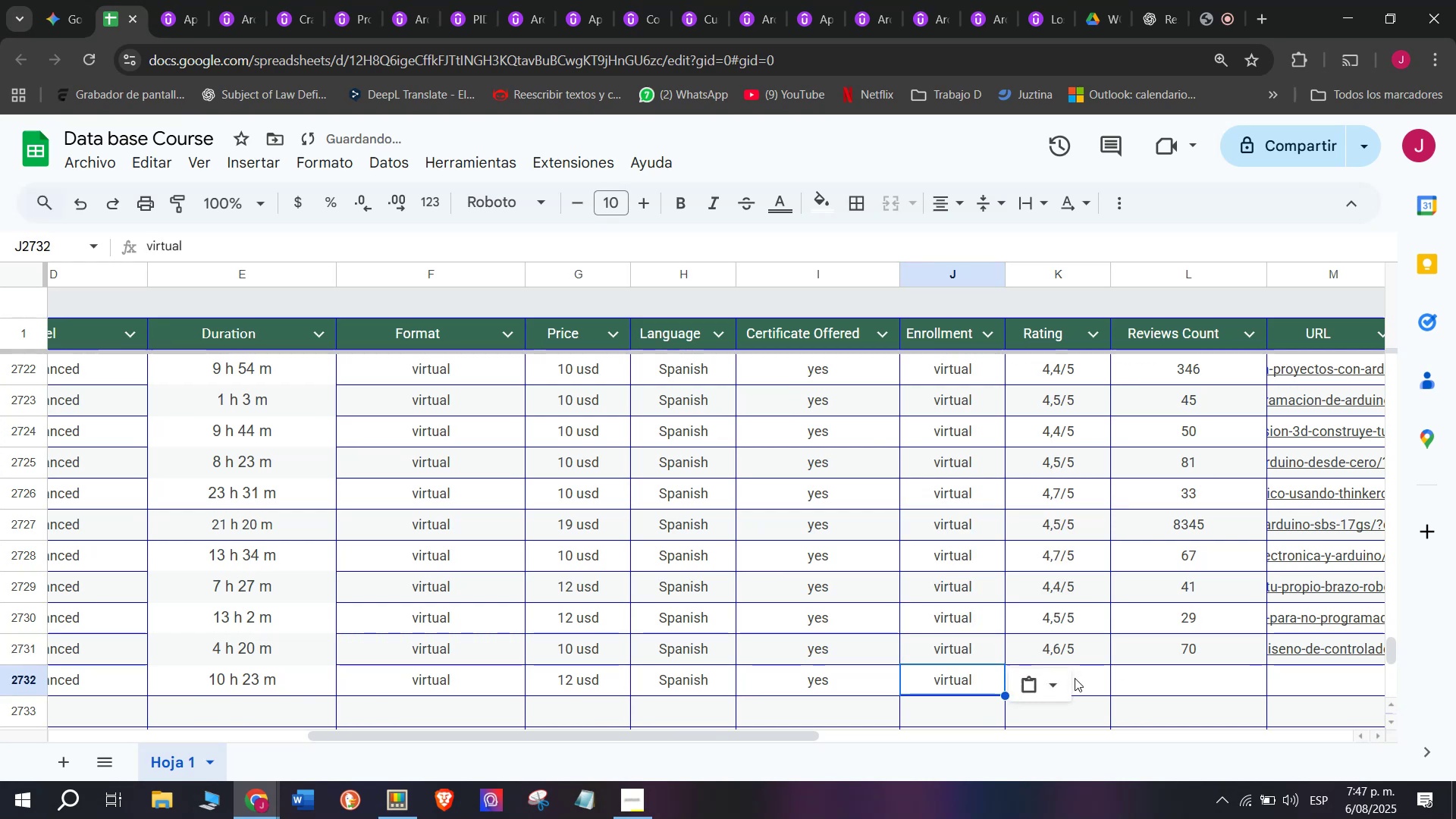 
triple_click([1076, 678])
 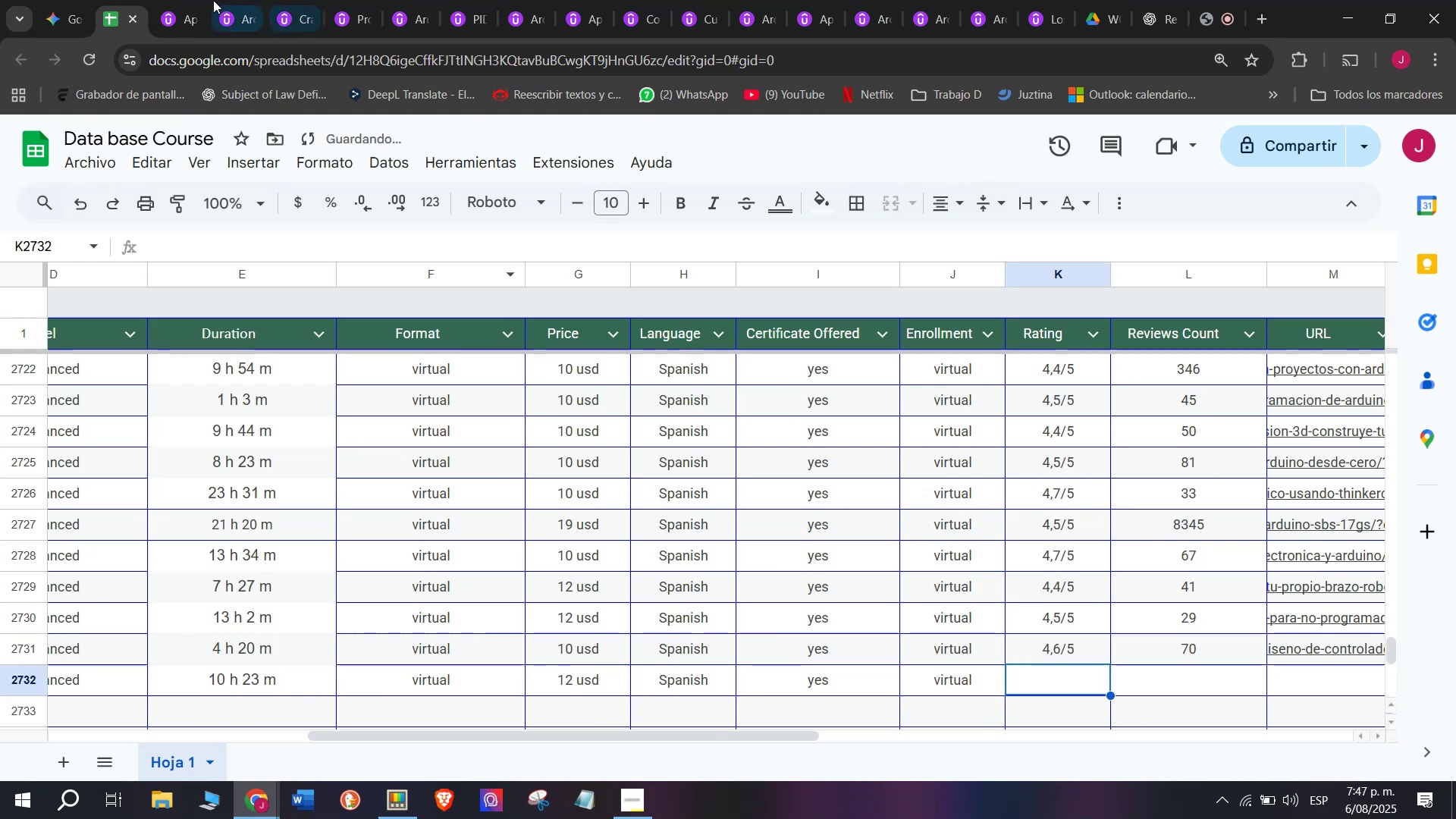 
left_click([157, 0])
 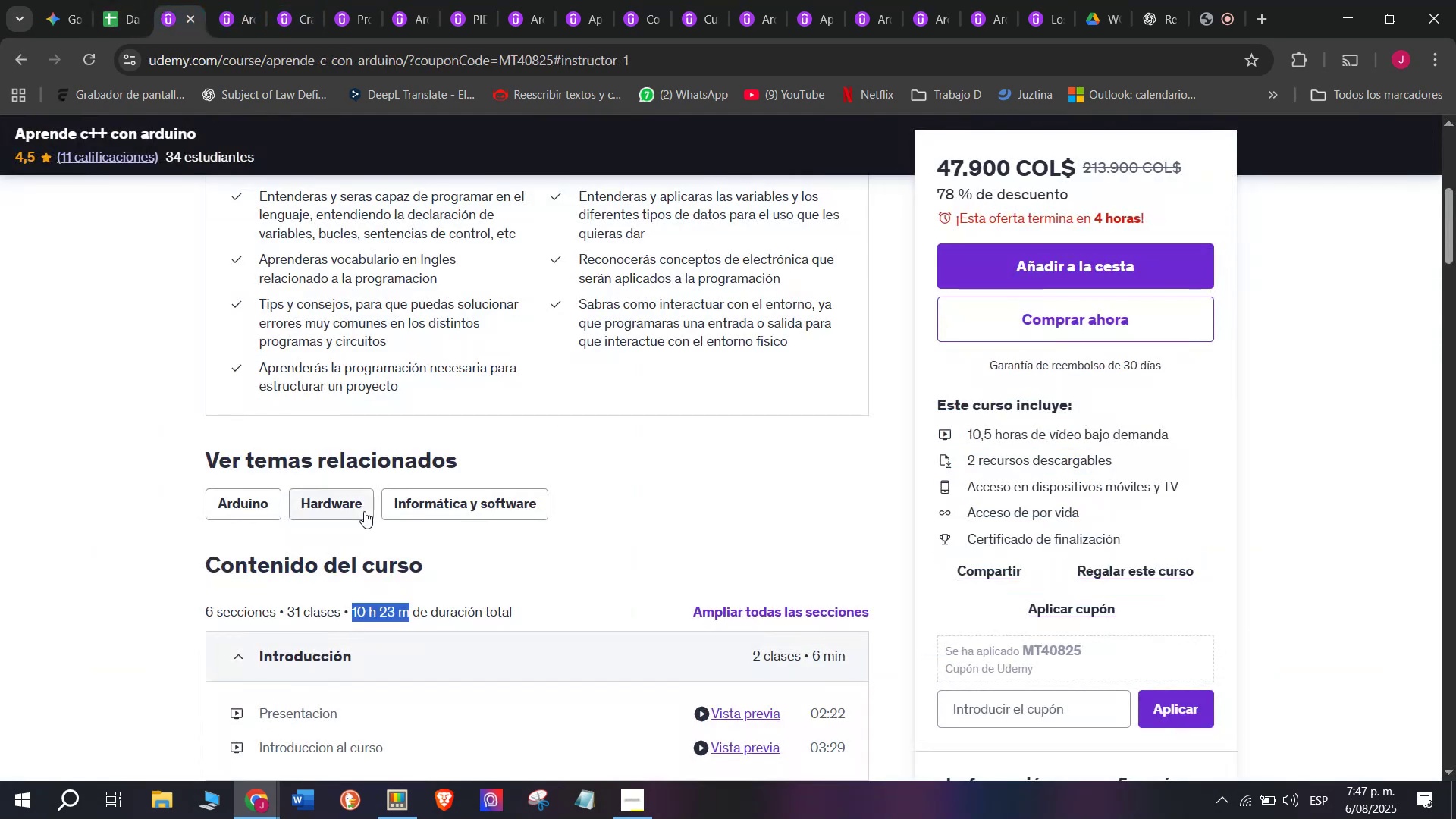 
scroll: coordinate [349, 472], scroll_direction: up, amount: 3.0
 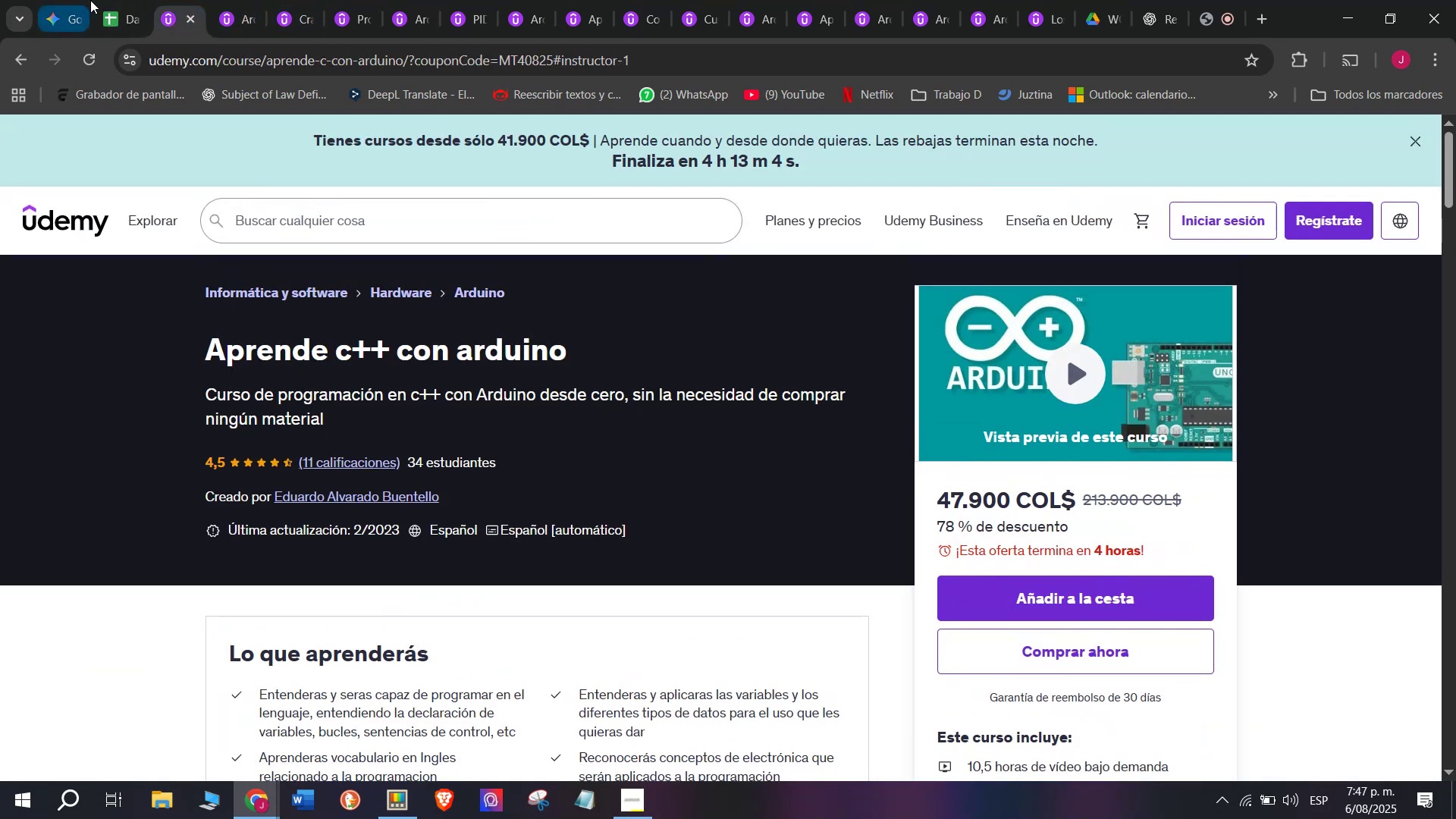 
double_click([111, 0])
 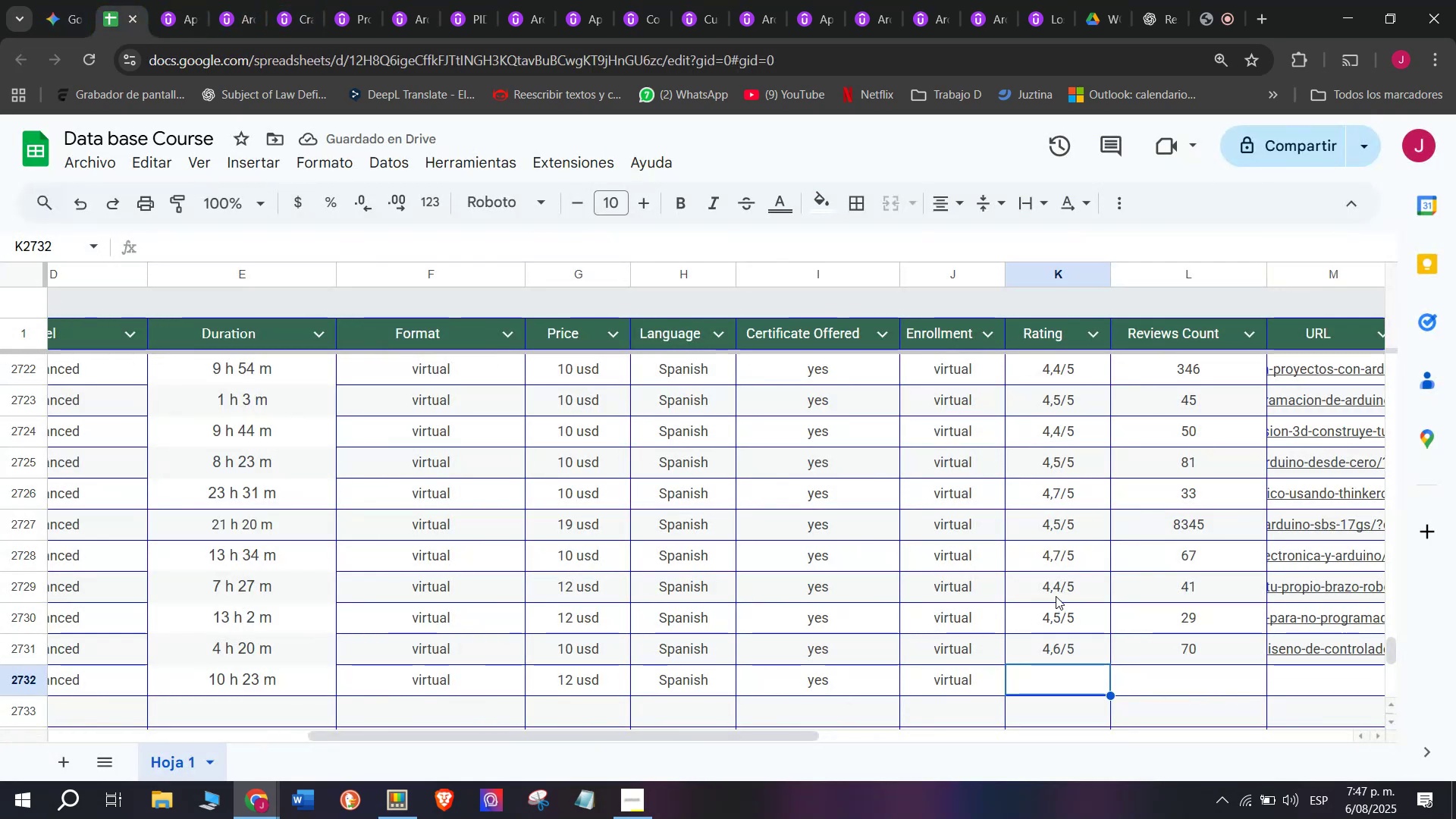 
left_click([1061, 618])
 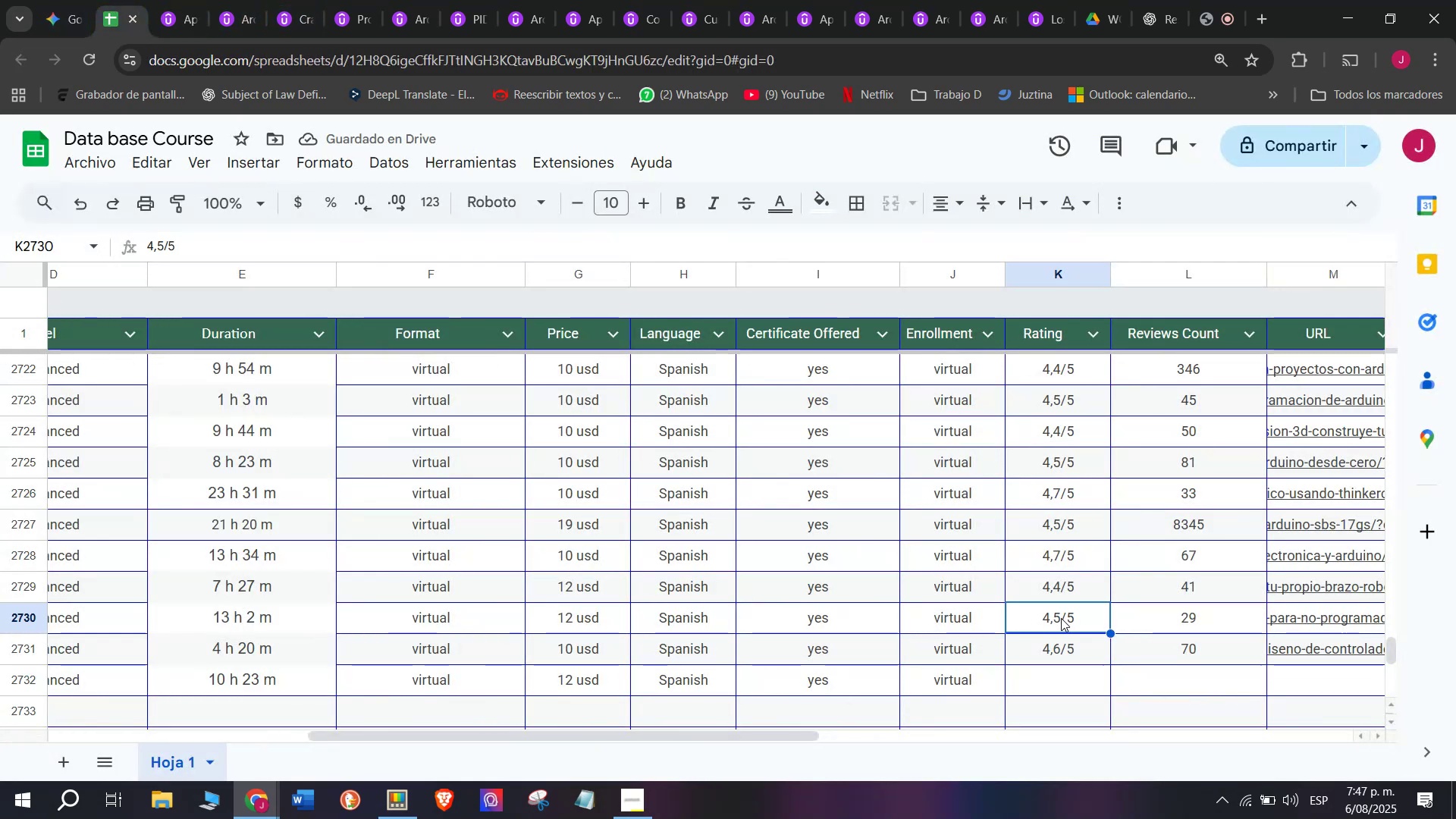 
key(Control+ControlLeft)
 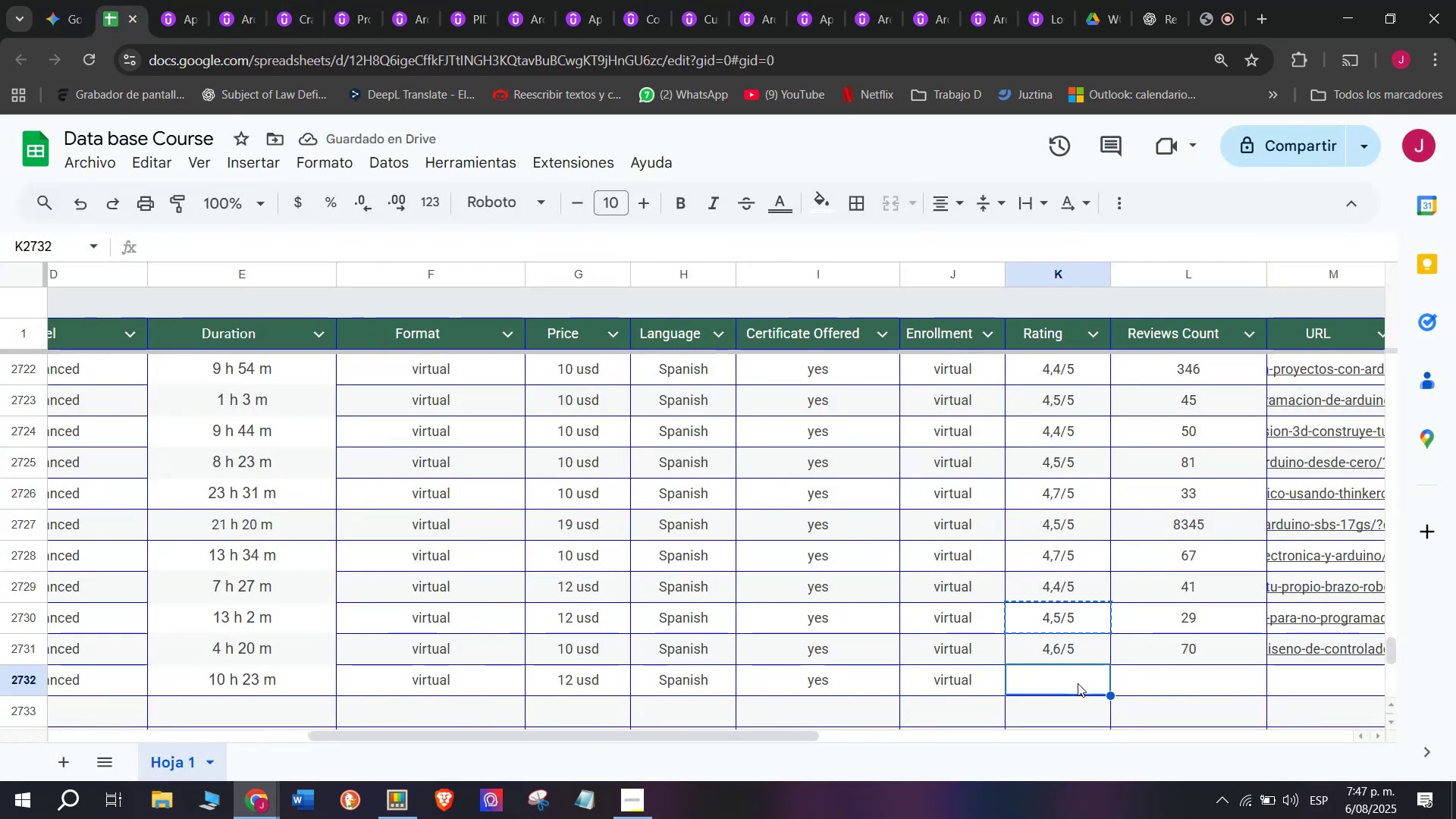 
key(Break)
 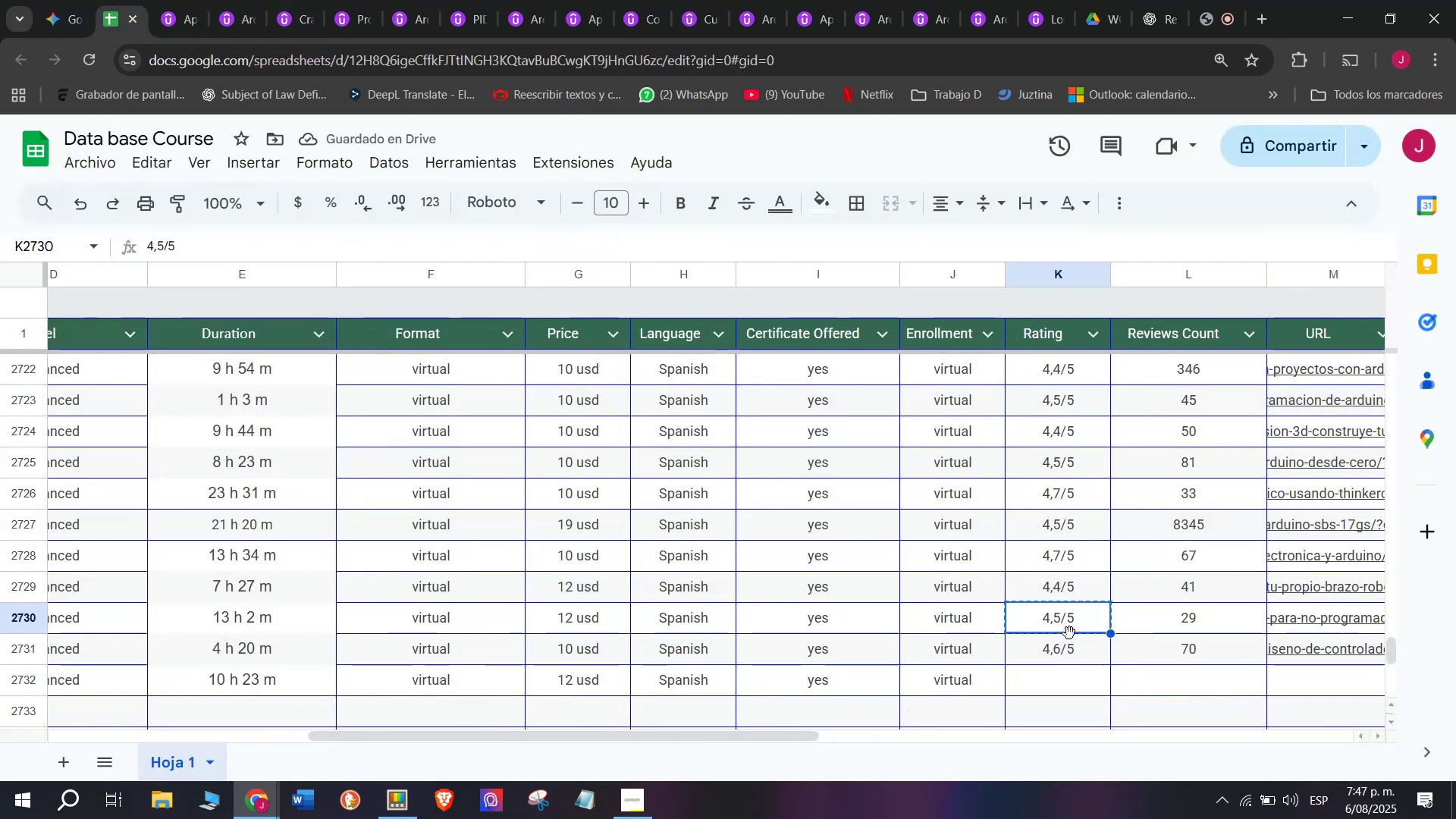 
key(Control+C)
 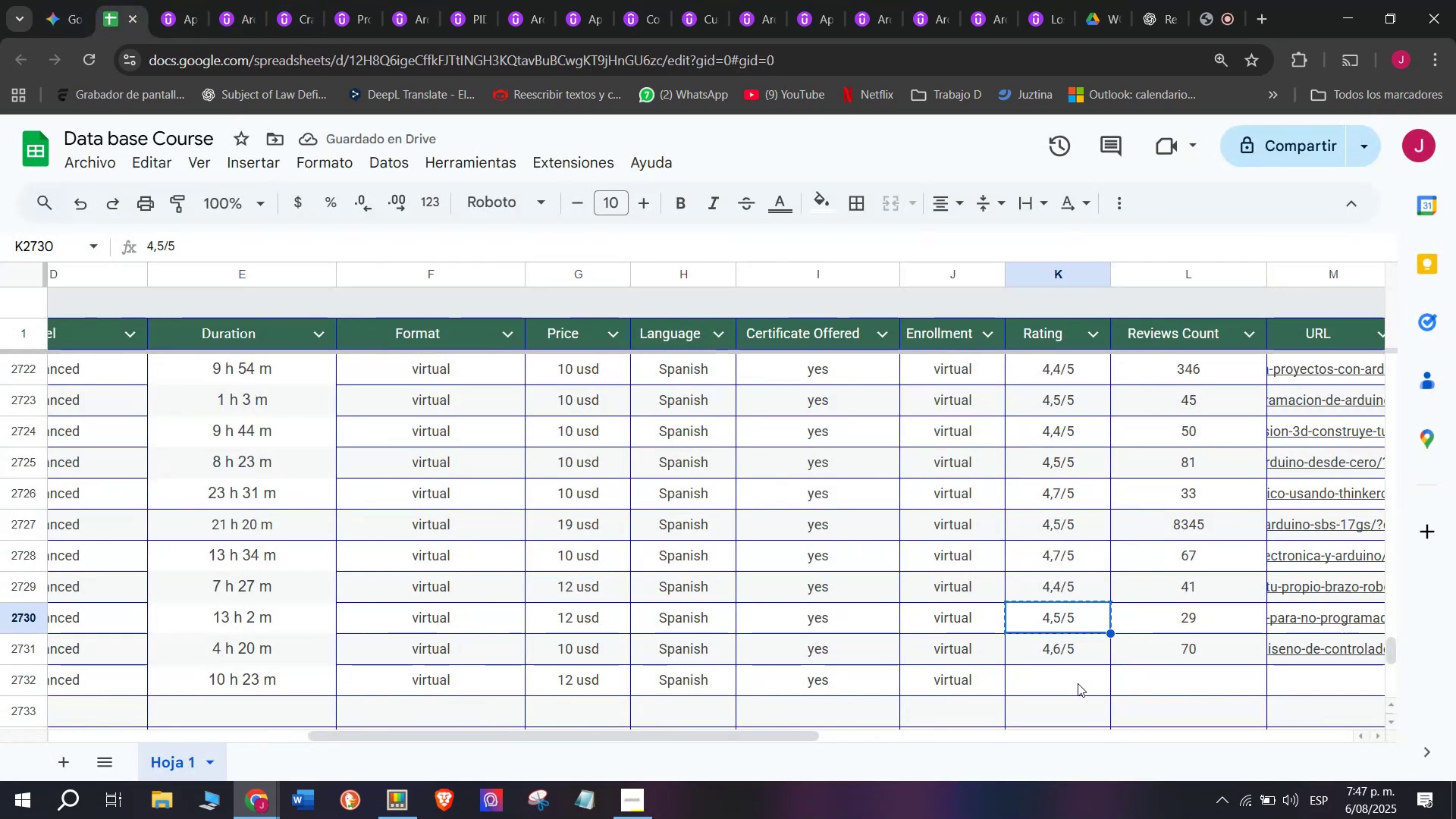 
double_click([1078, 683])
 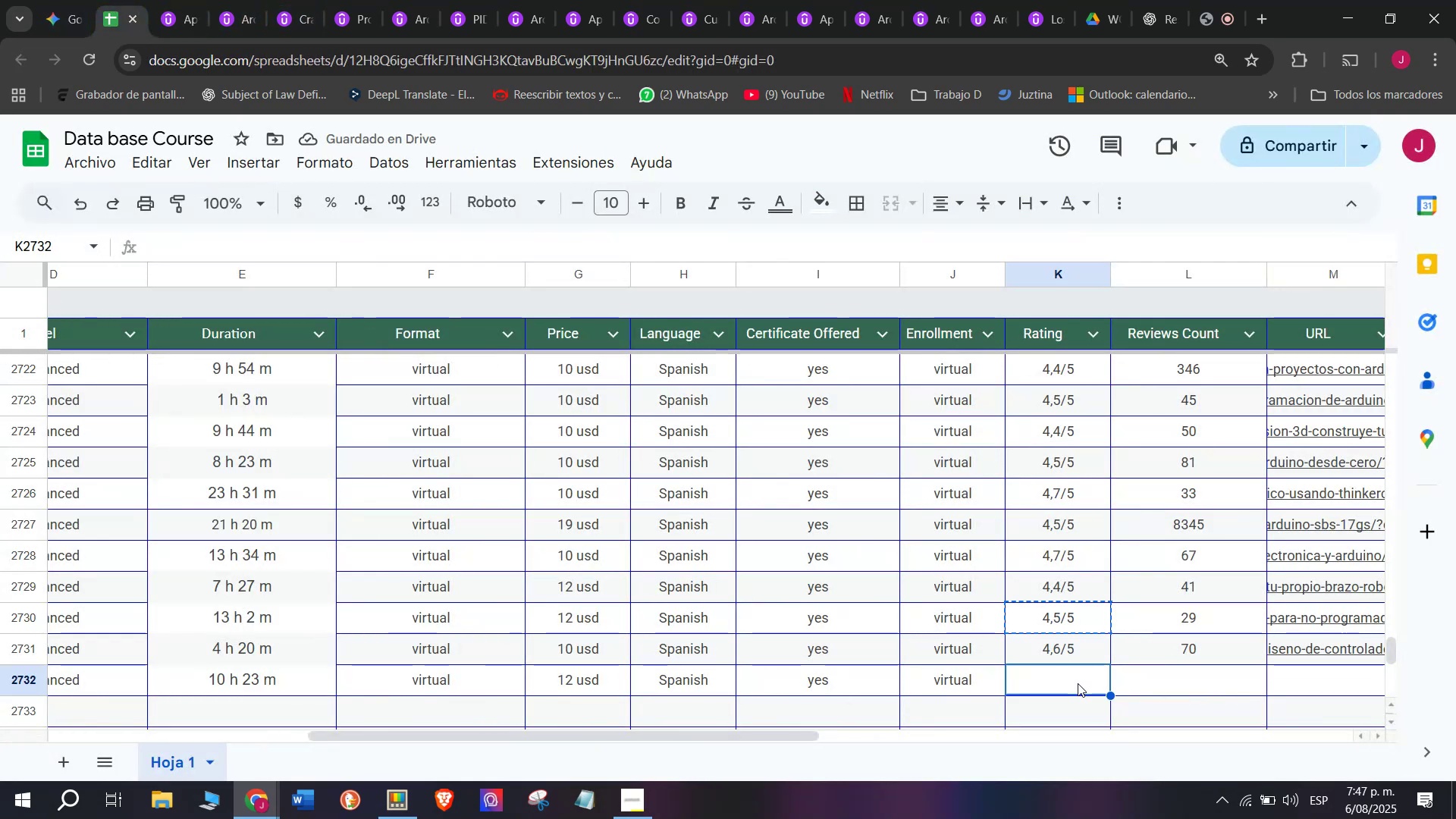 
key(Z)
 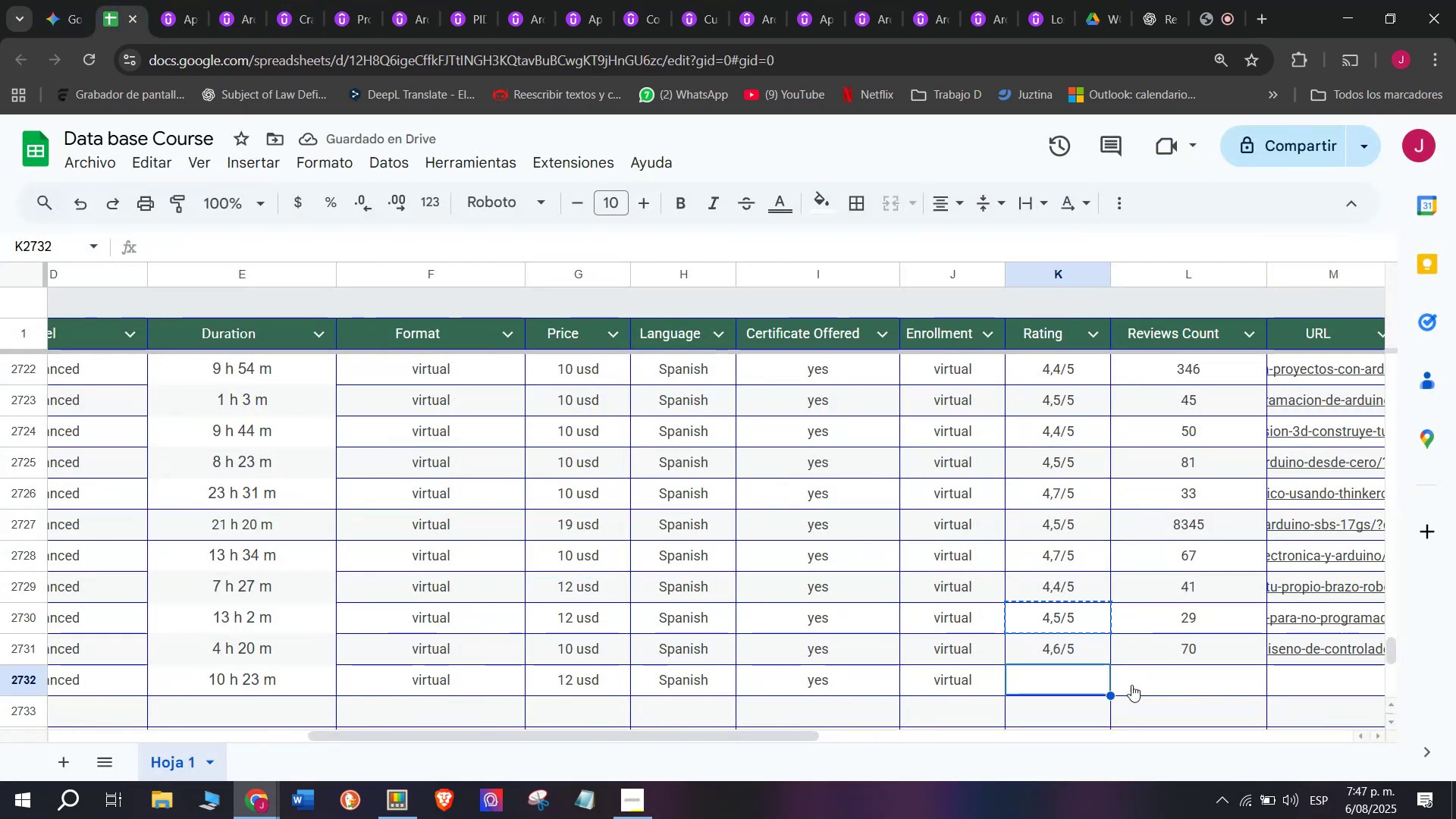 
key(Control+ControlLeft)
 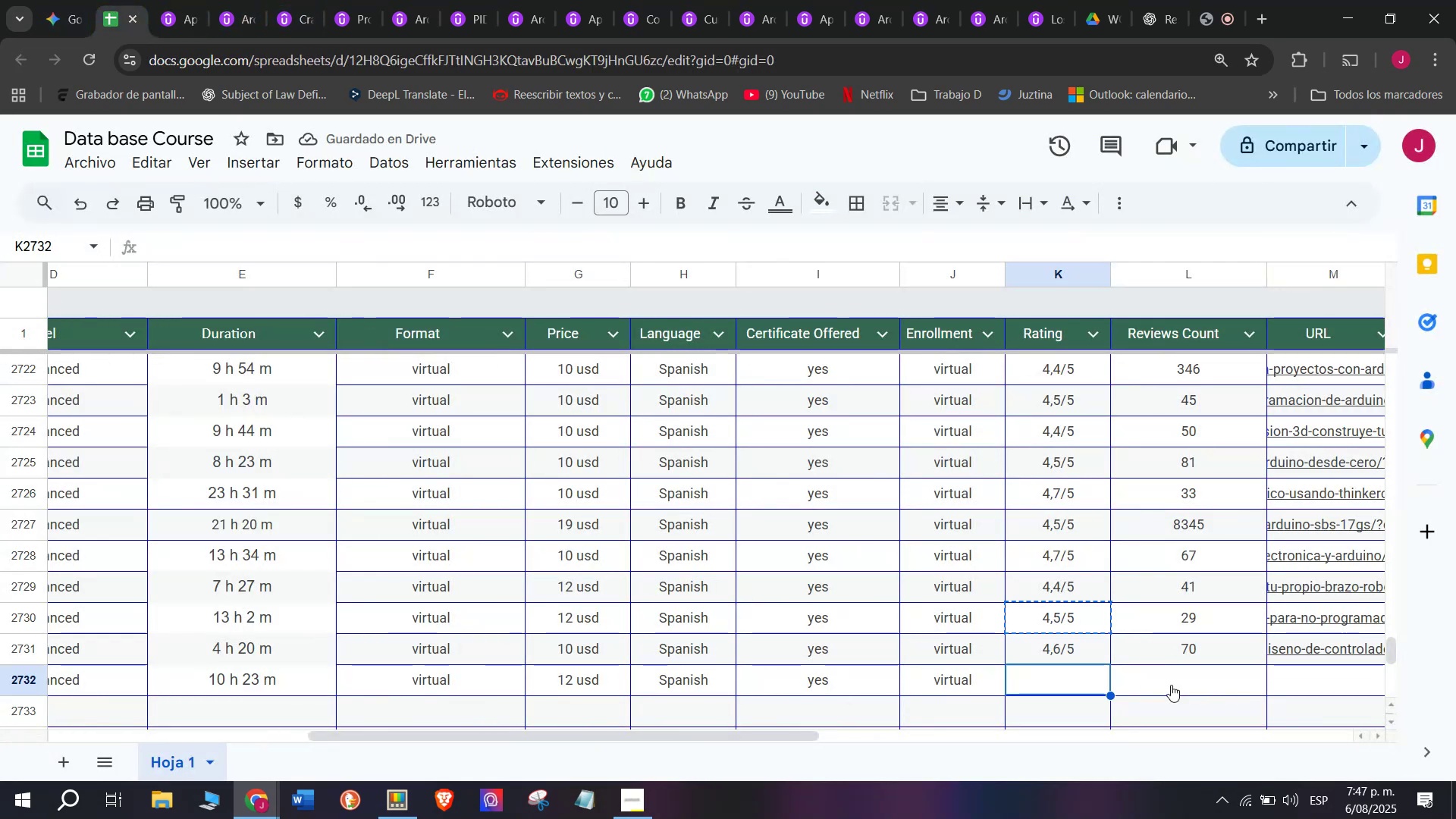 
key(Control+V)
 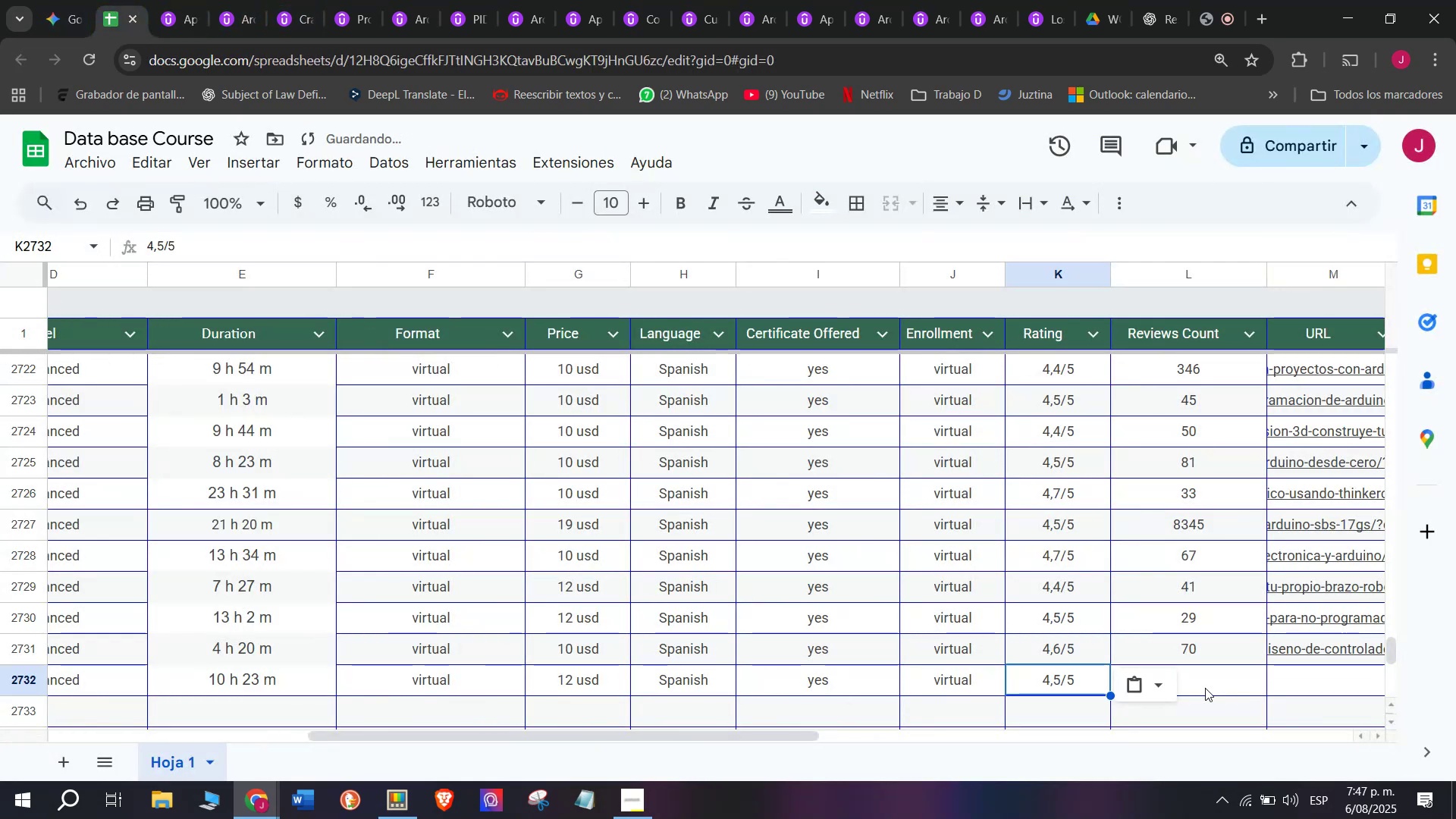 
left_click([1207, 688])
 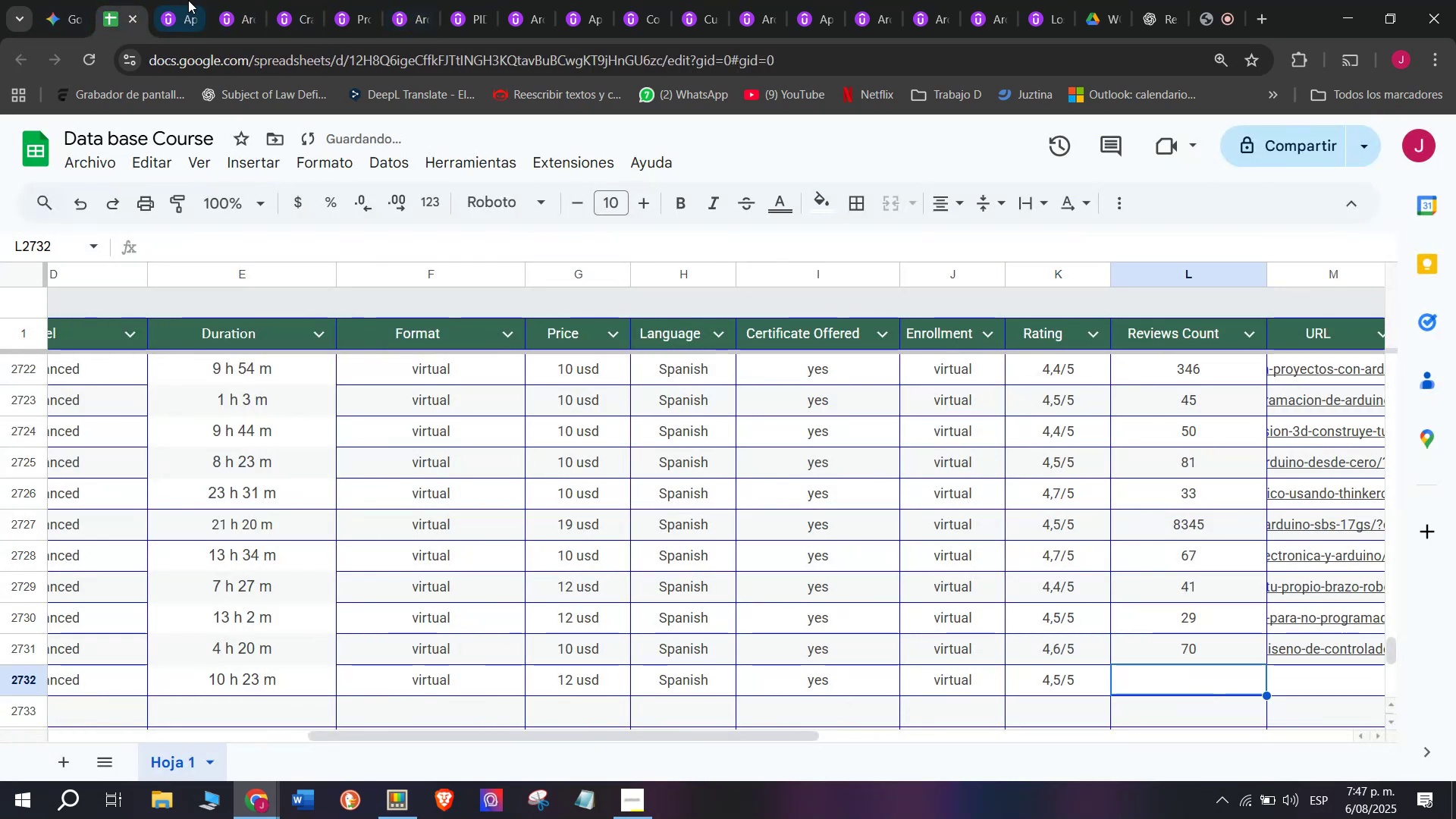 
left_click([188, 0])
 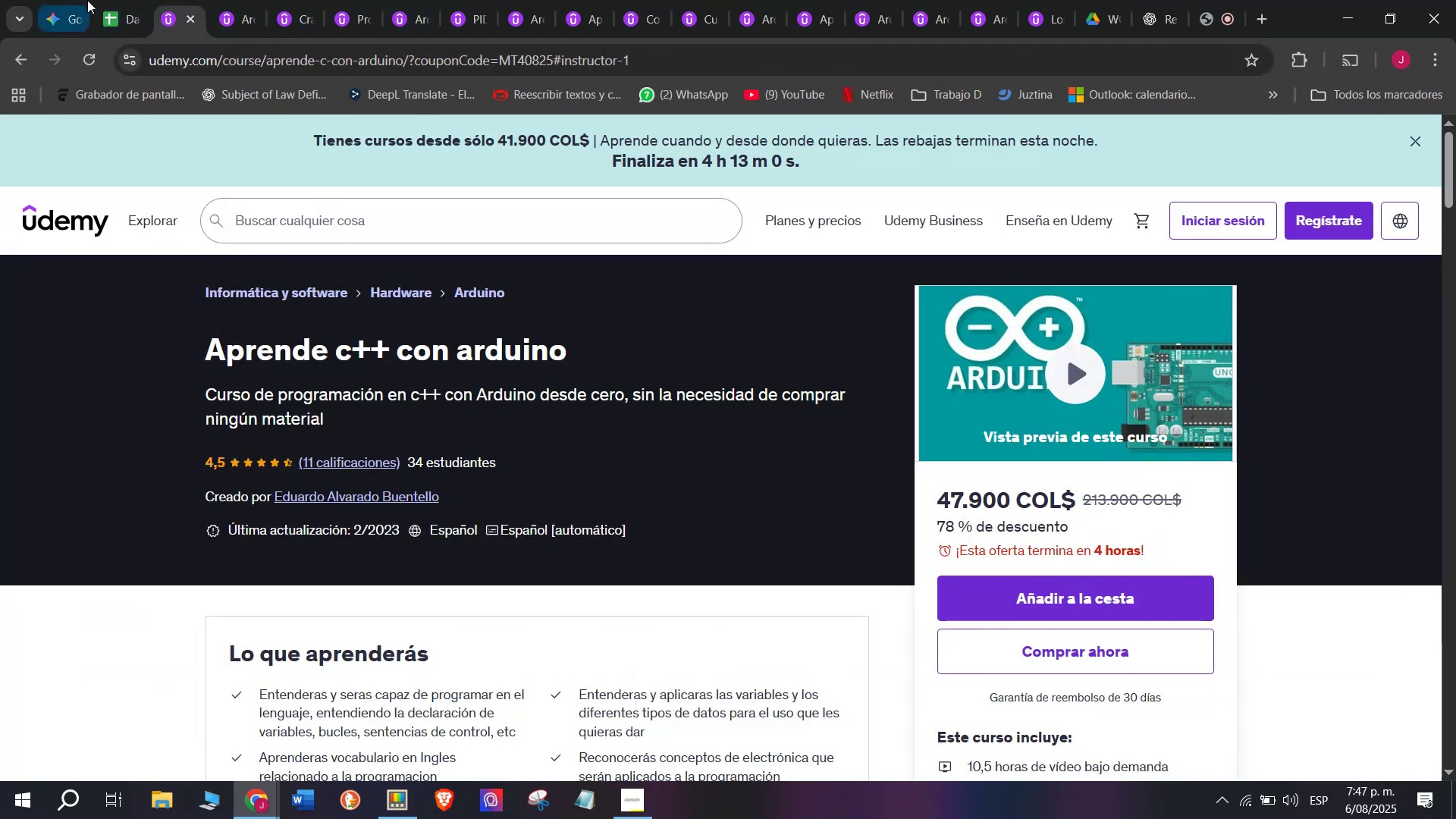 
double_click([105, 0])
 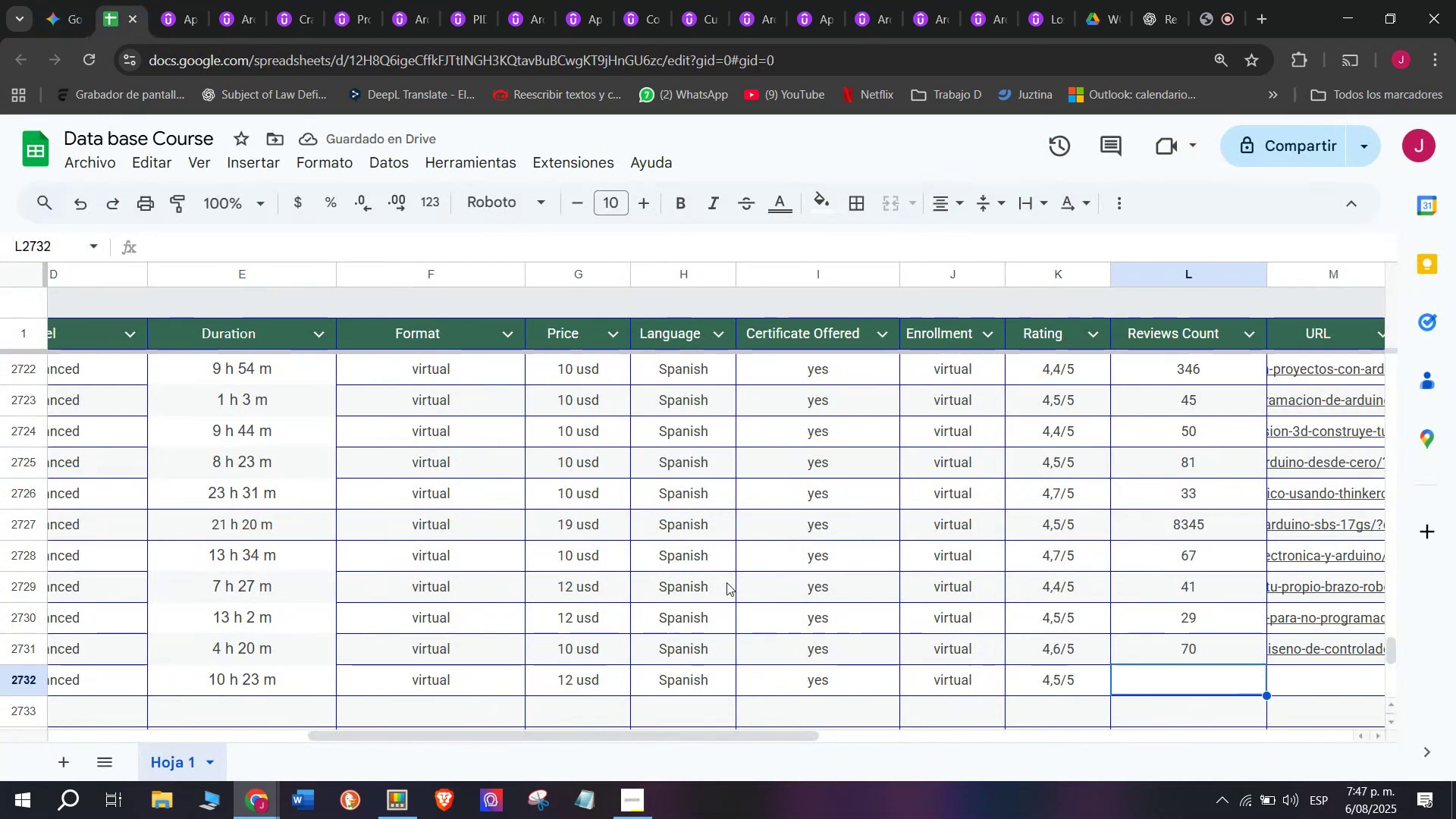 
type(11)
 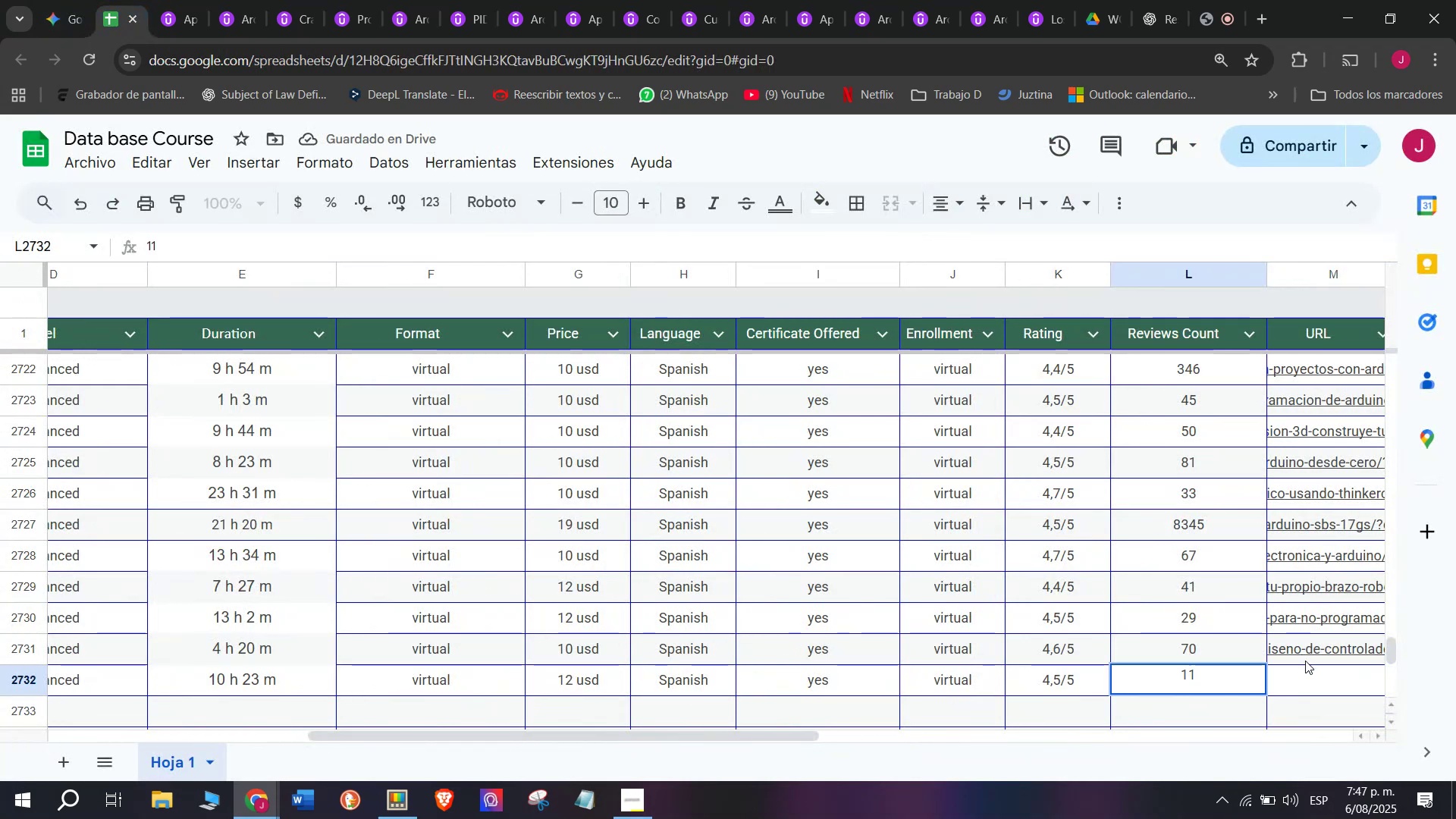 
left_click([1310, 669])
 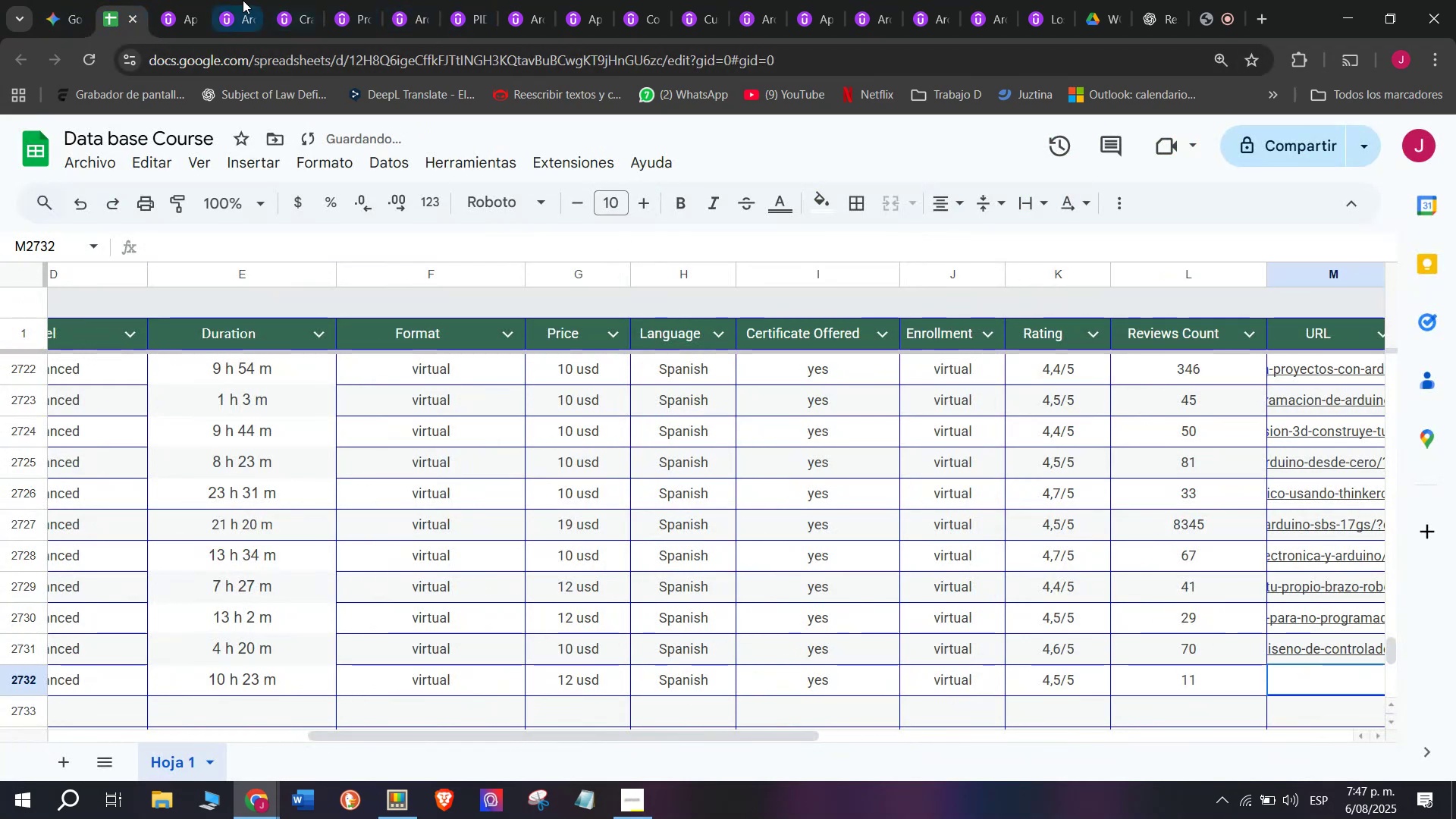 
left_click([165, 0])
 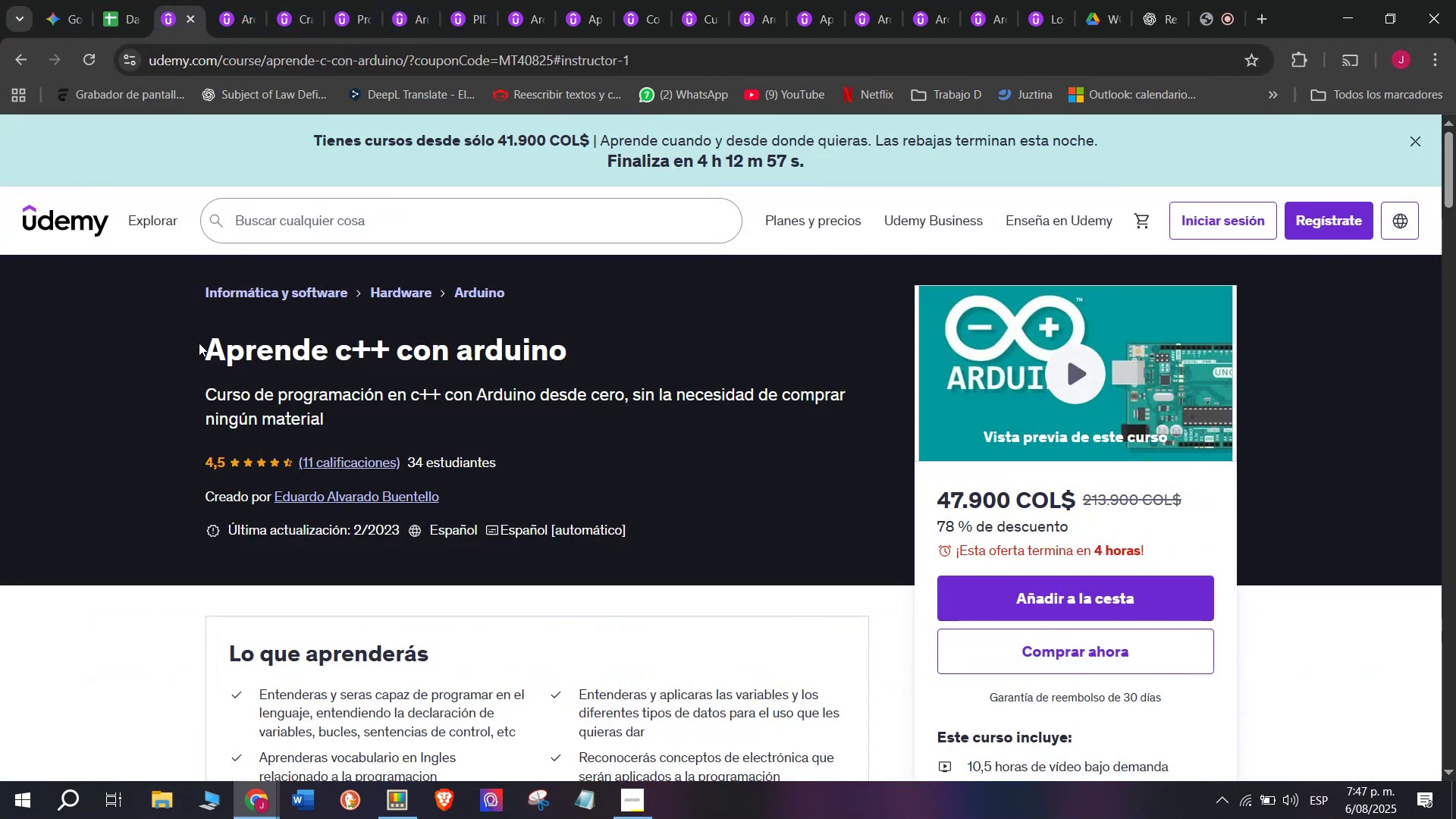 
left_click_drag(start_coordinate=[187, 343], to_coordinate=[598, 366])
 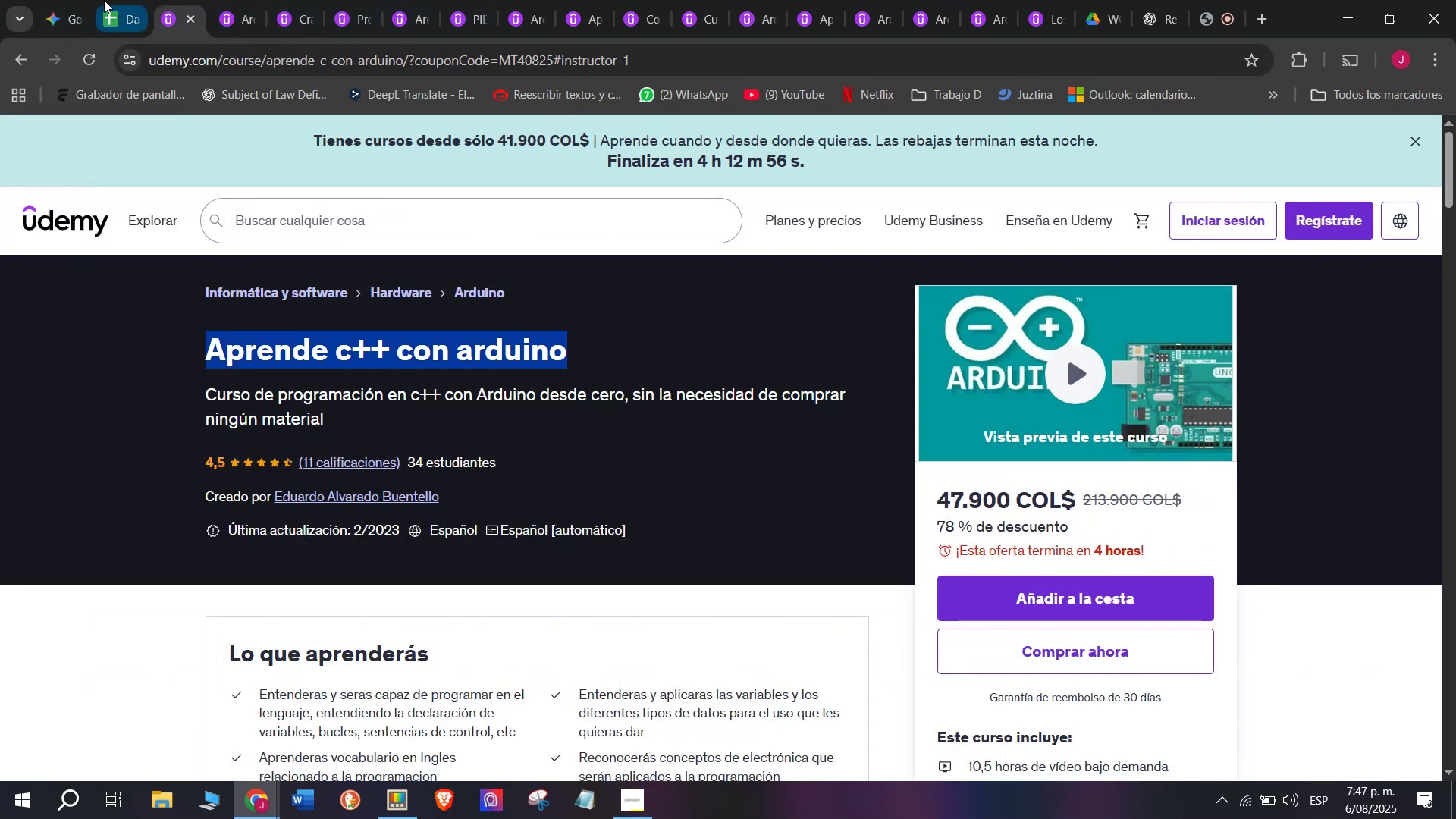 
key(Break)
 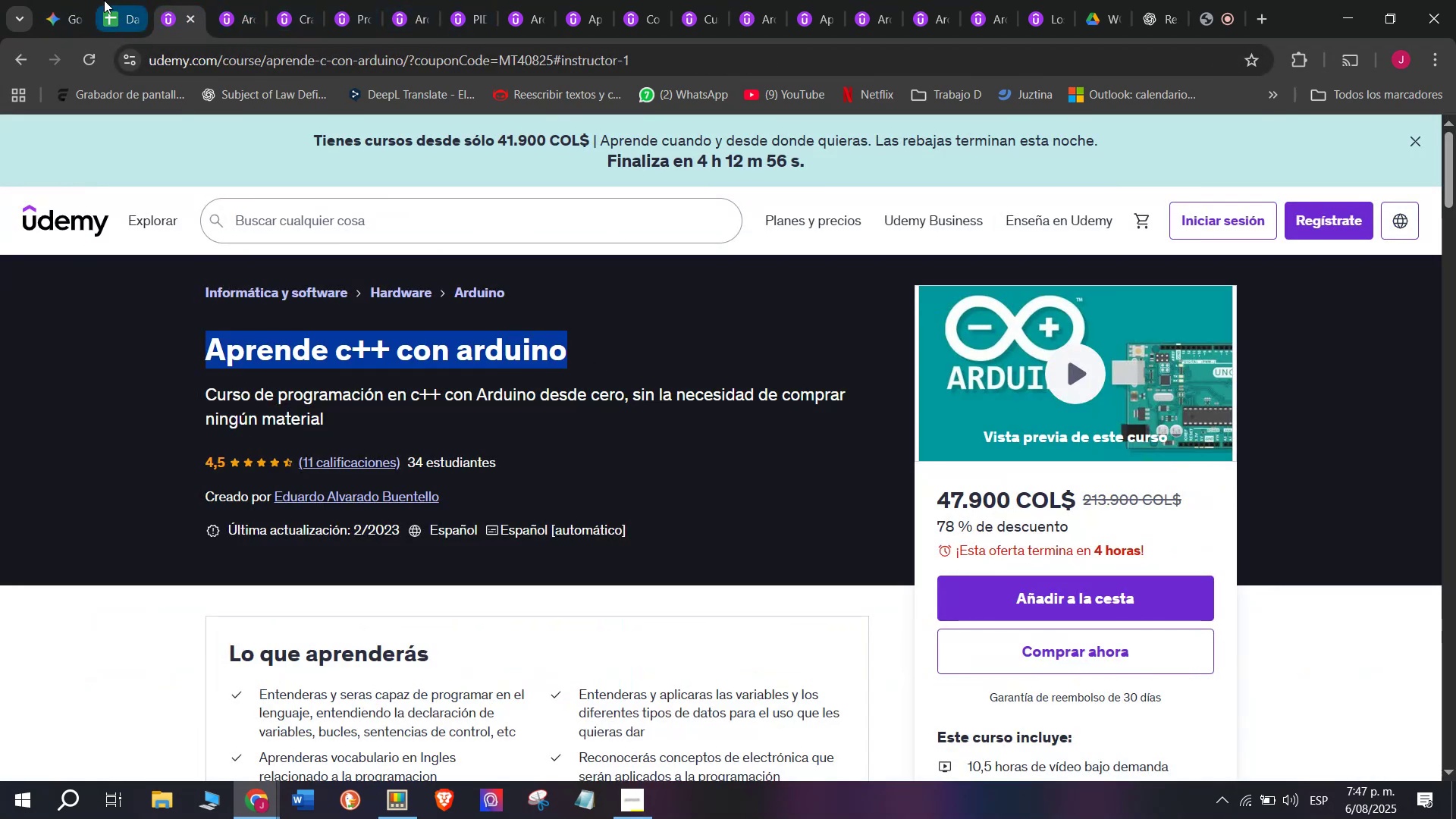 
key(Control+ControlLeft)
 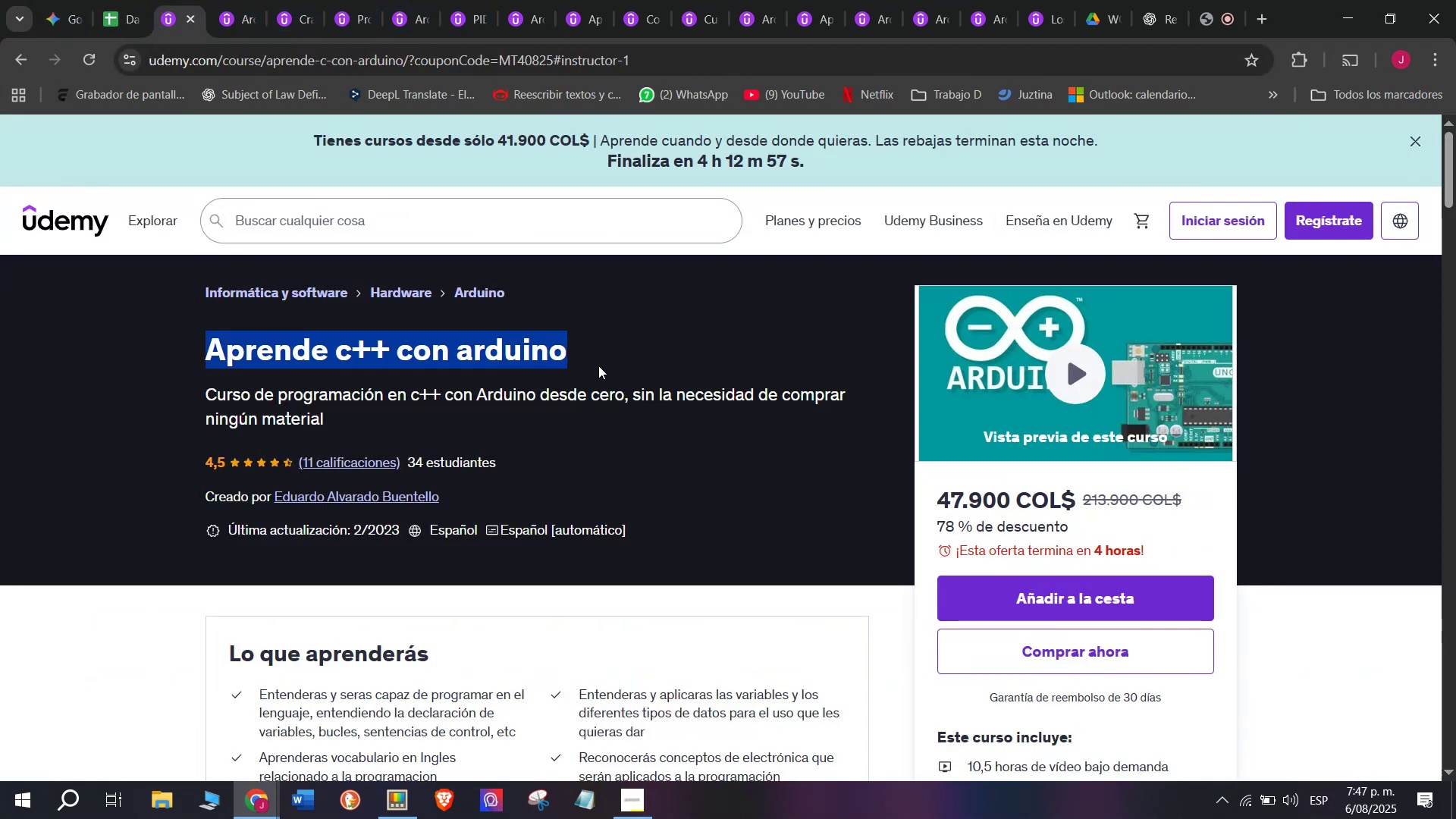 
key(Control+C)
 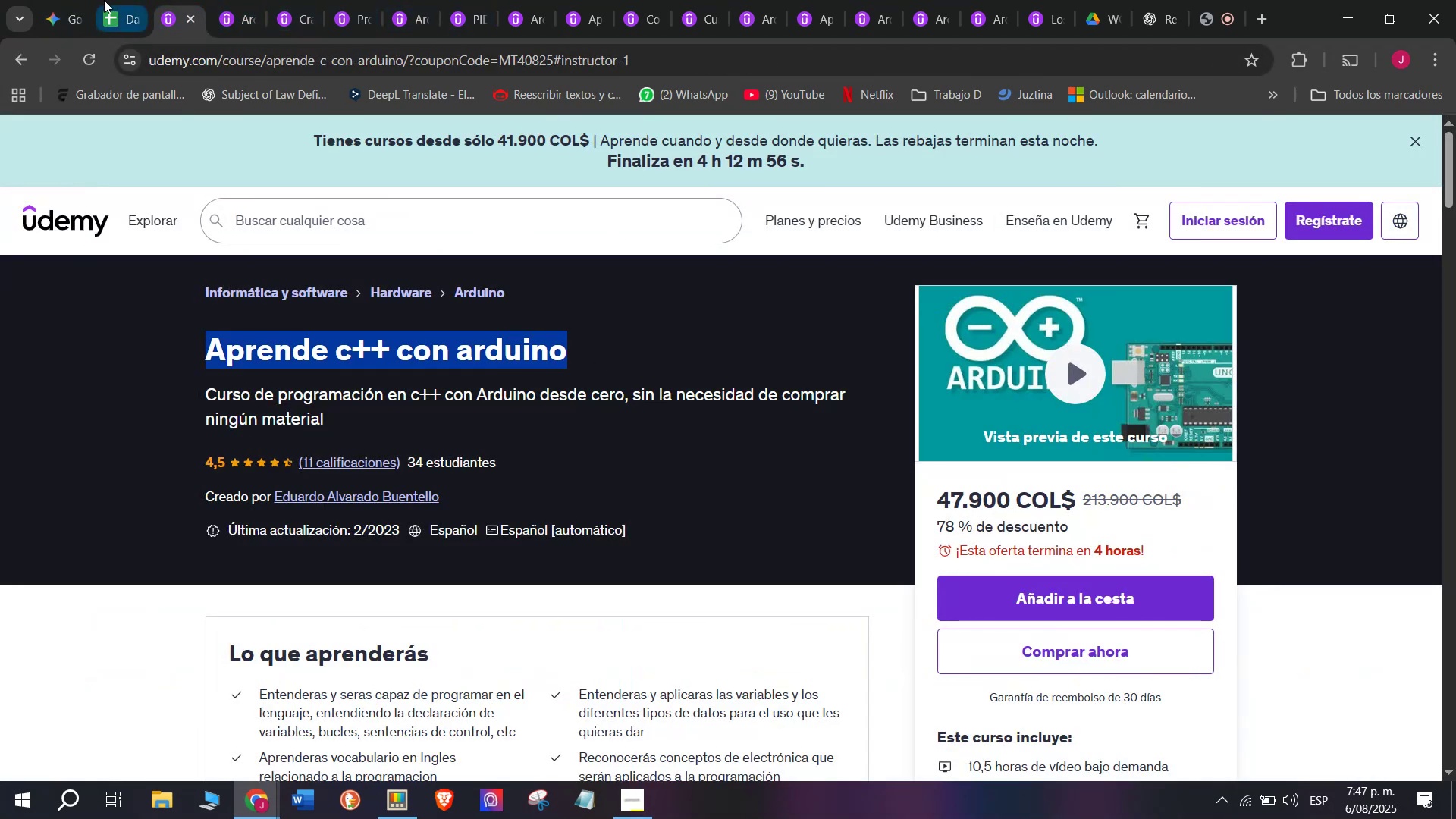 
left_click([104, 0])
 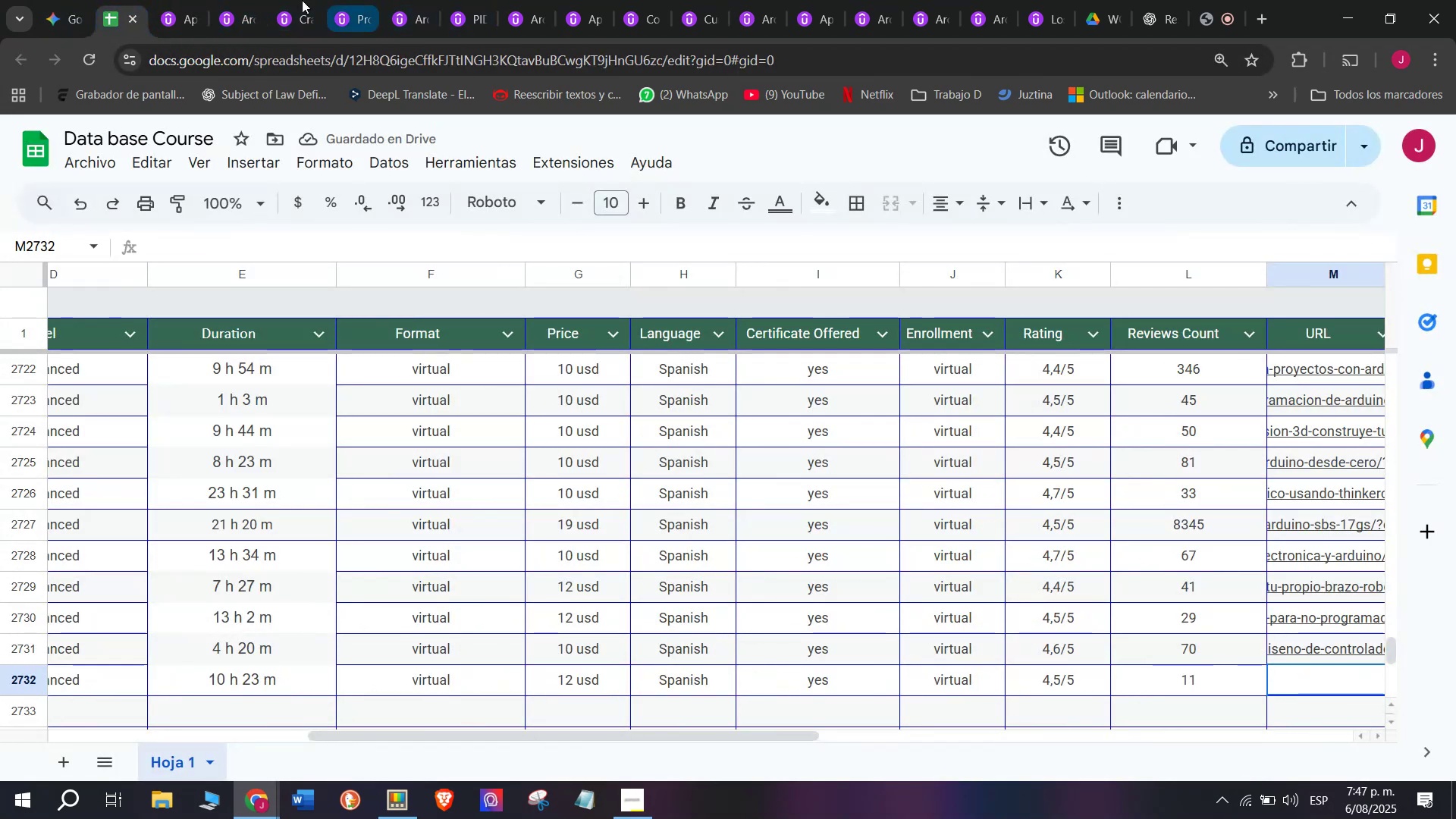 
left_click([198, 0])
 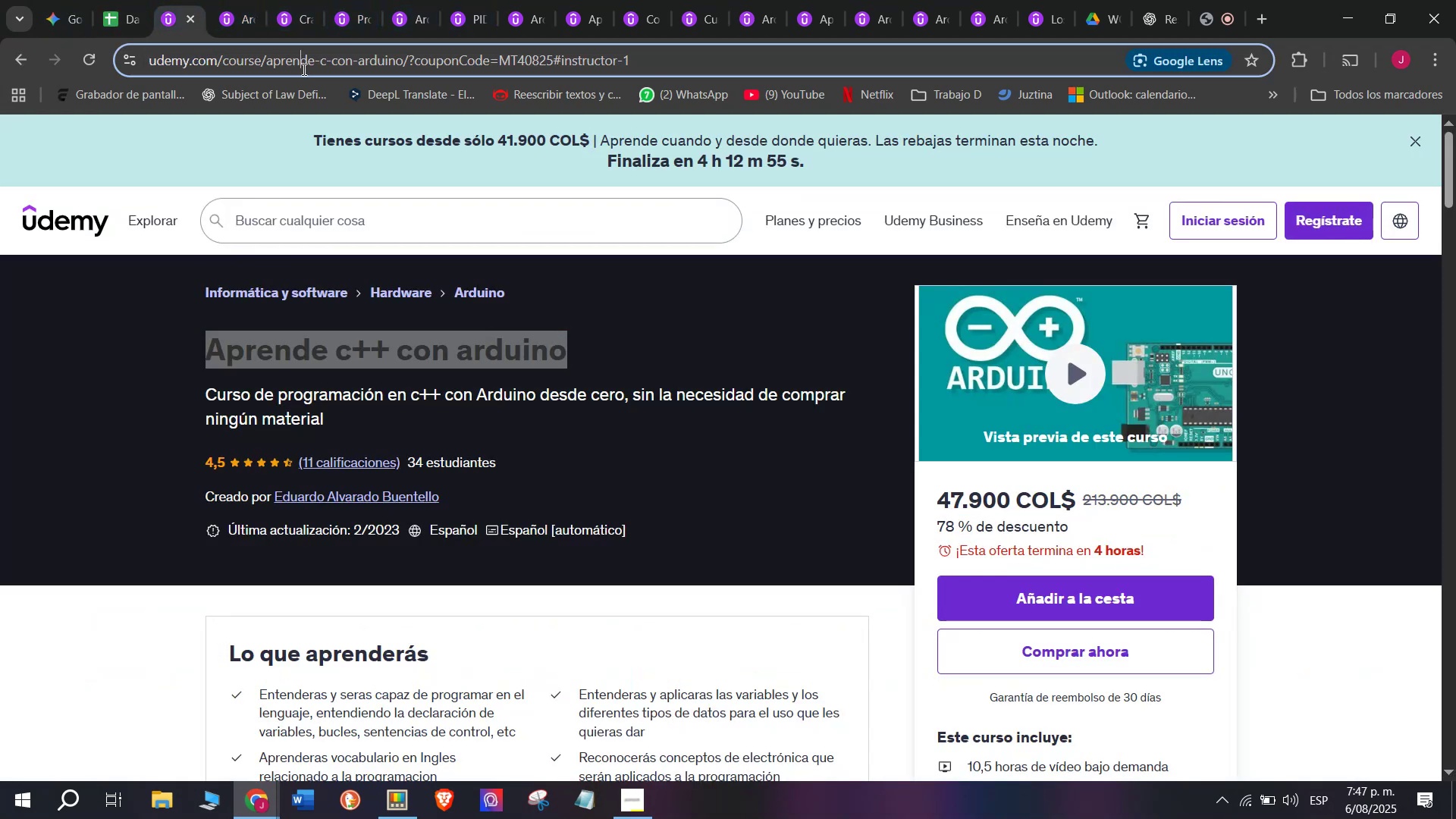 
double_click([303, 69])
 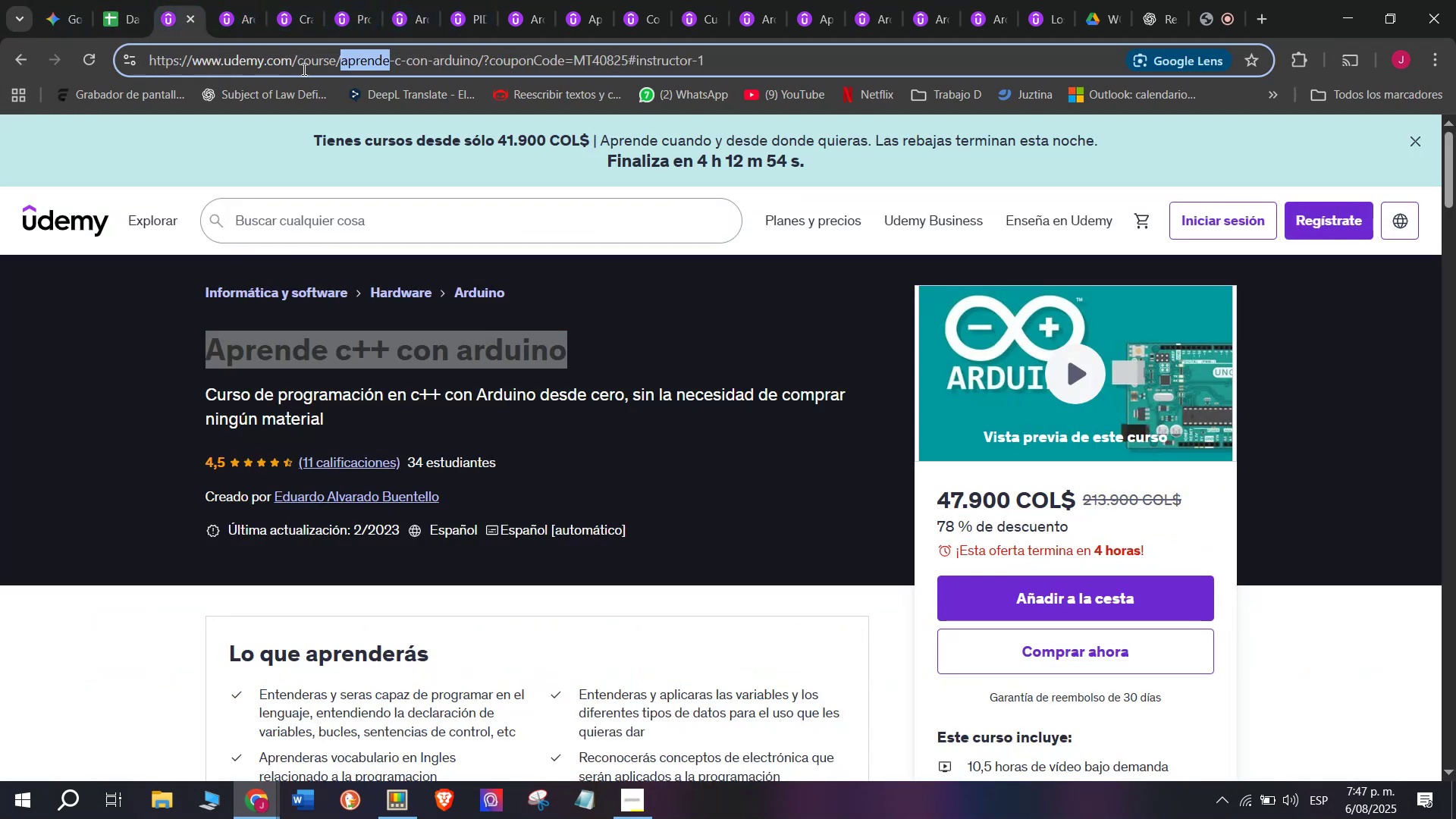 
triple_click([303, 69])
 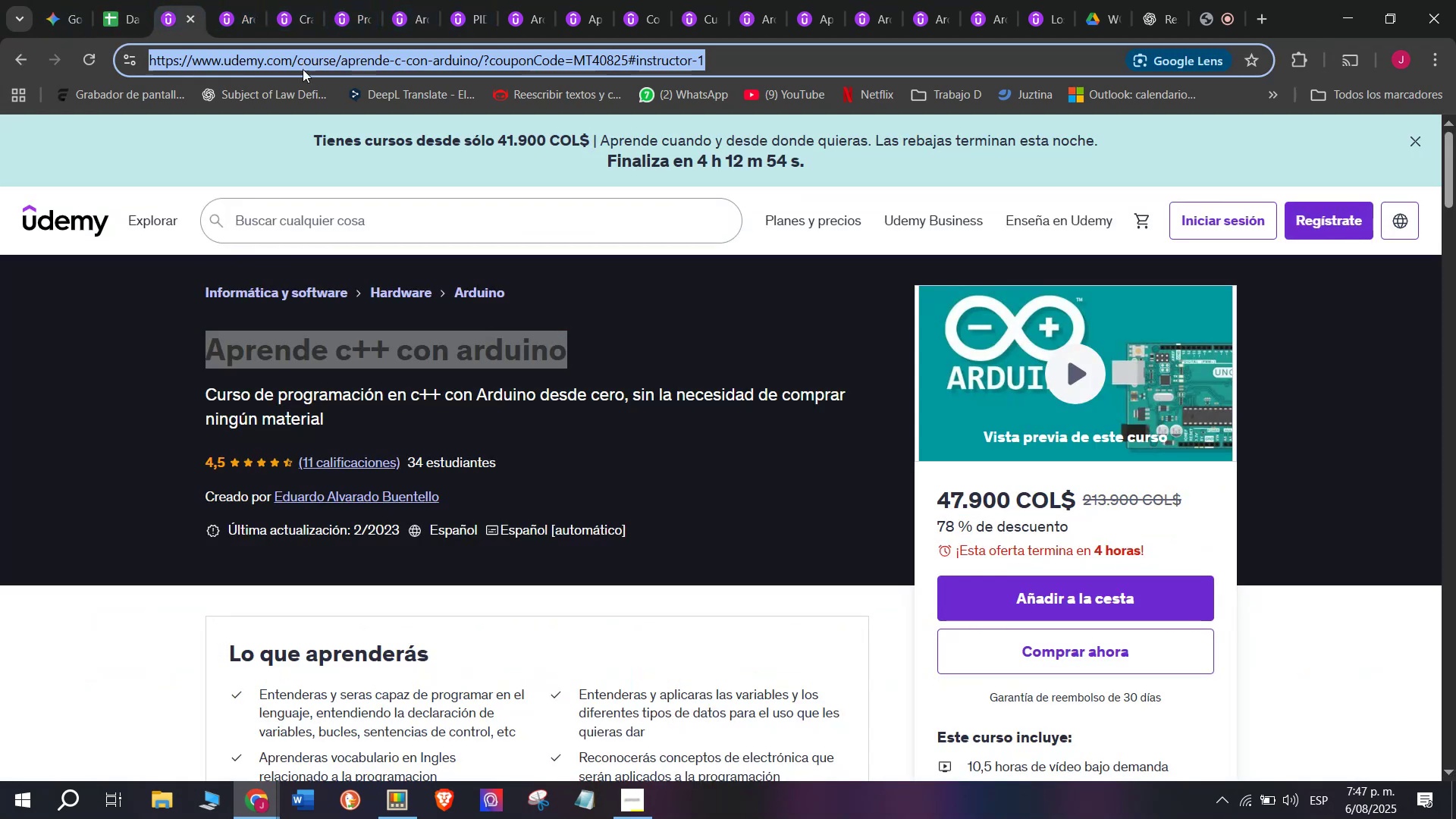 
key(Control+ControlLeft)
 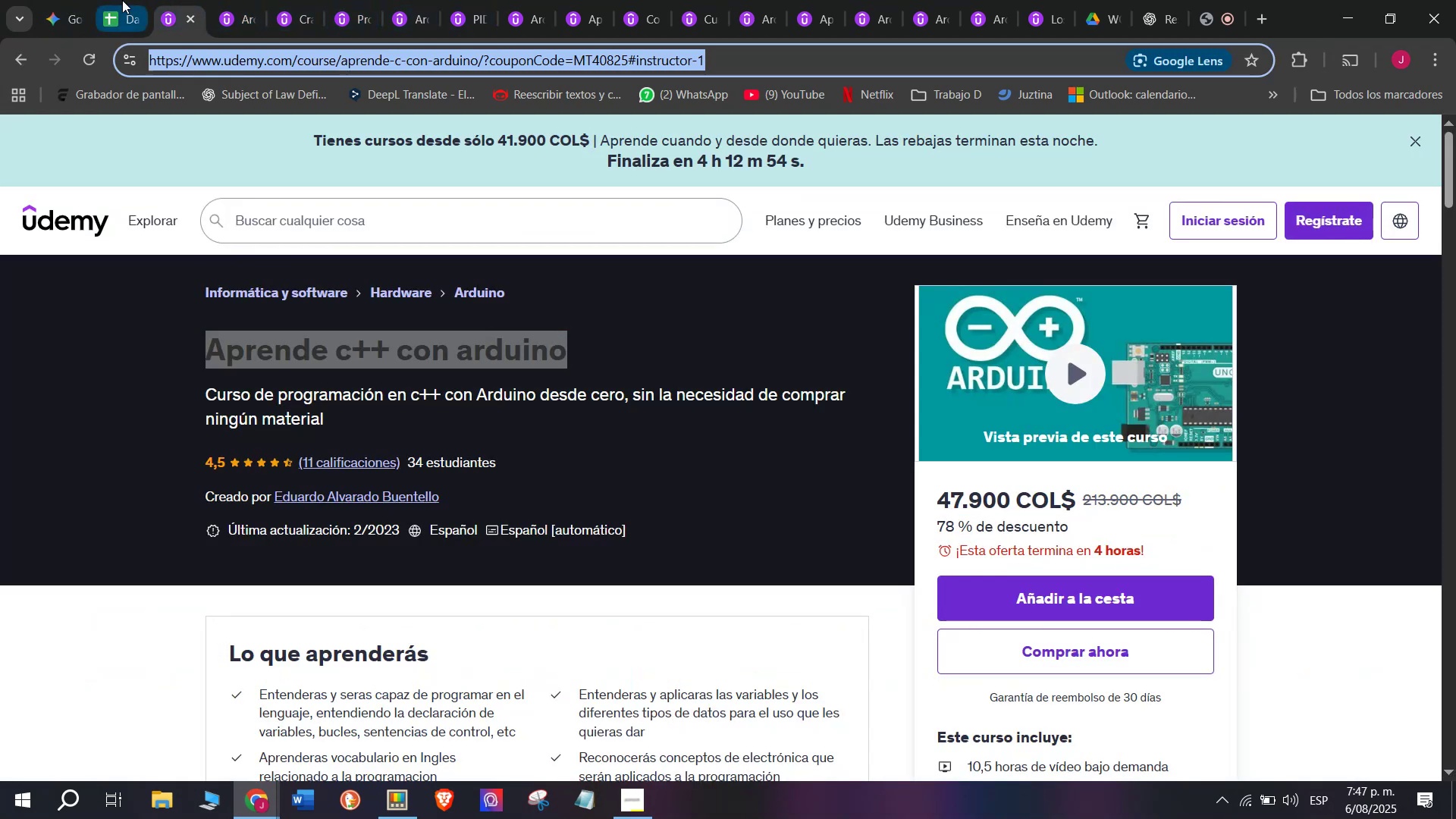 
key(Break)
 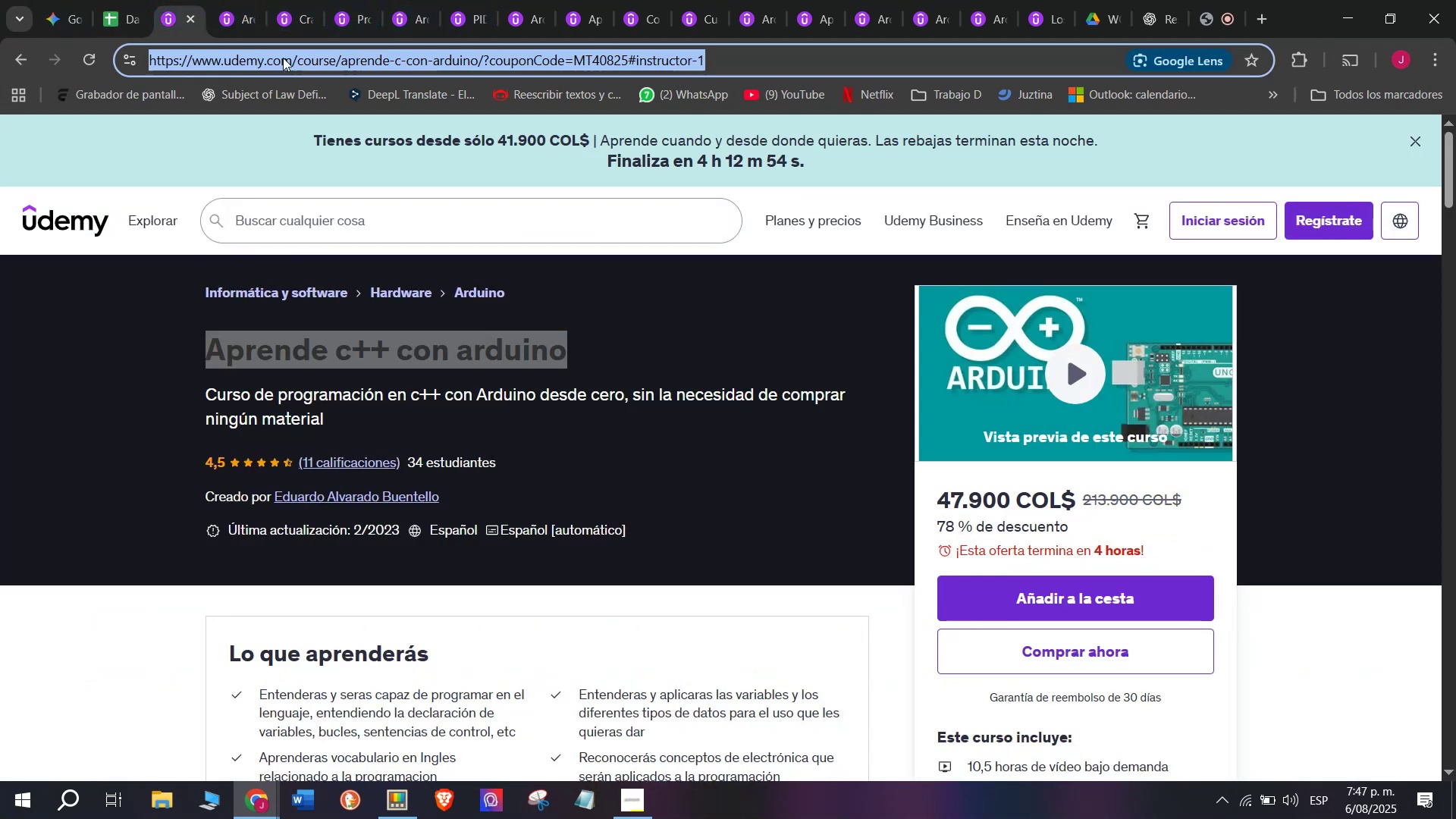 
key(Control+C)
 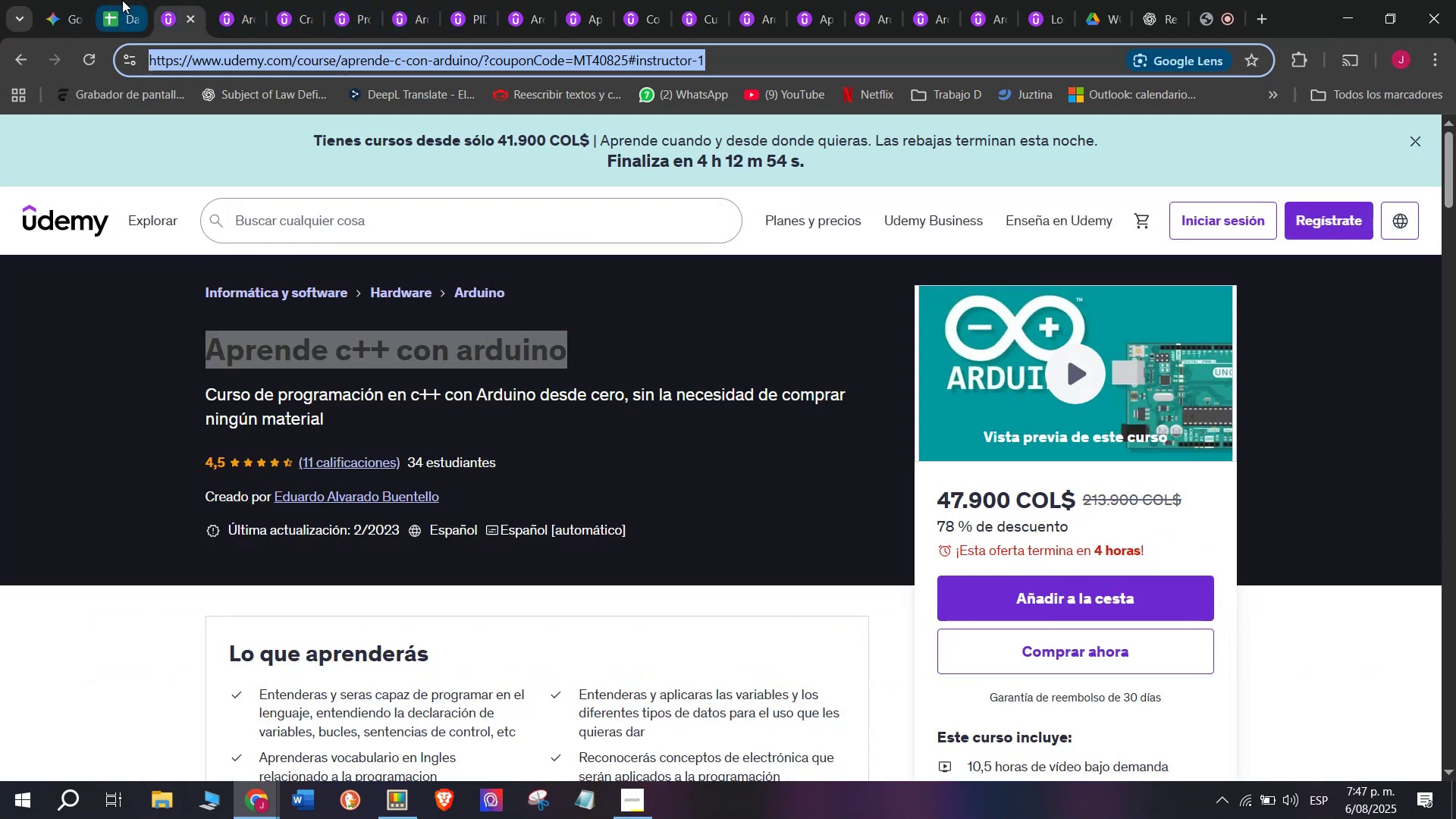 
left_click([122, 0])
 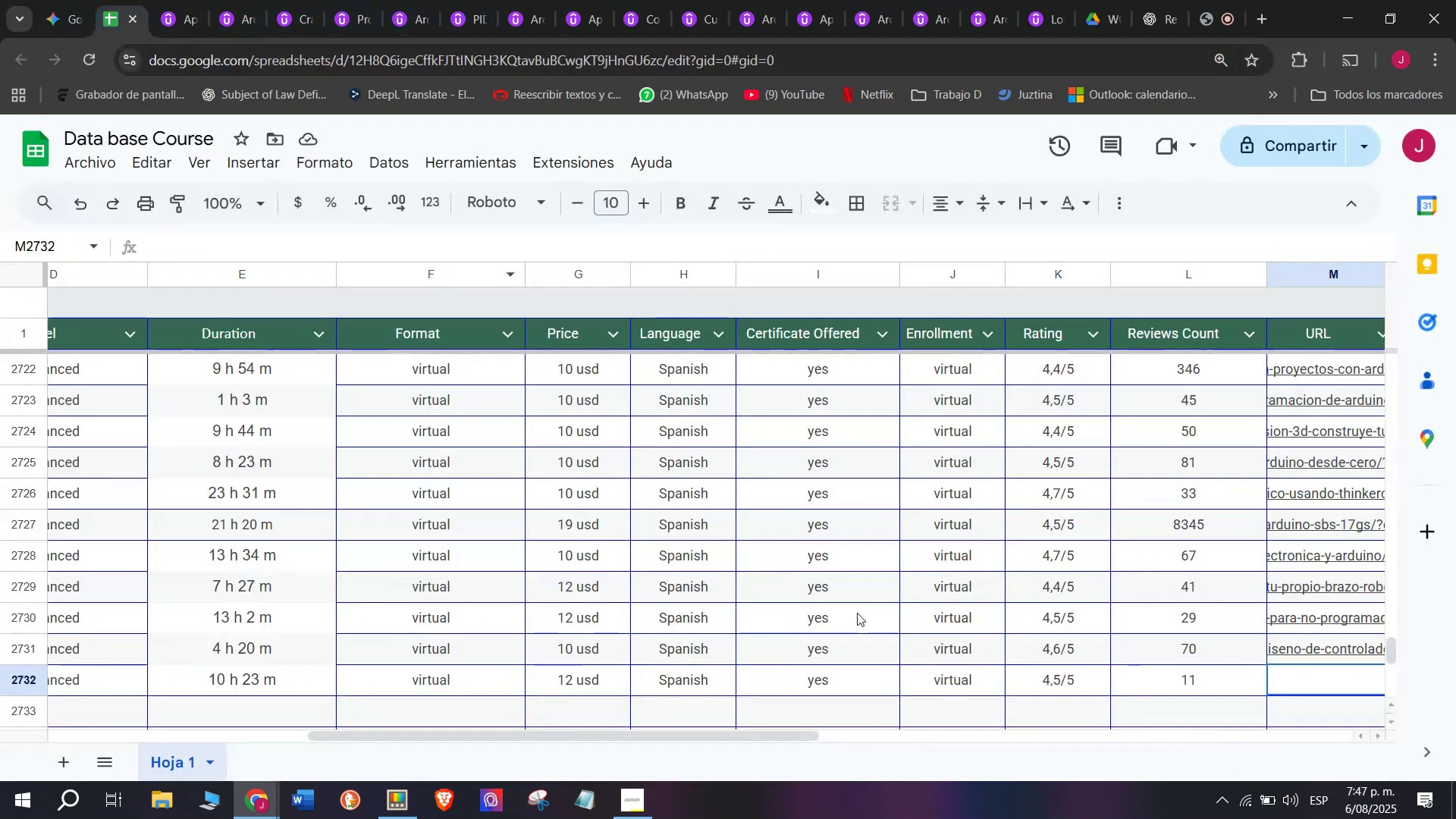 
key(Z)
 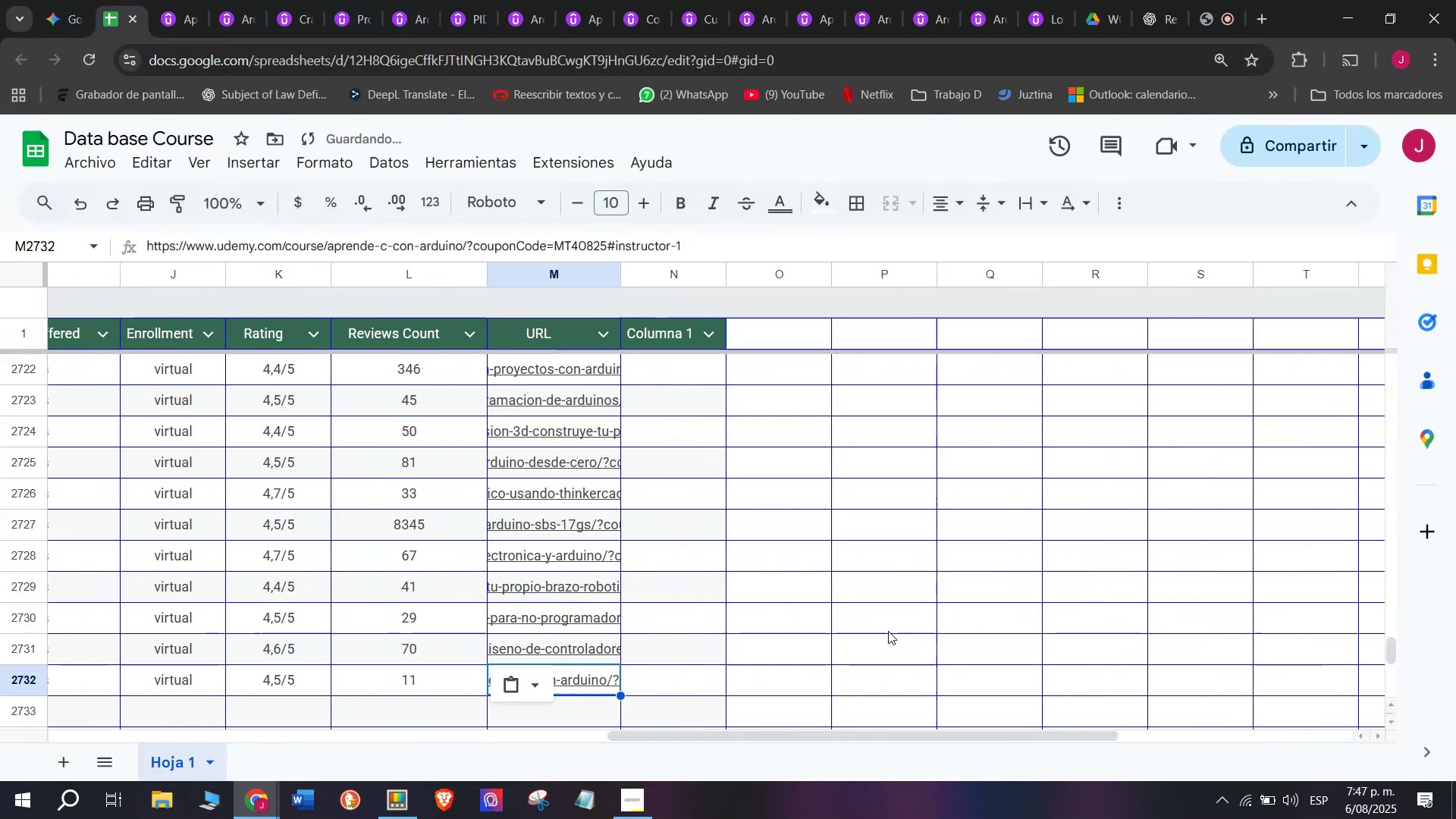 
key(Control+ControlLeft)
 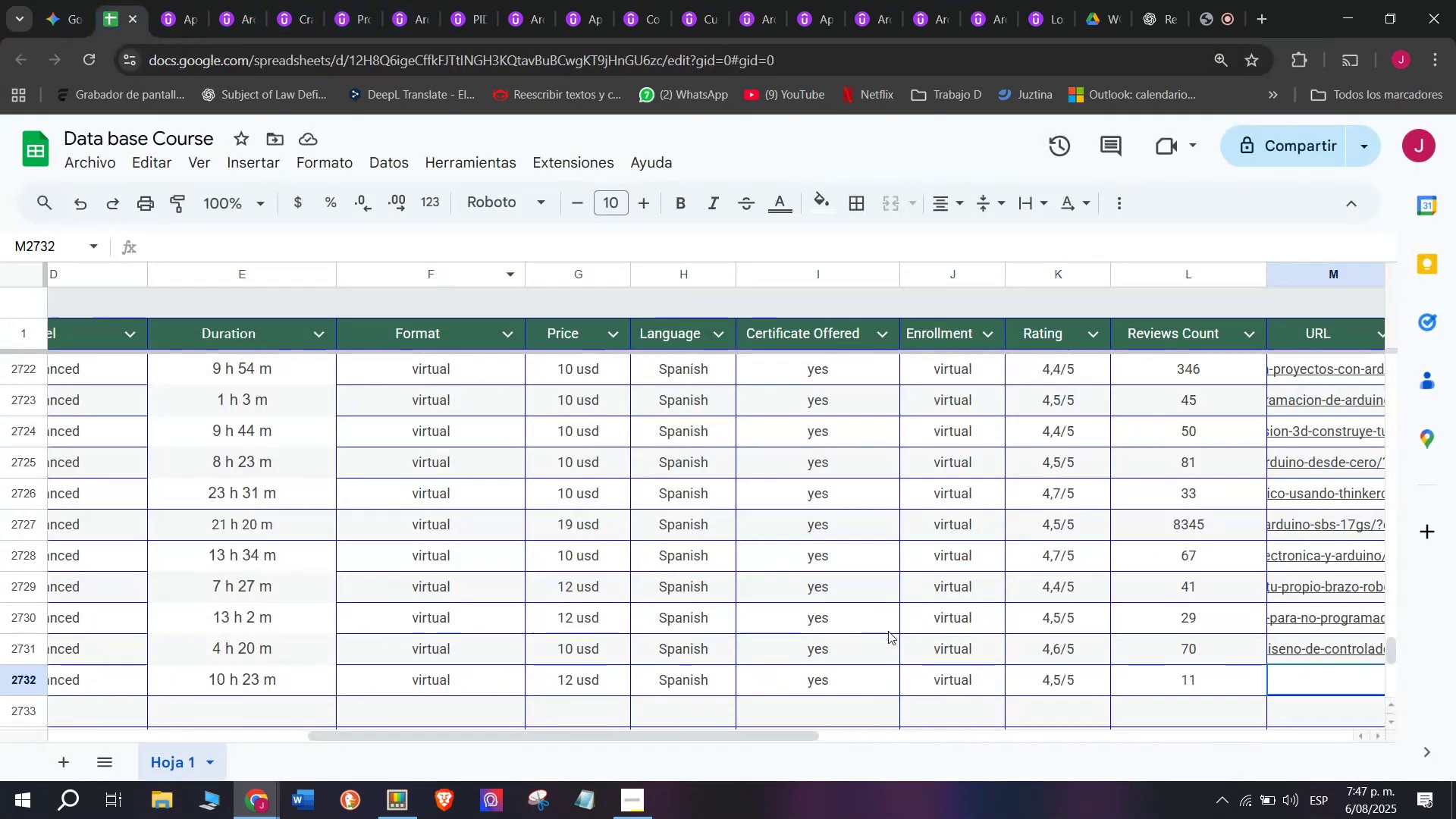 
key(Control+V)
 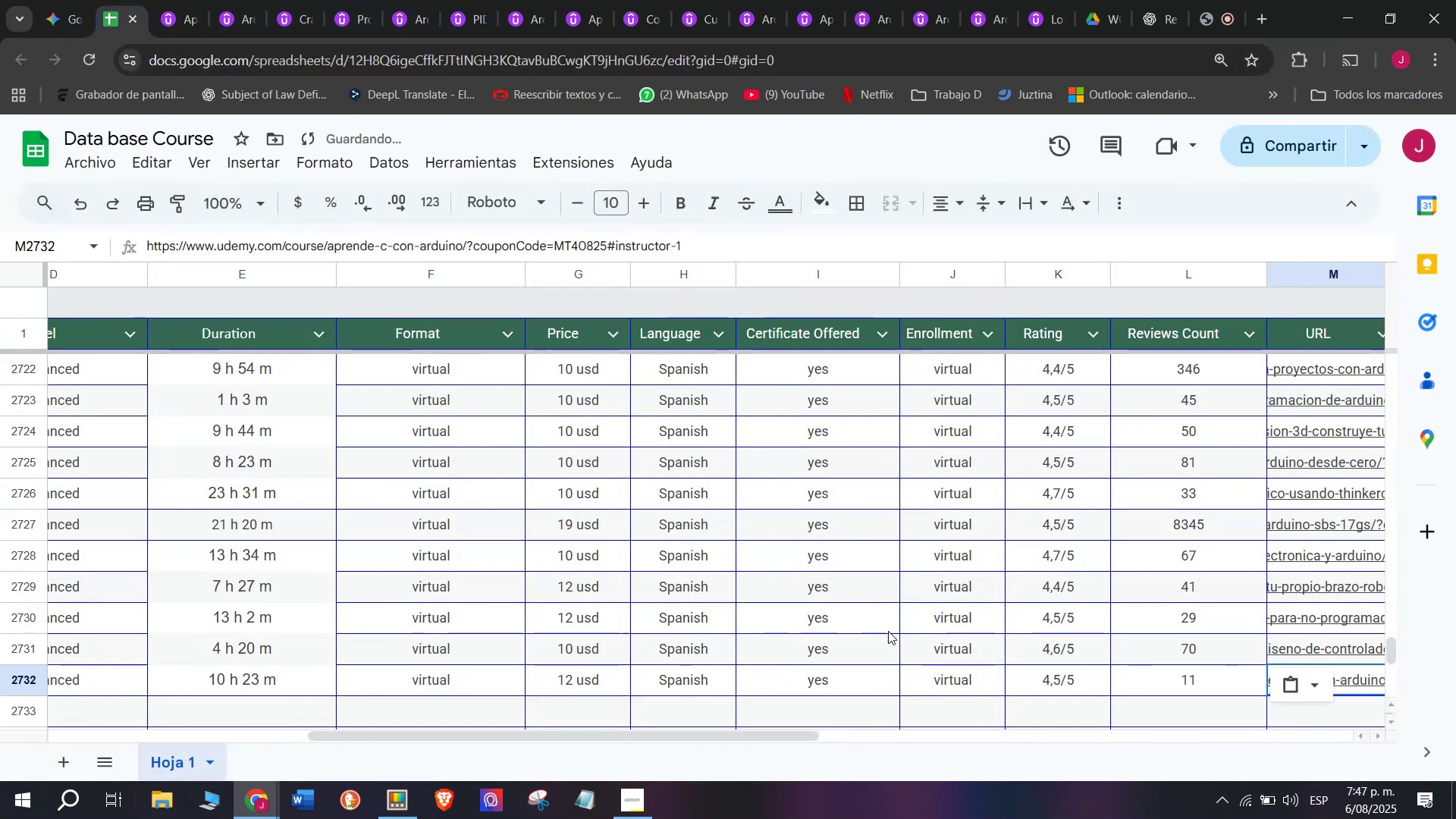 
scroll: coordinate [466, 628], scroll_direction: up, amount: 4.0
 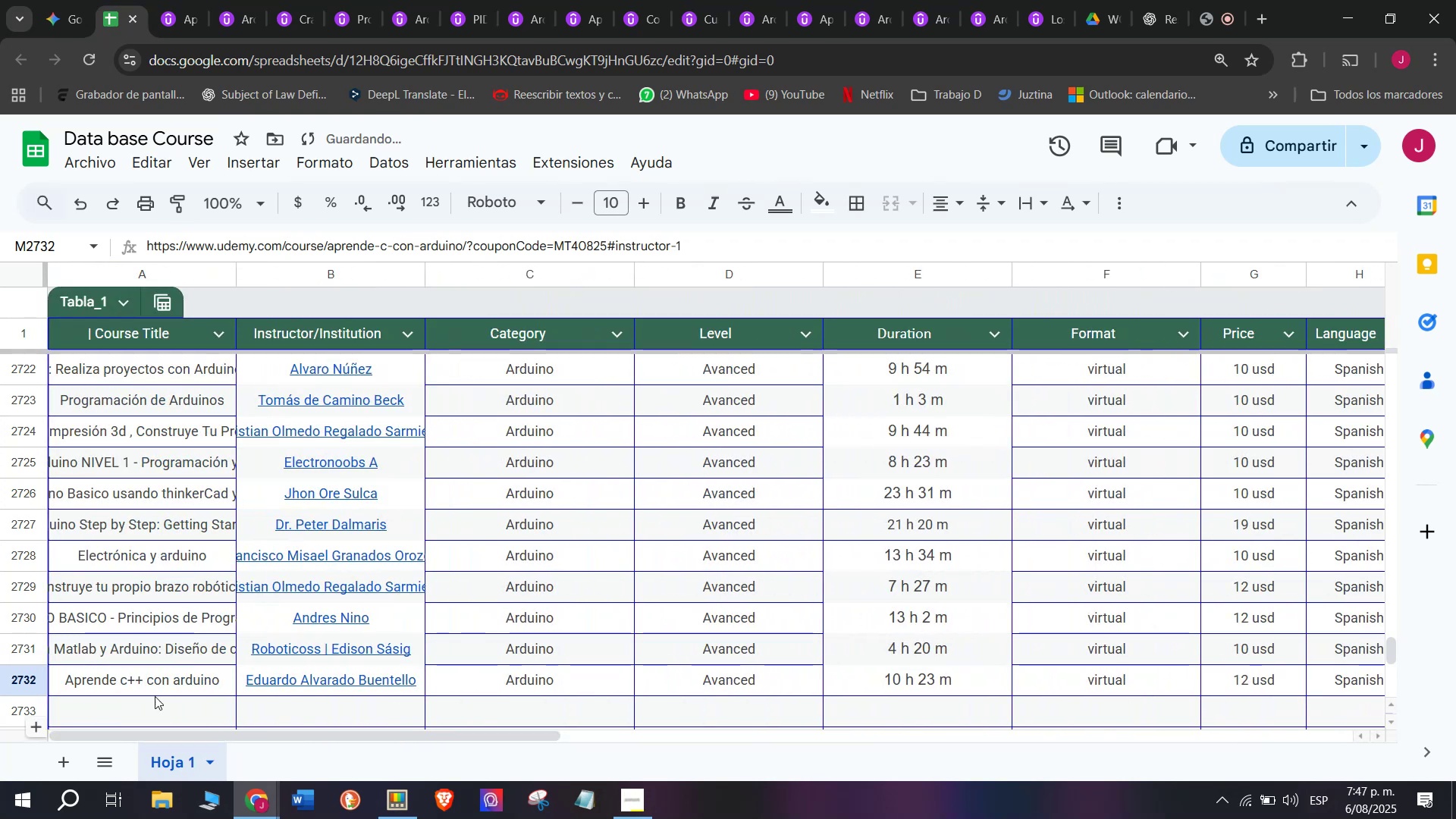 
scroll: coordinate [166, 563], scroll_direction: down, amount: 1.0
 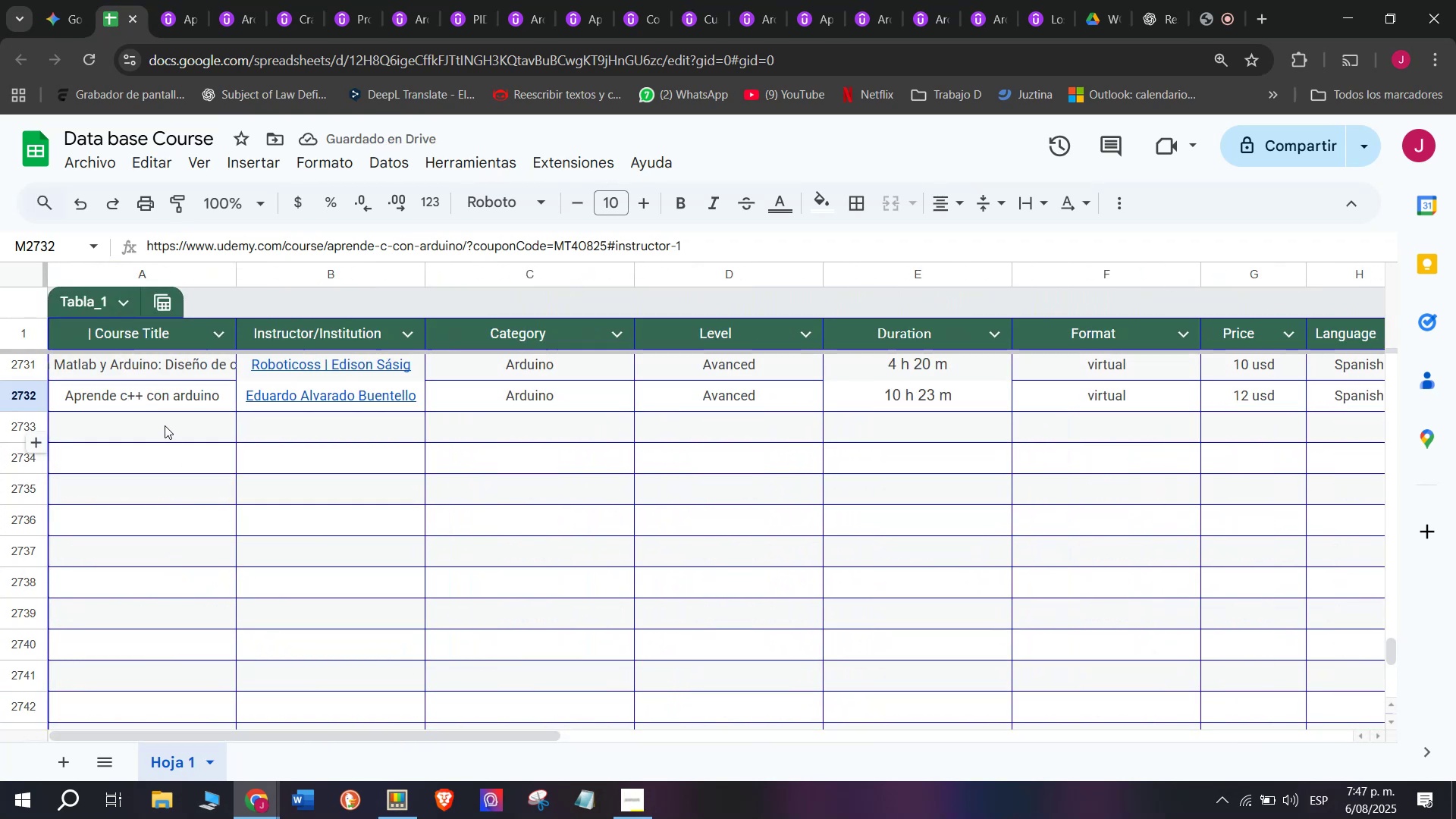 
left_click([163, 417])
 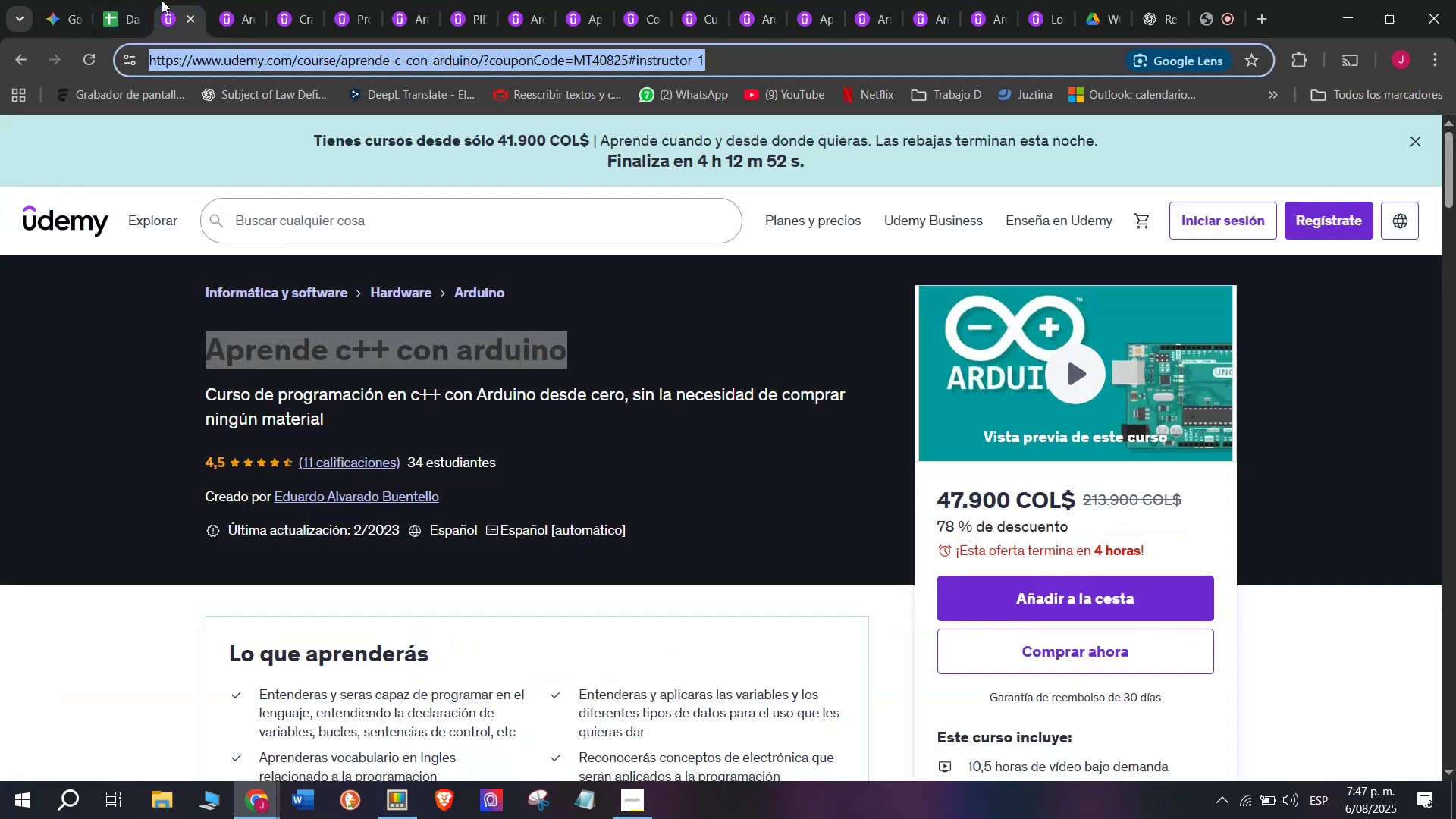 
double_click([191, 17])
 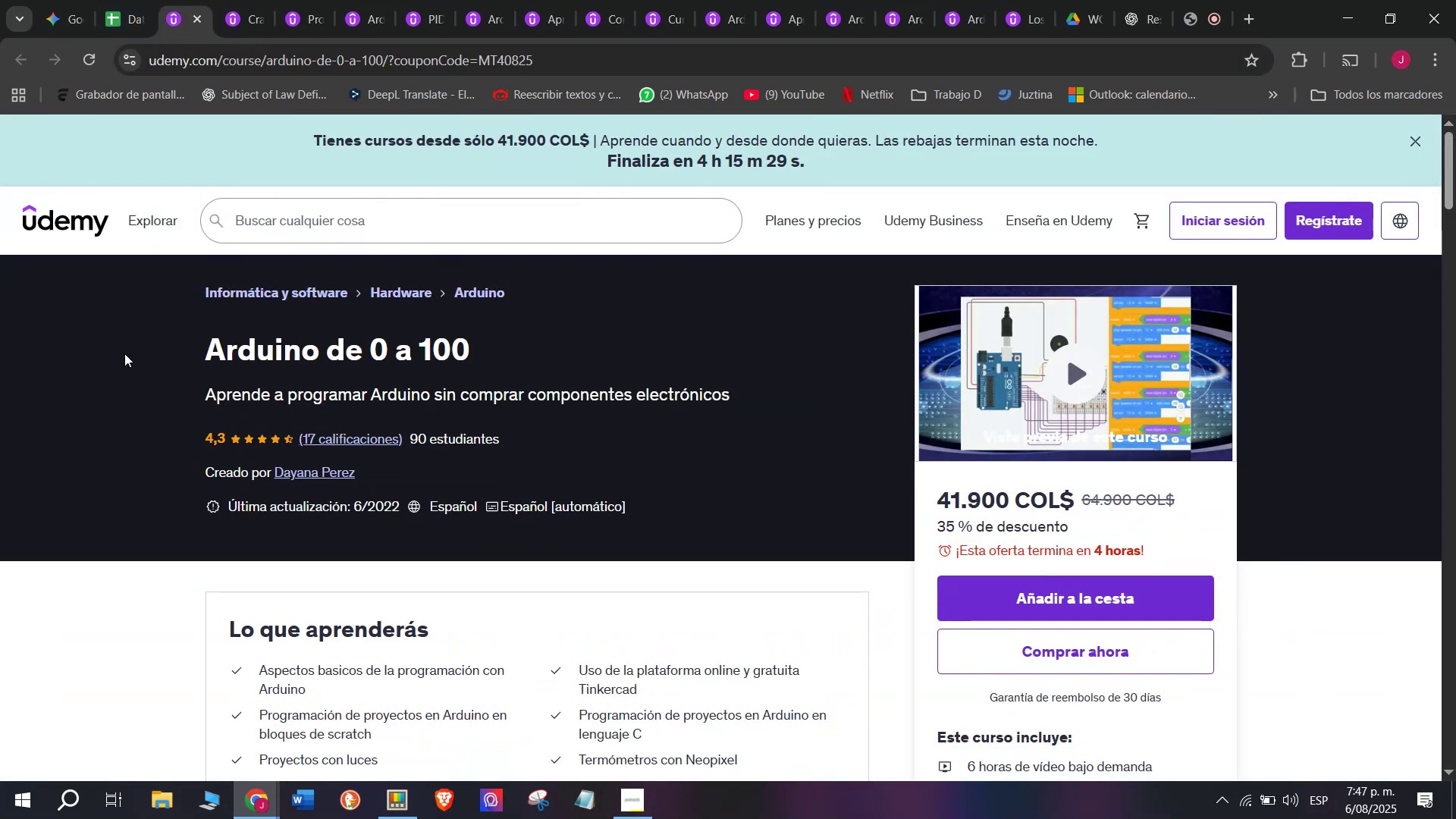 
left_click_drag(start_coordinate=[178, 348], to_coordinate=[501, 344])
 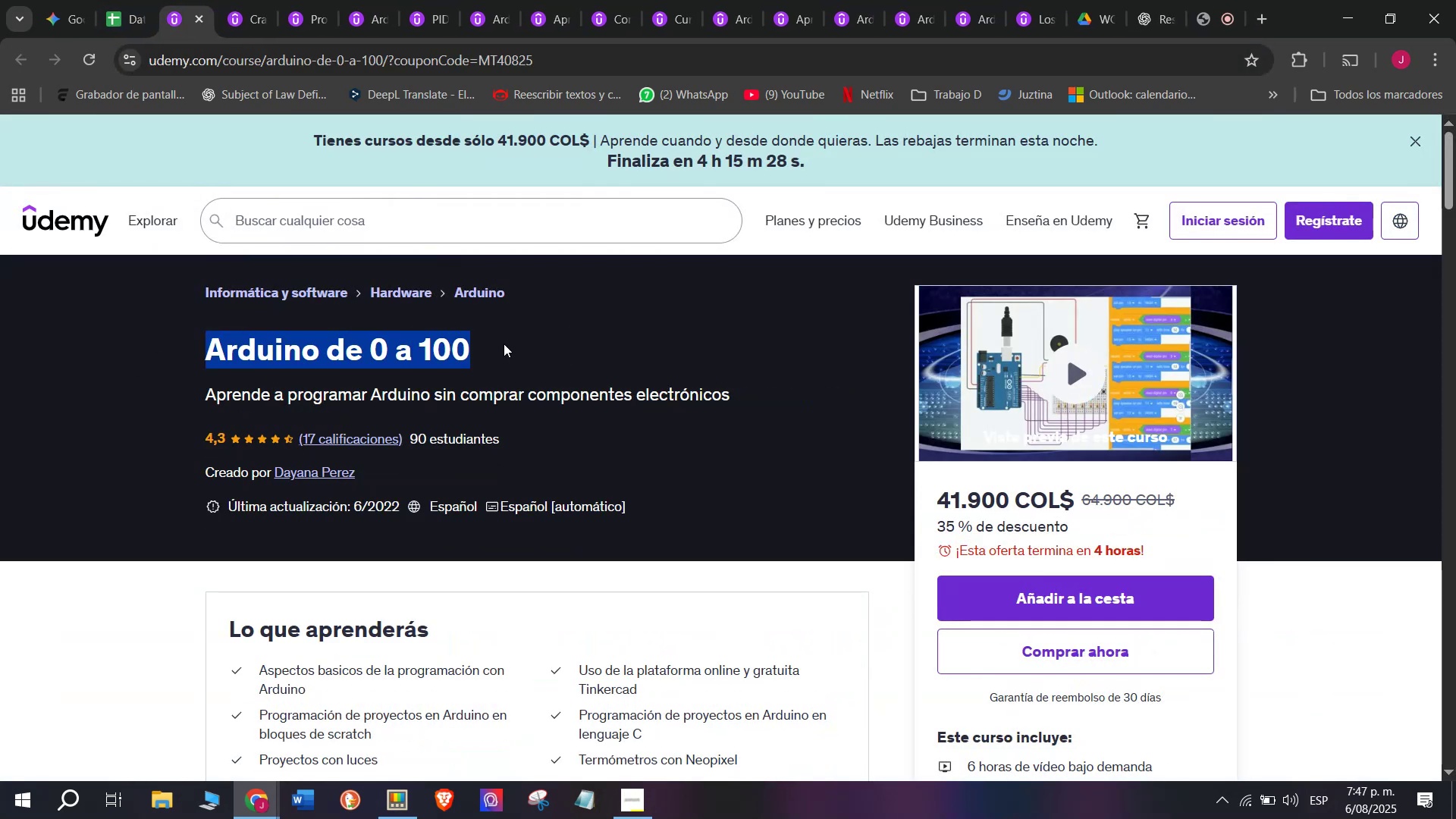 
key(Control+ControlLeft)
 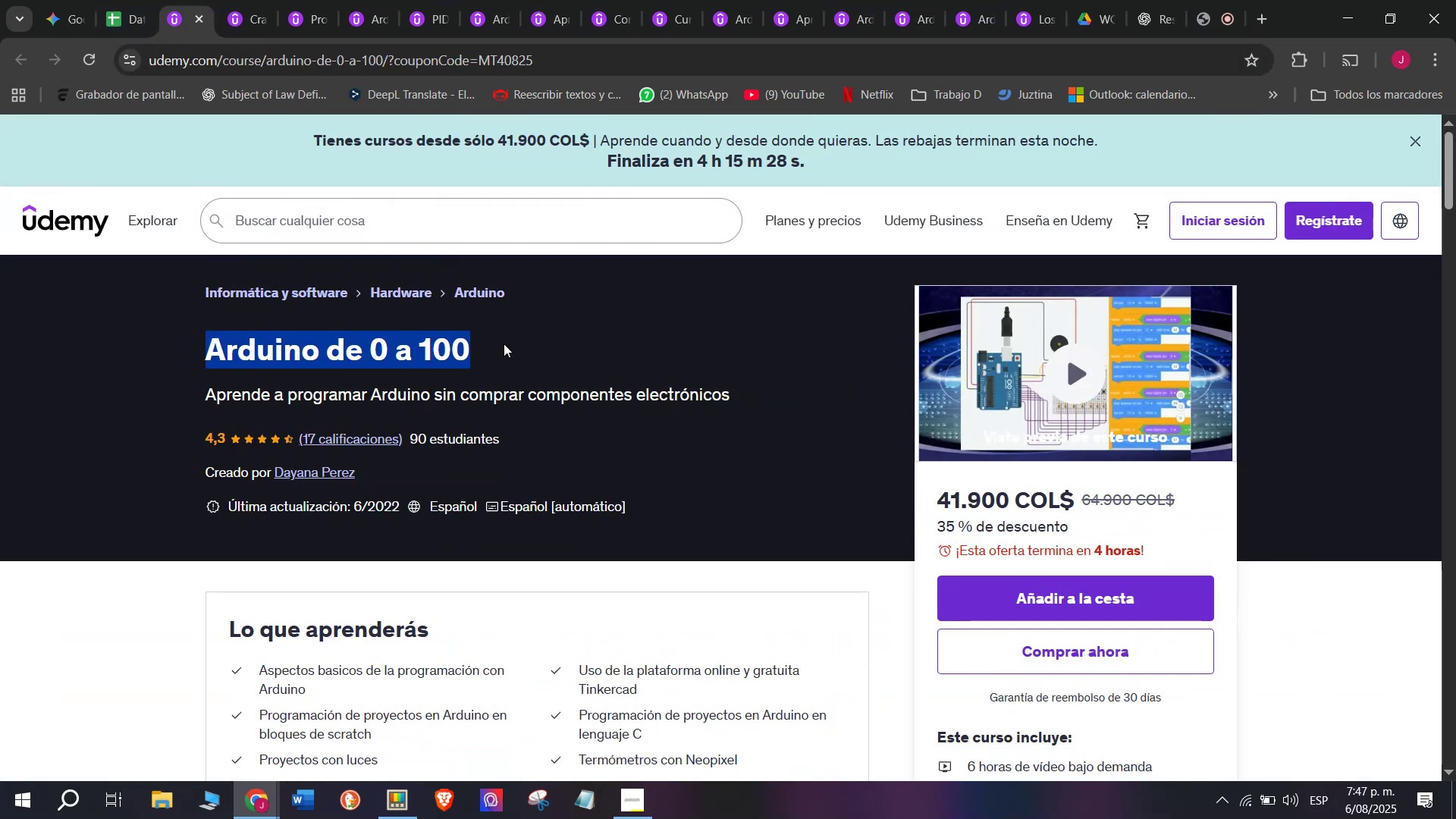 
key(Break)
 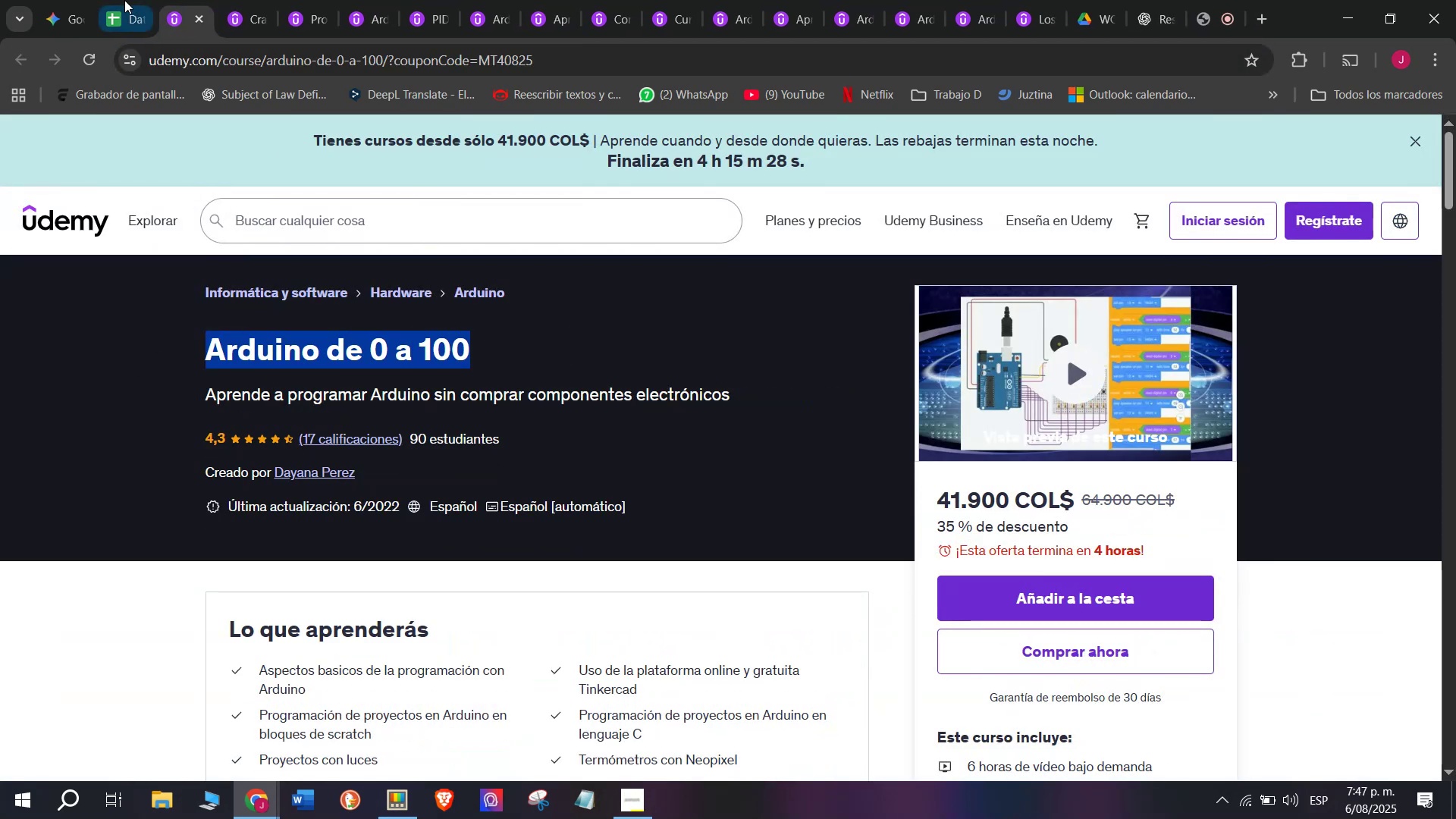 
key(Control+C)
 